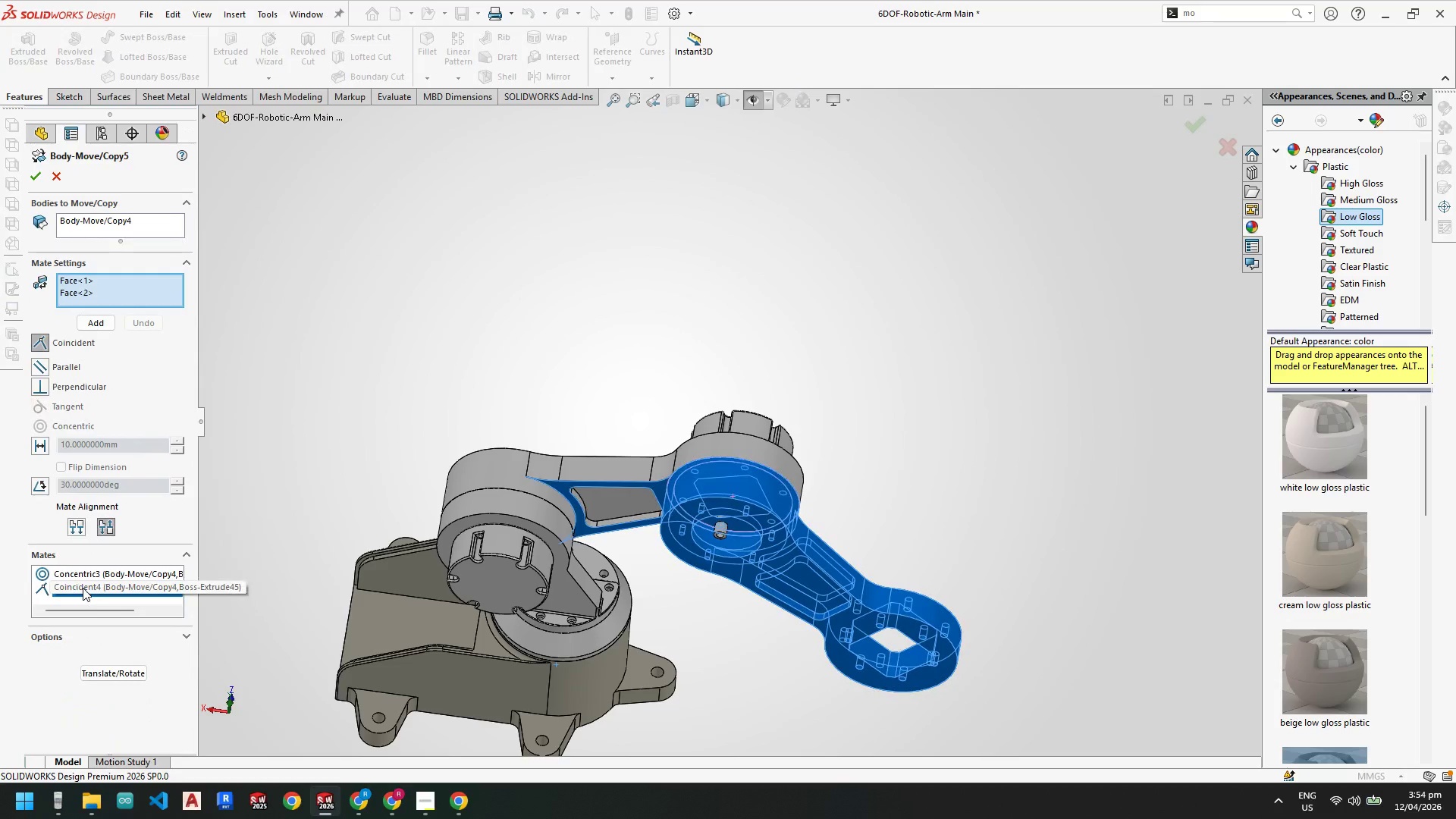 
right_click([83, 588])
 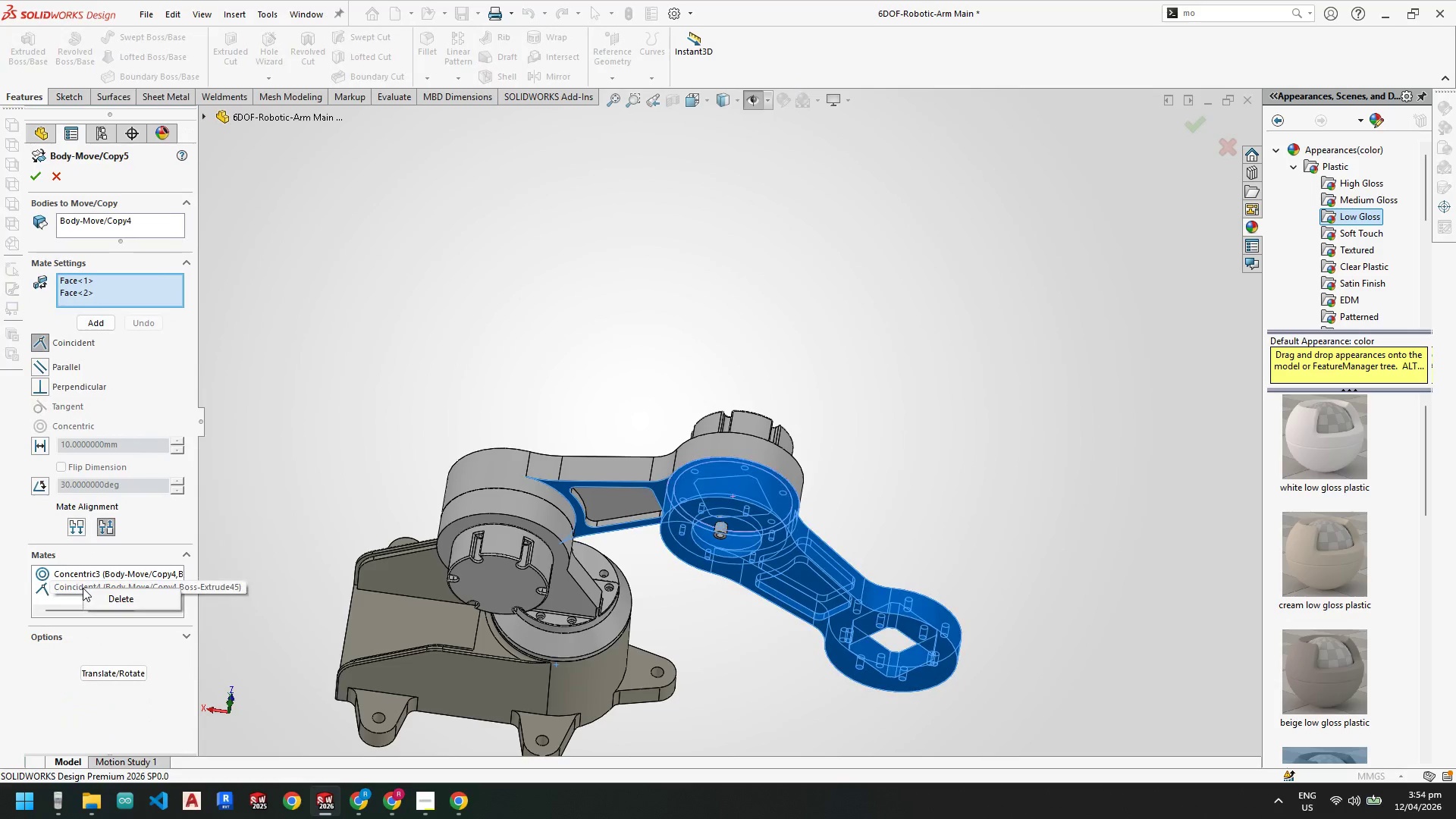 
mouse_move([70, 582])
 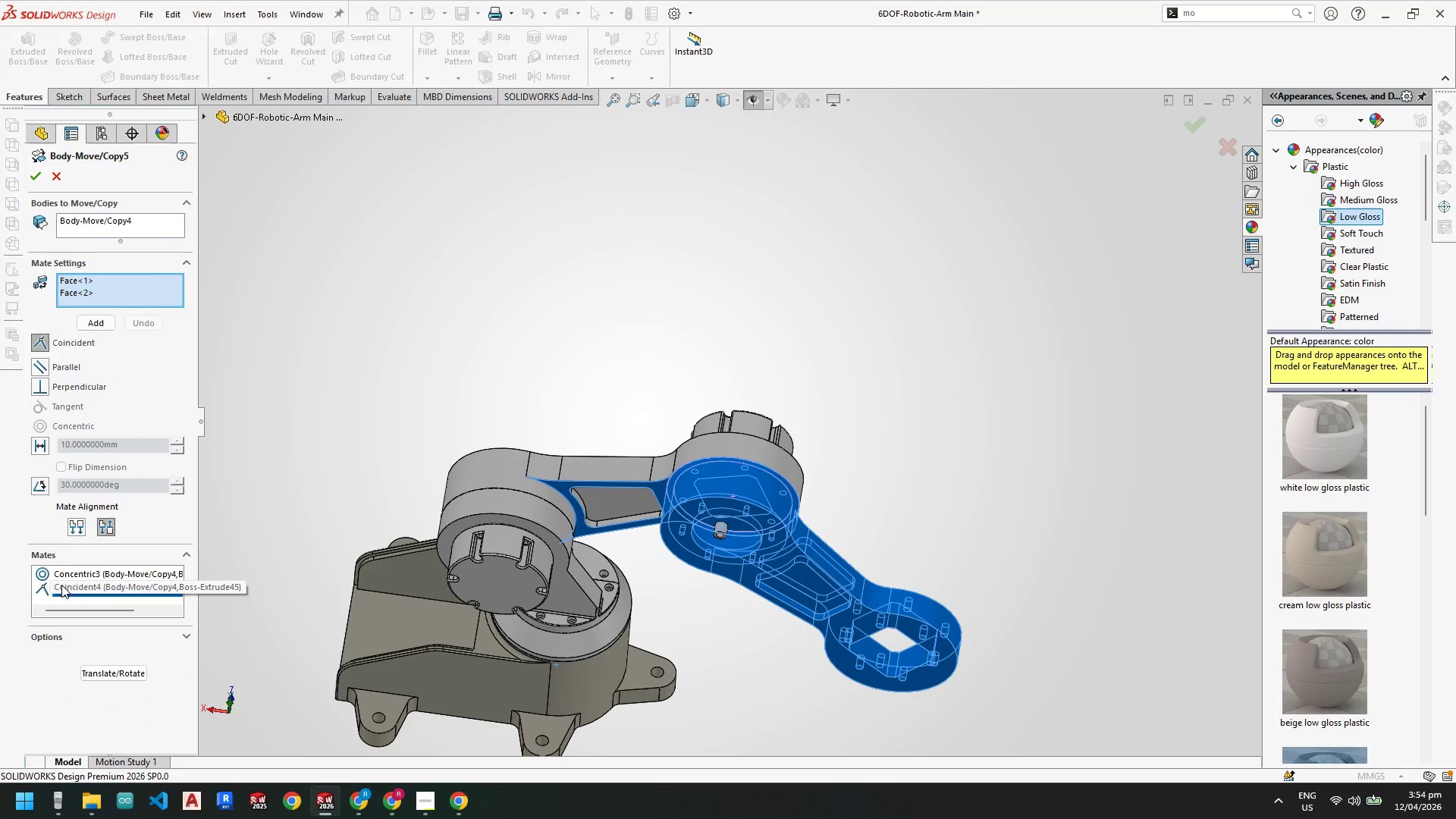 
left_click([61, 585])
 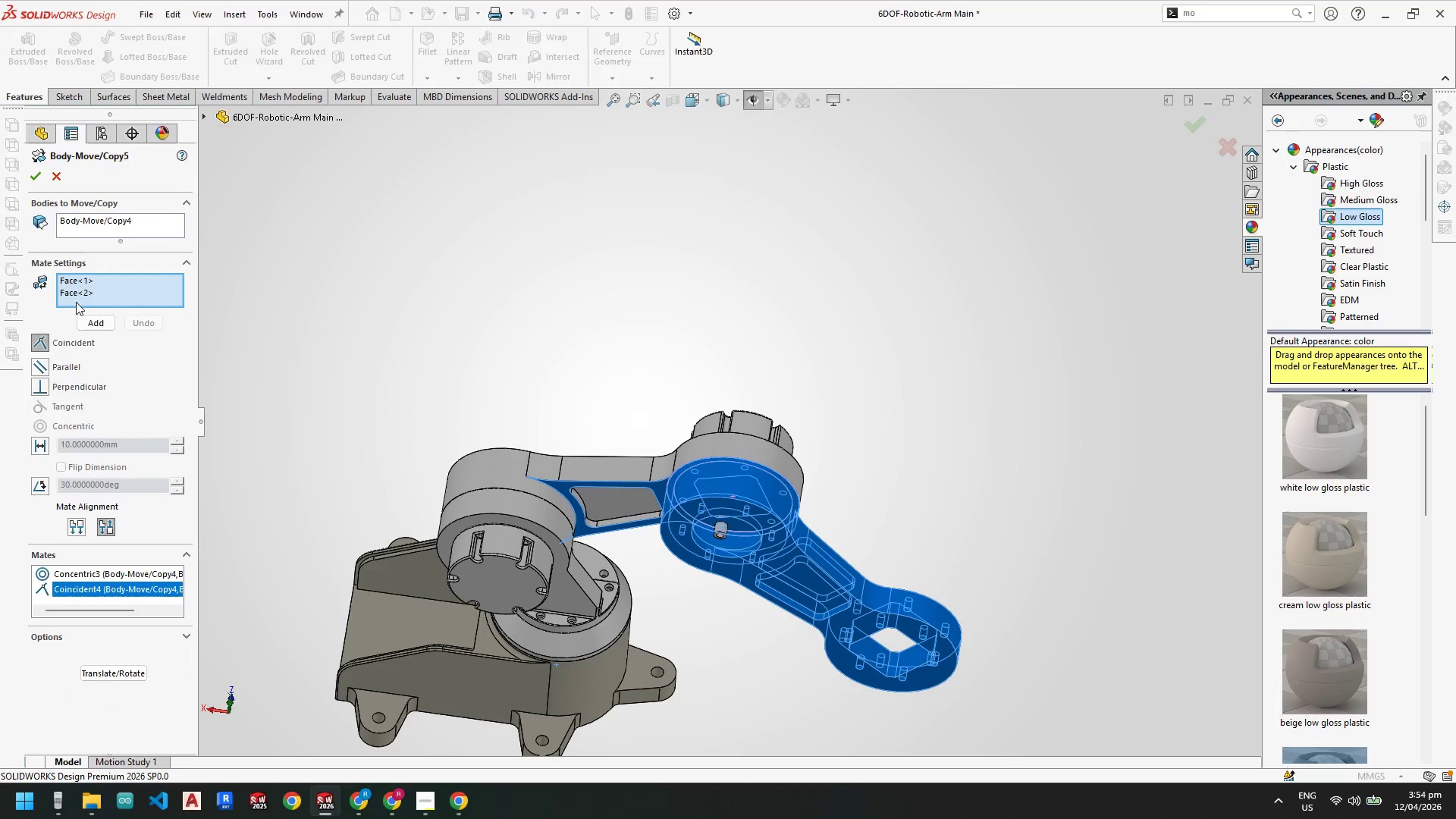 
left_click([77, 297])
 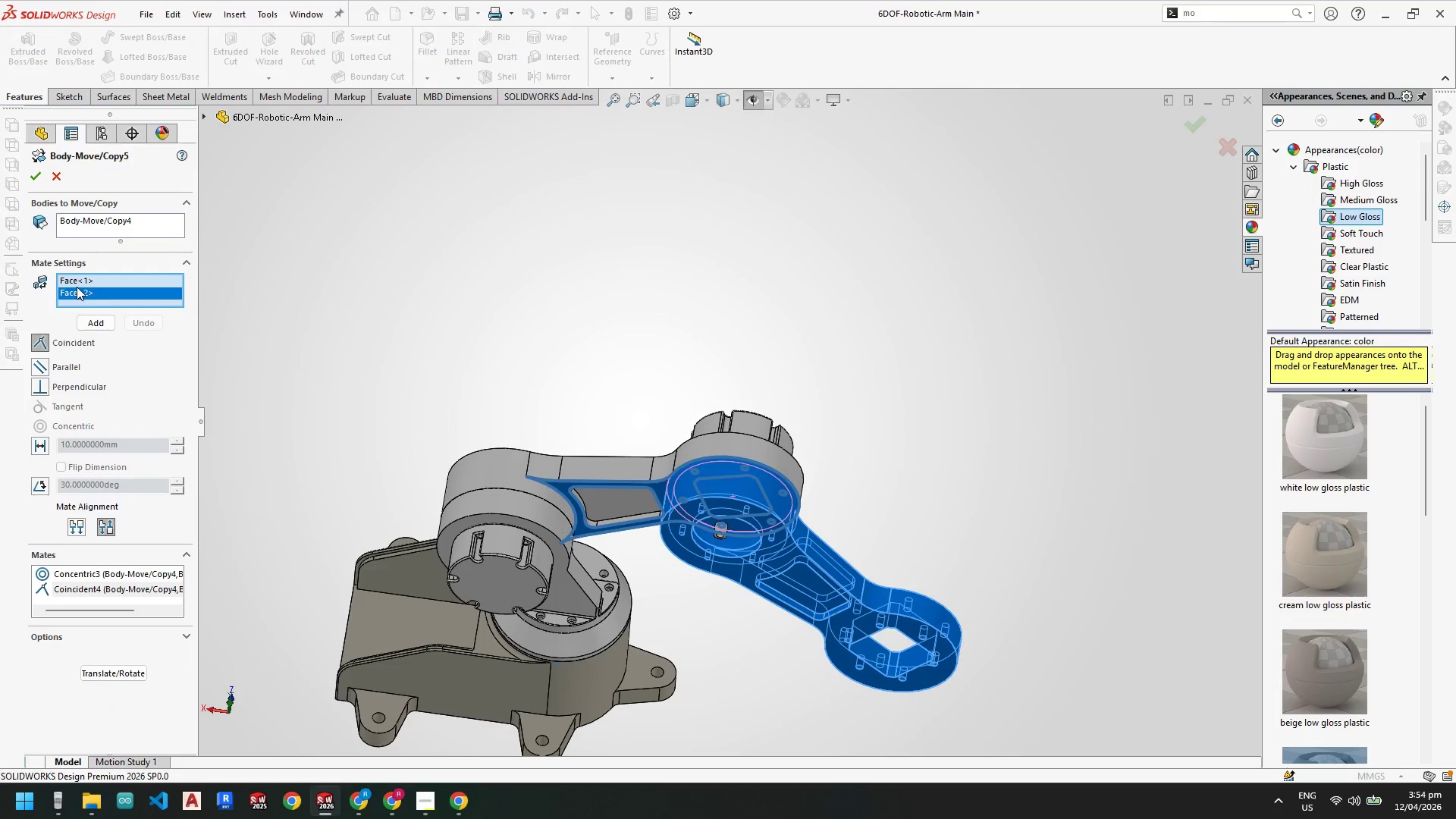 
left_click([77, 280])
 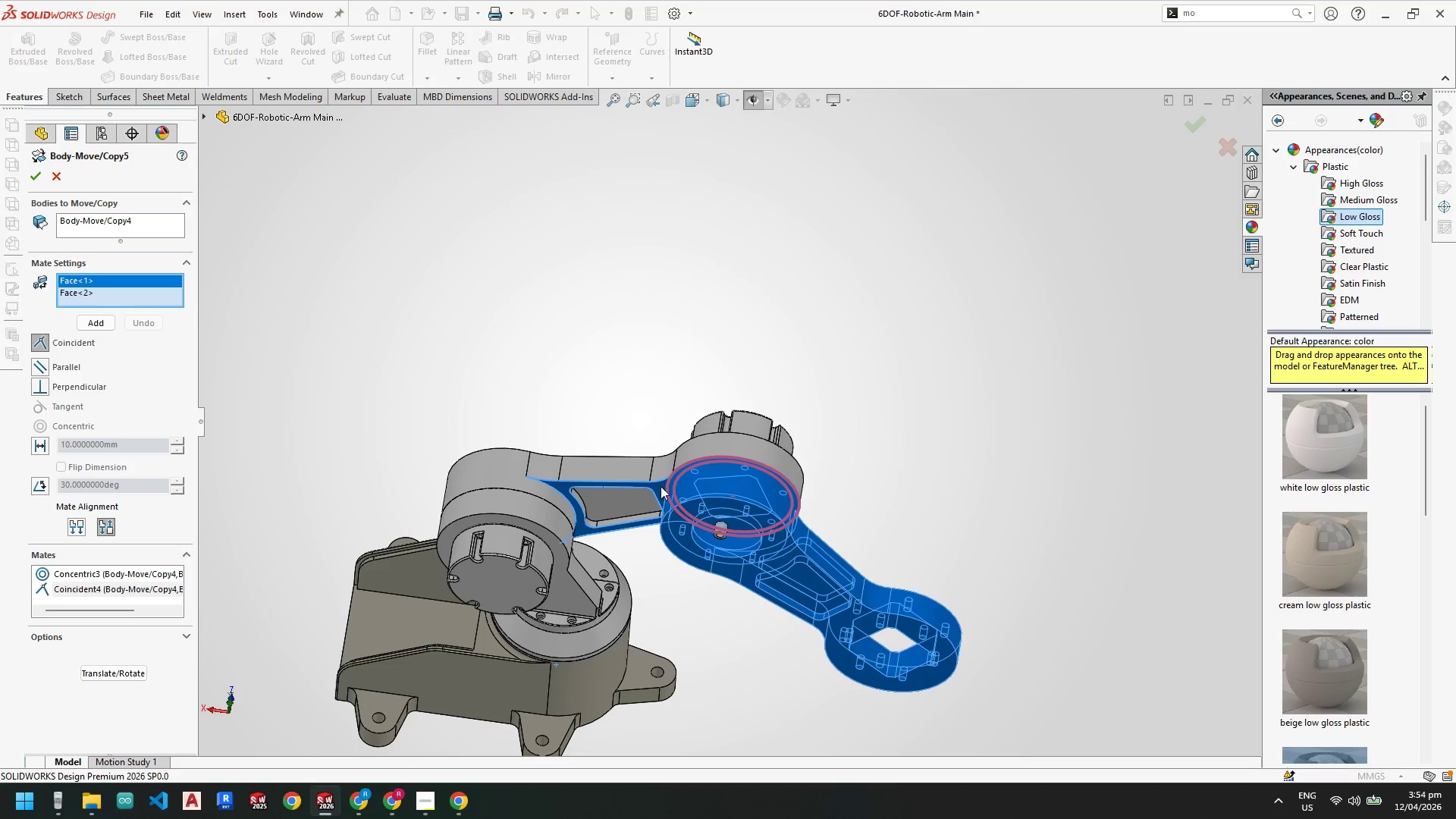 
scroll: coordinate [731, 458], scroll_direction: down, amount: 5.0
 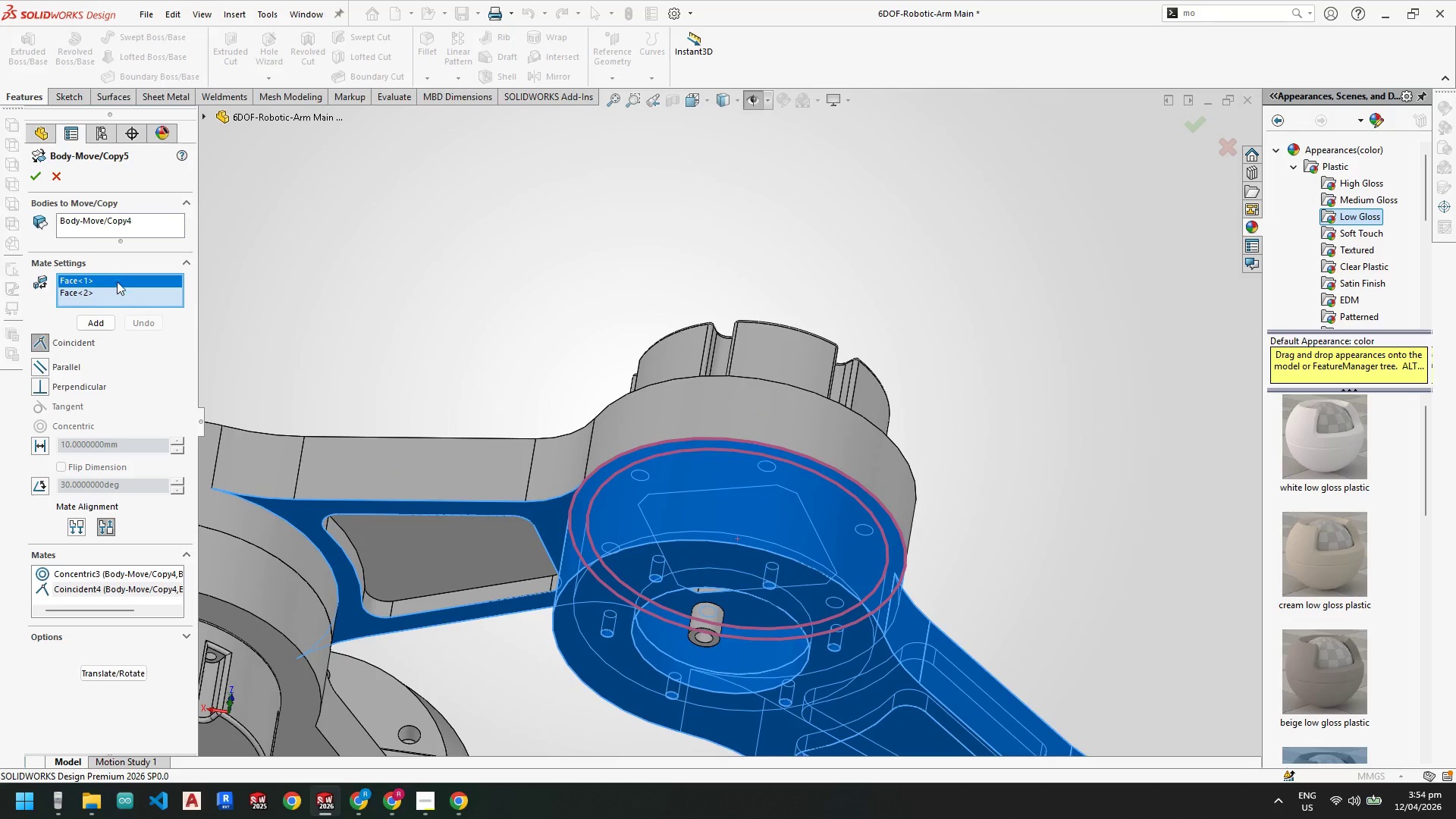 
left_click([110, 292])
 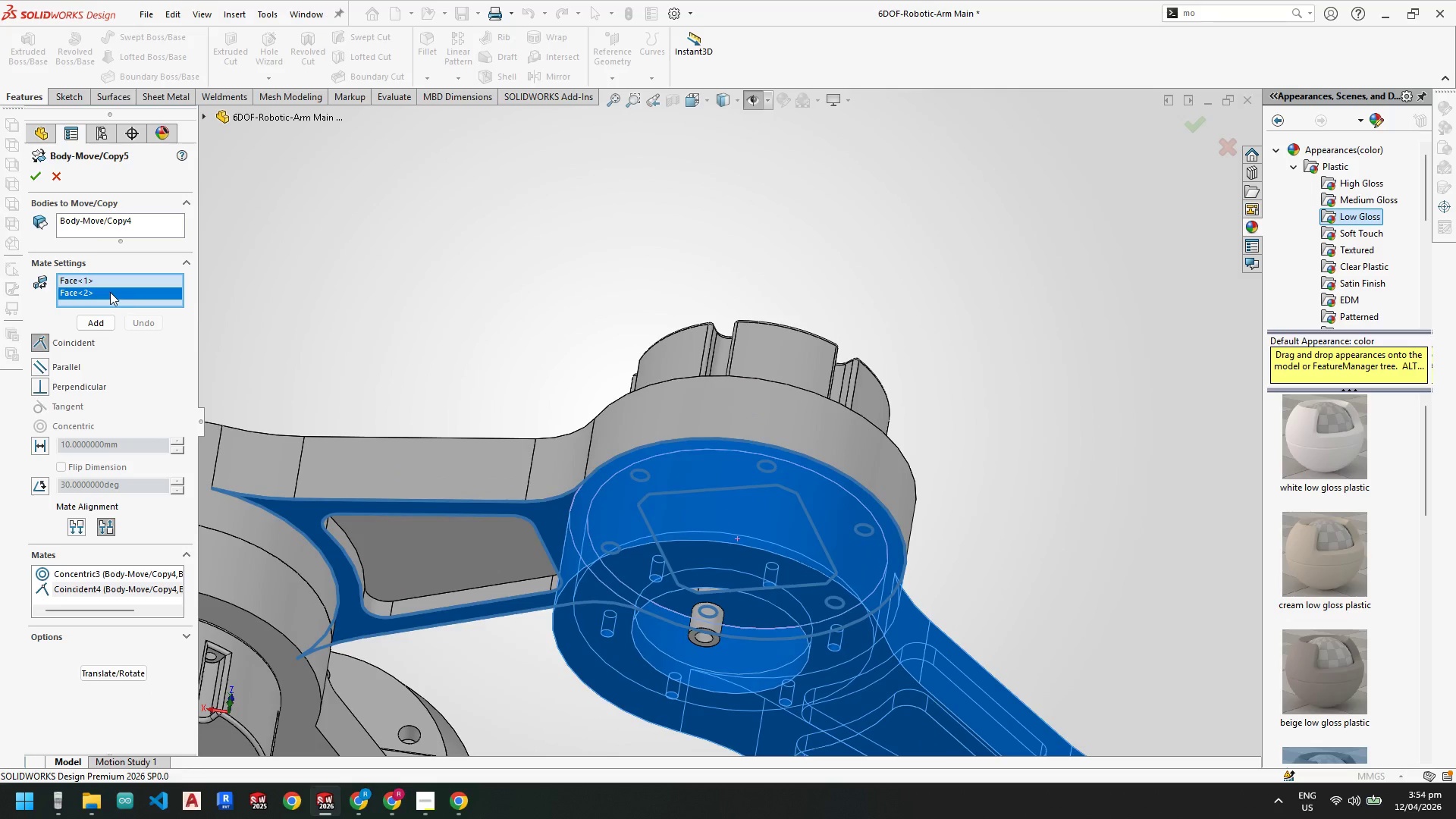 
right_click([110, 292])
 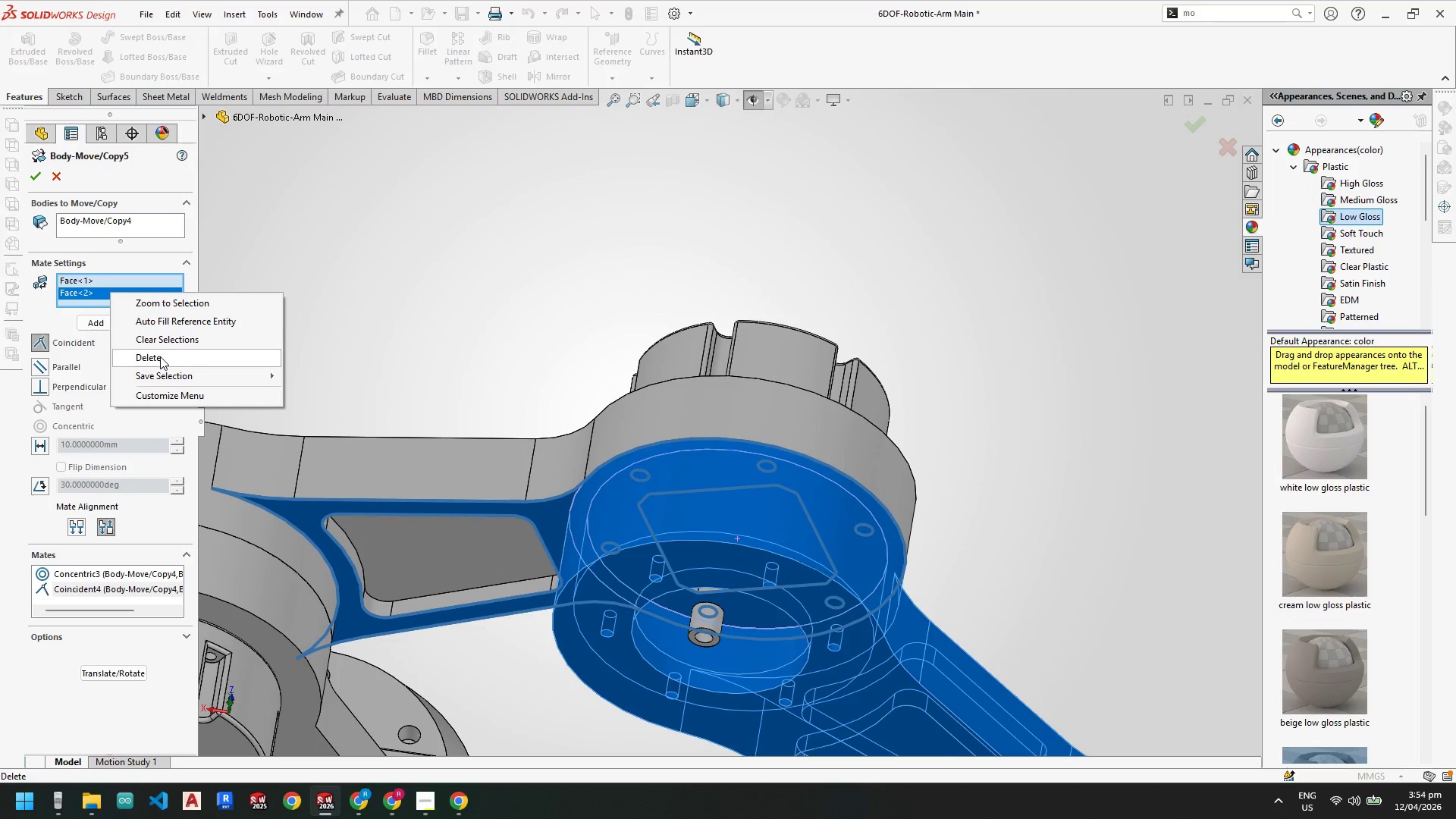 
left_click([160, 356])
 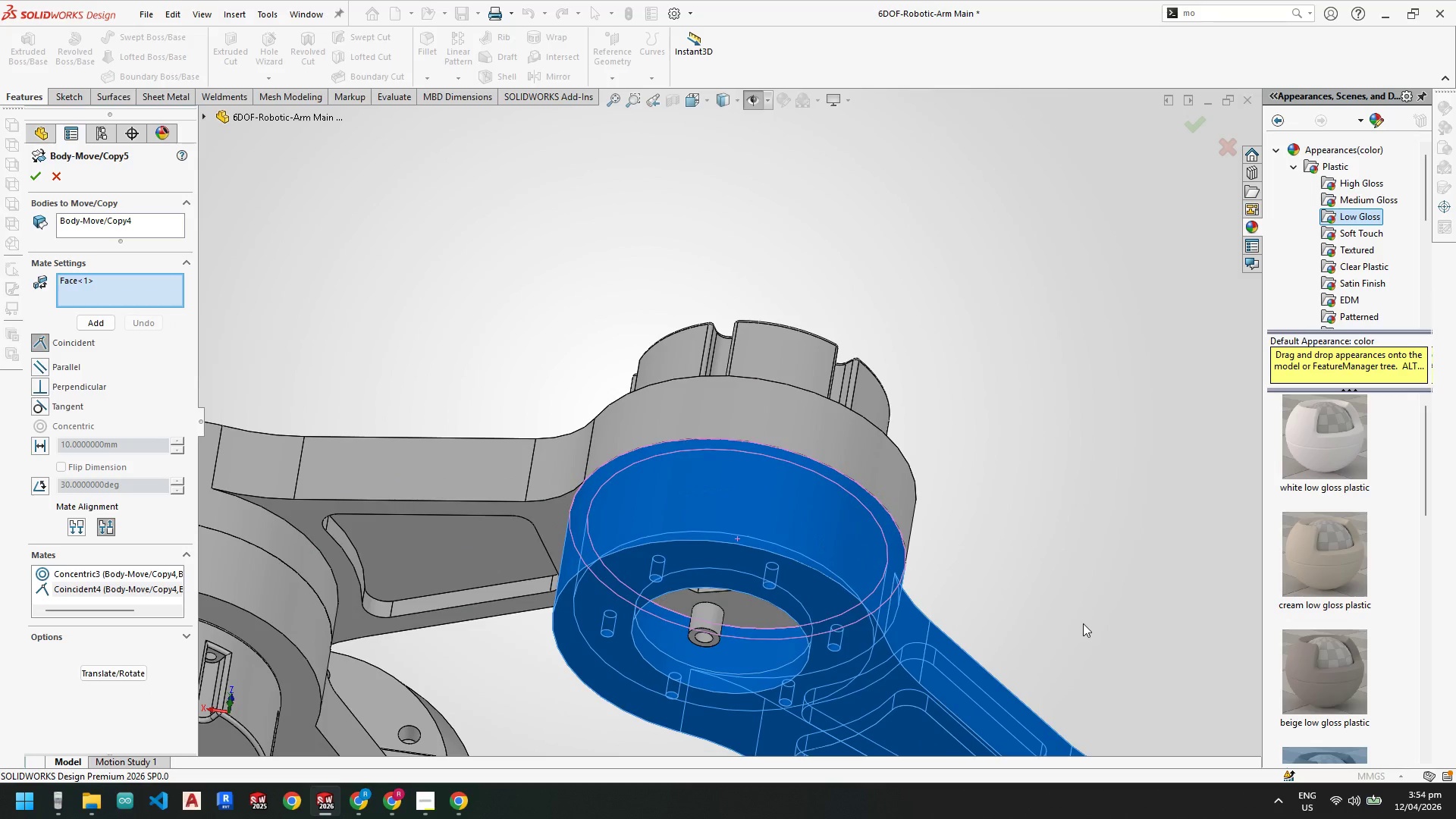 
scroll: coordinate [1048, 598], scroll_direction: up, amount: 3.0
 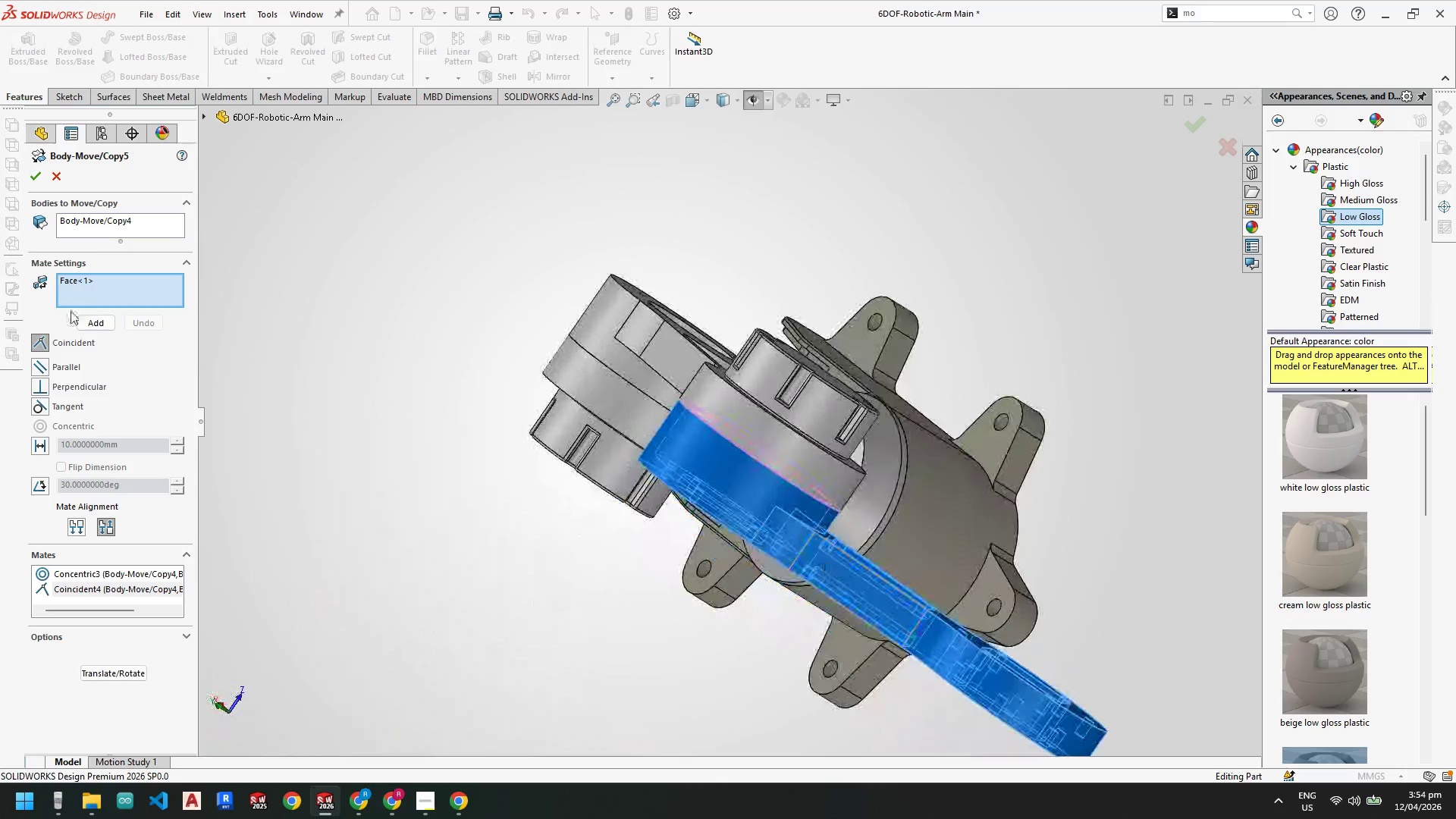 
right_click([130, 280])
 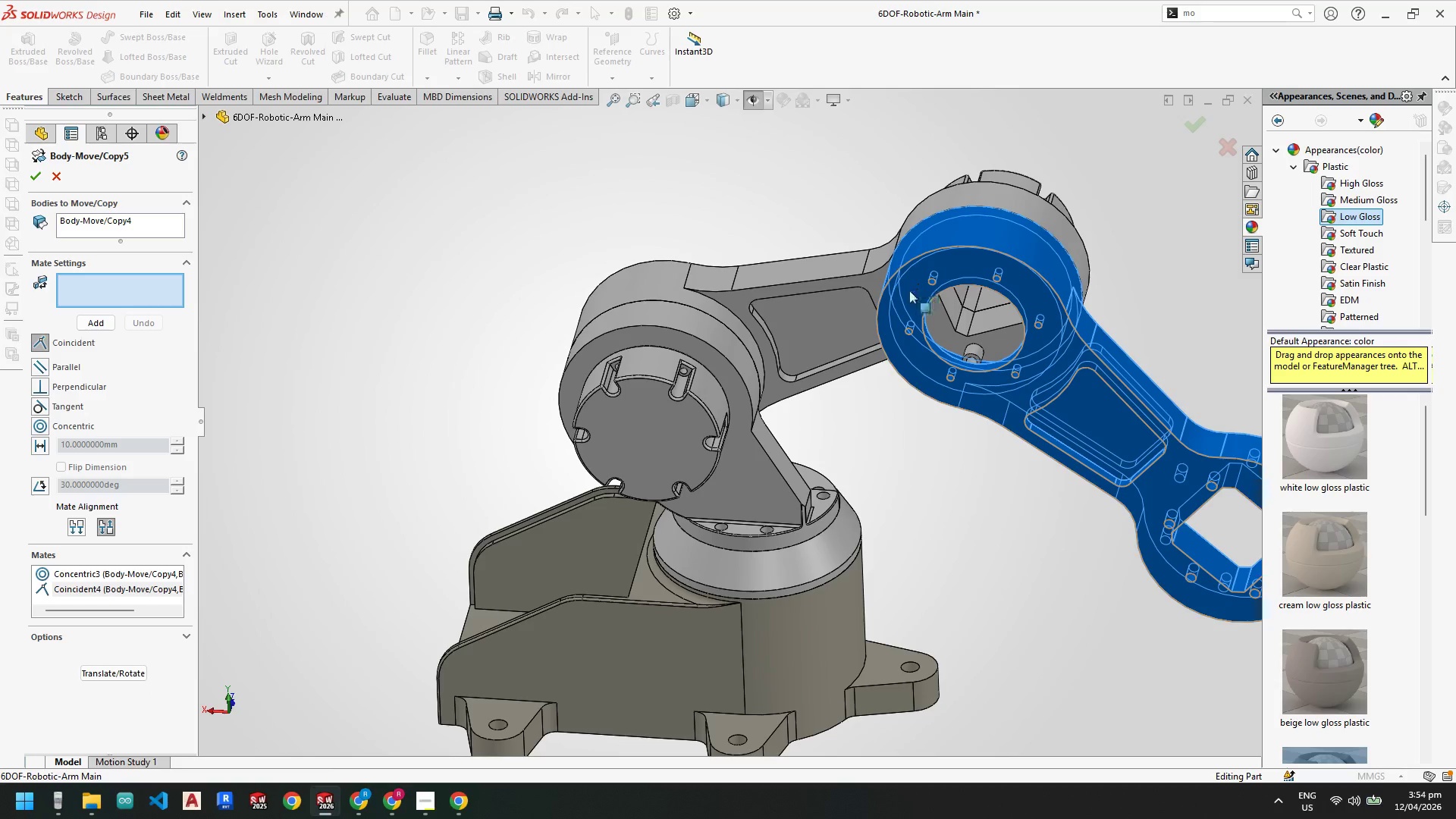 
scroll: coordinate [886, 322], scroll_direction: up, amount: 2.0
 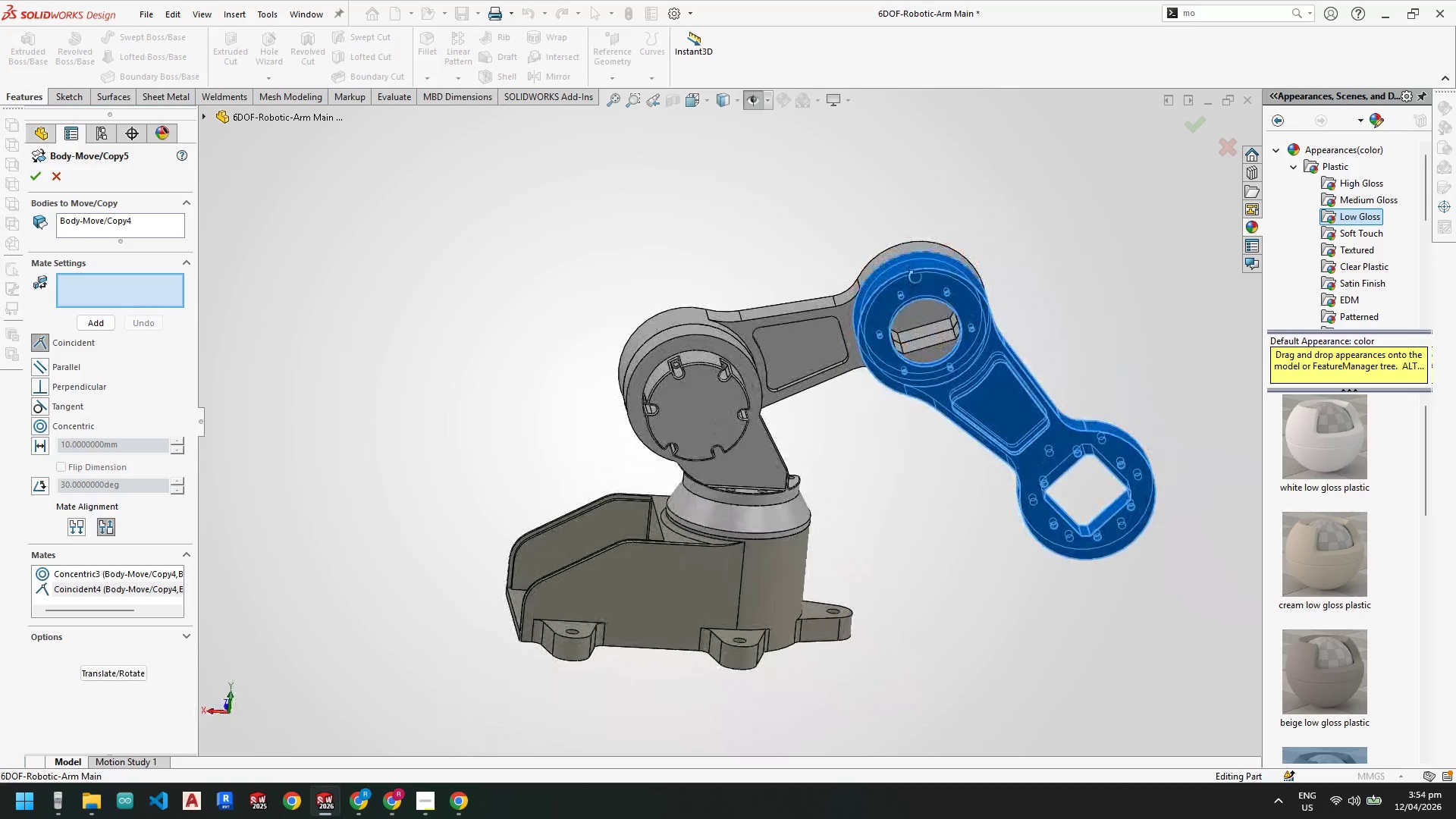 
scroll: coordinate [904, 303], scroll_direction: down, amount: 3.0
 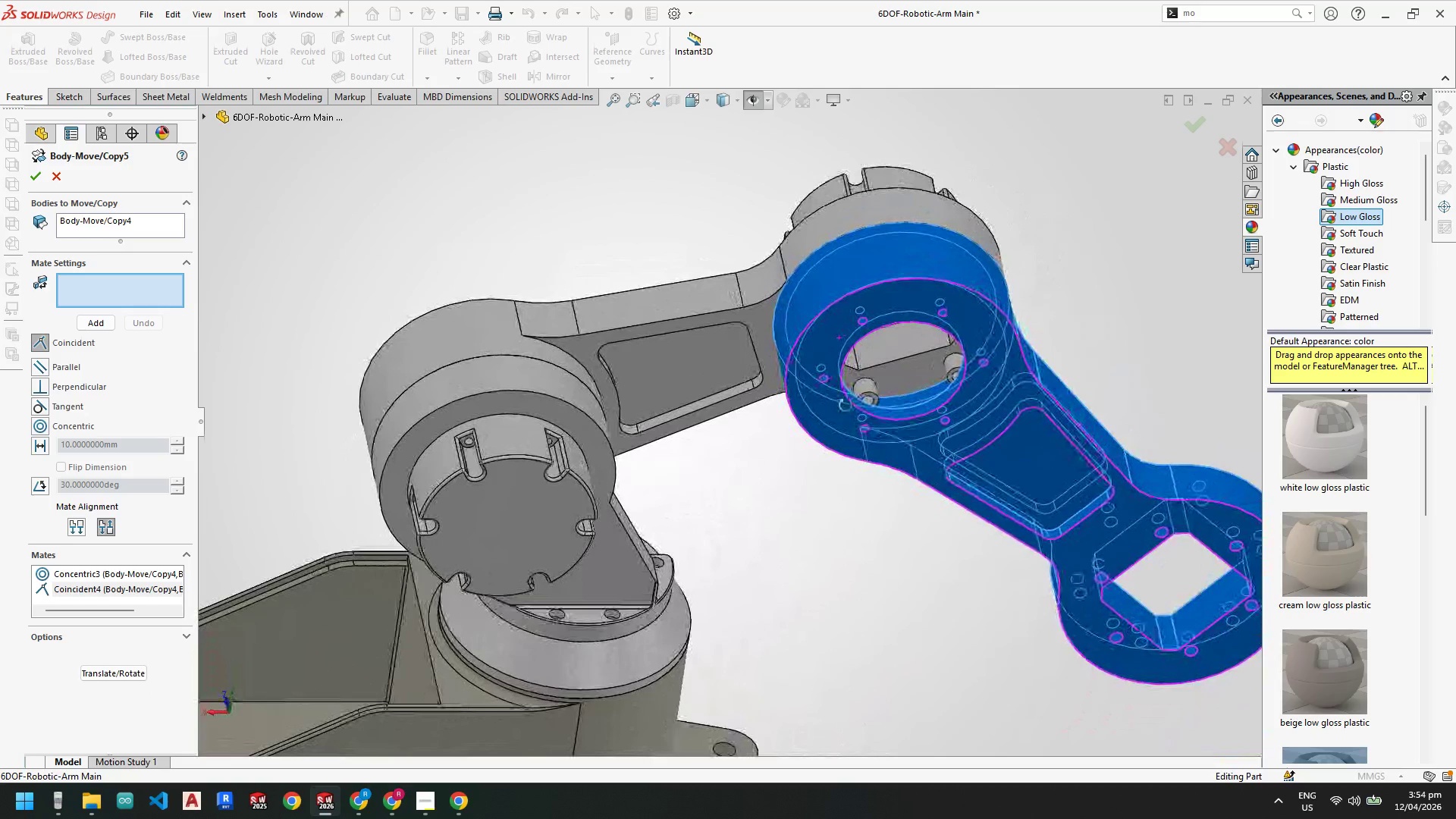 
wait(6.85)
 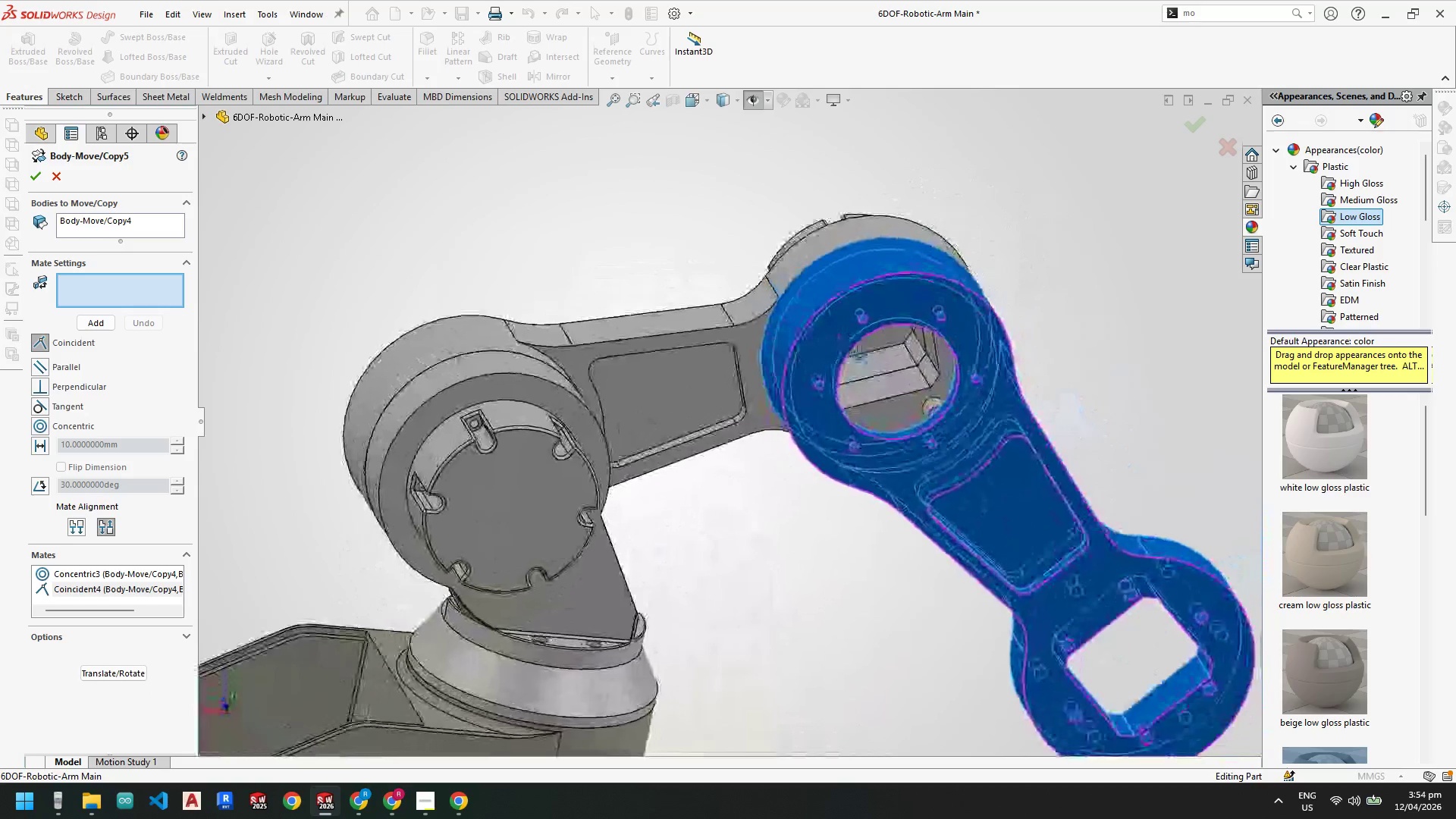 
key(Escape)
 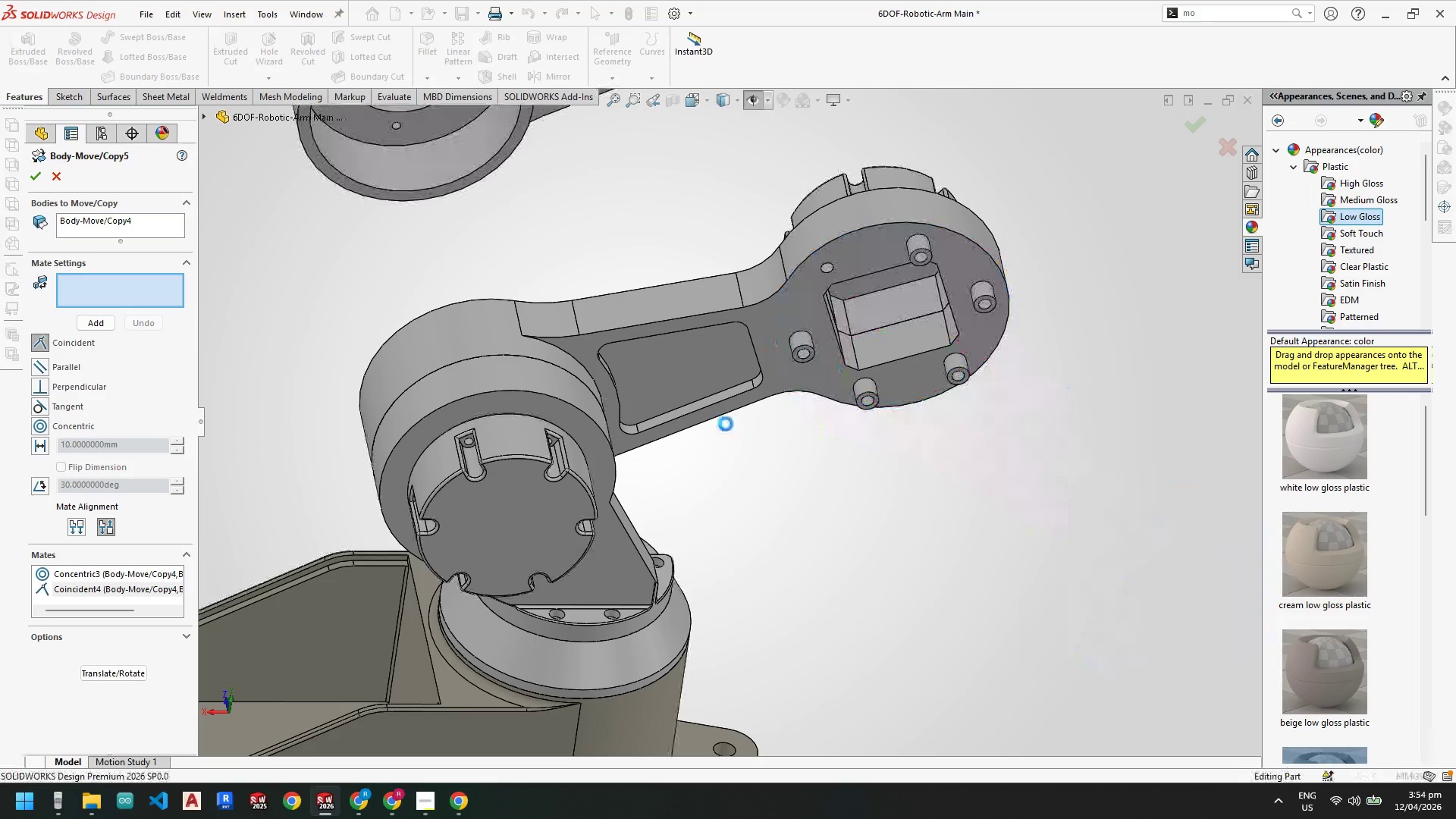 
key(Escape)
 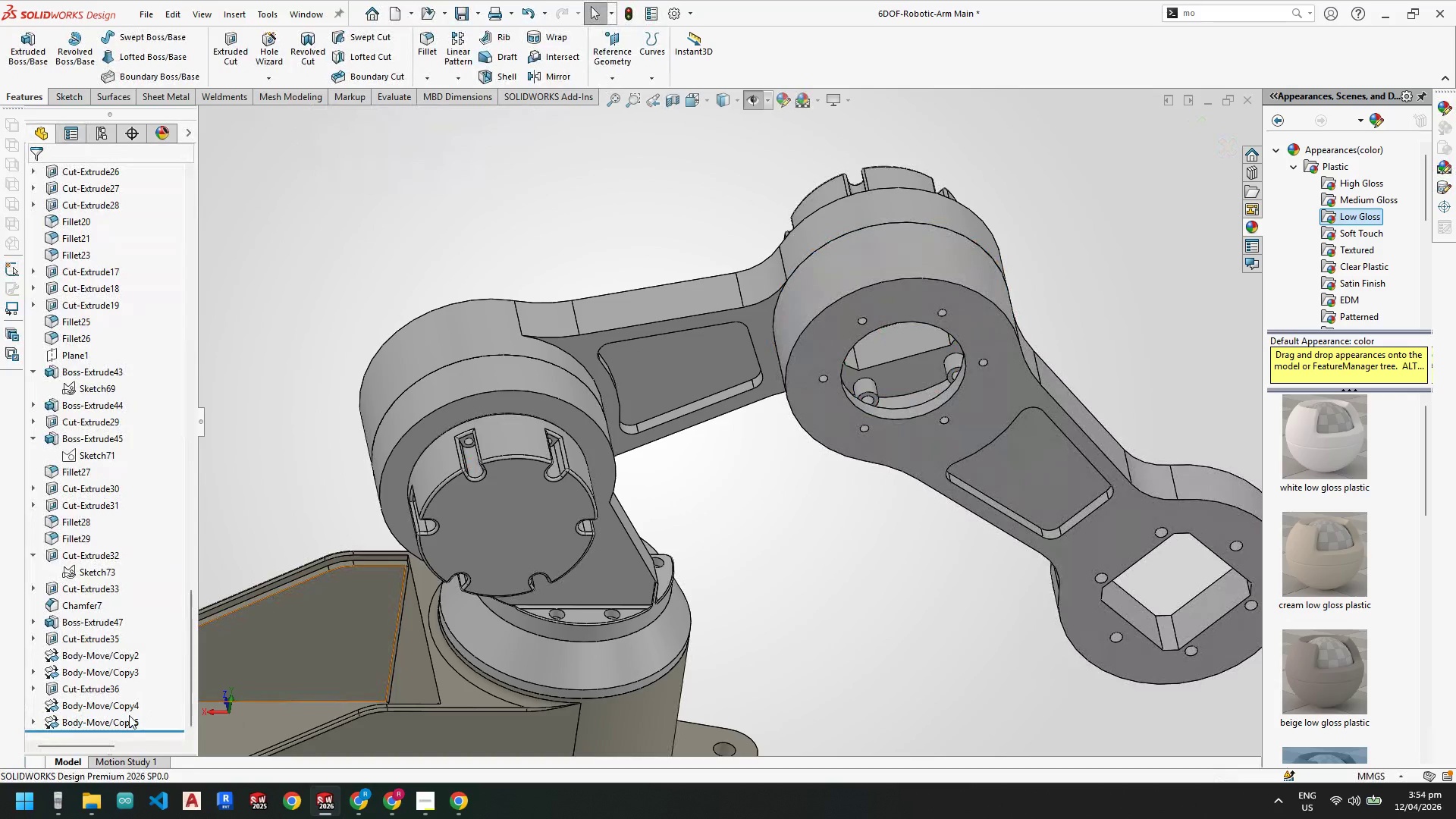 
left_click([97, 686])
 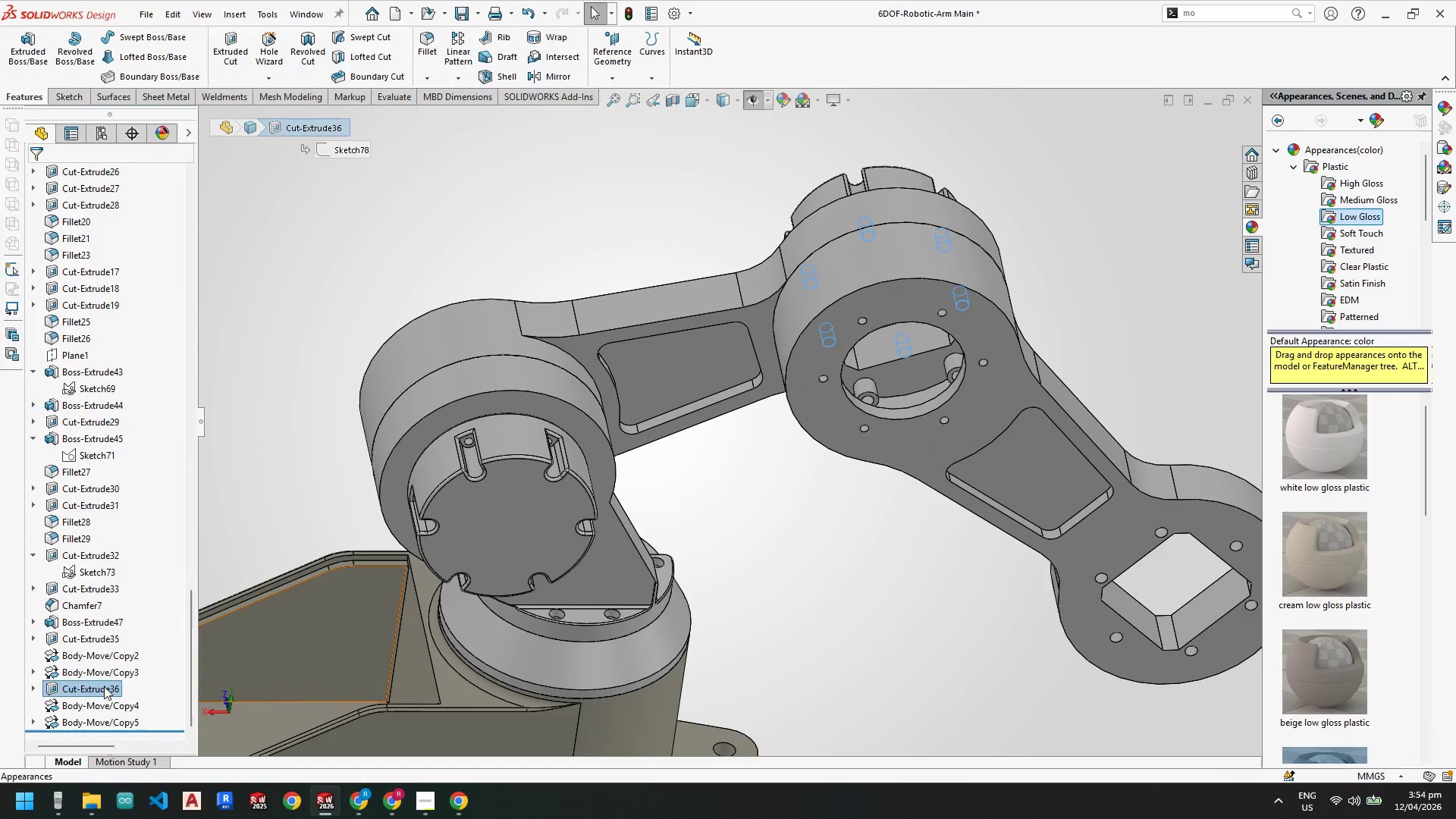 
wait(5.12)
 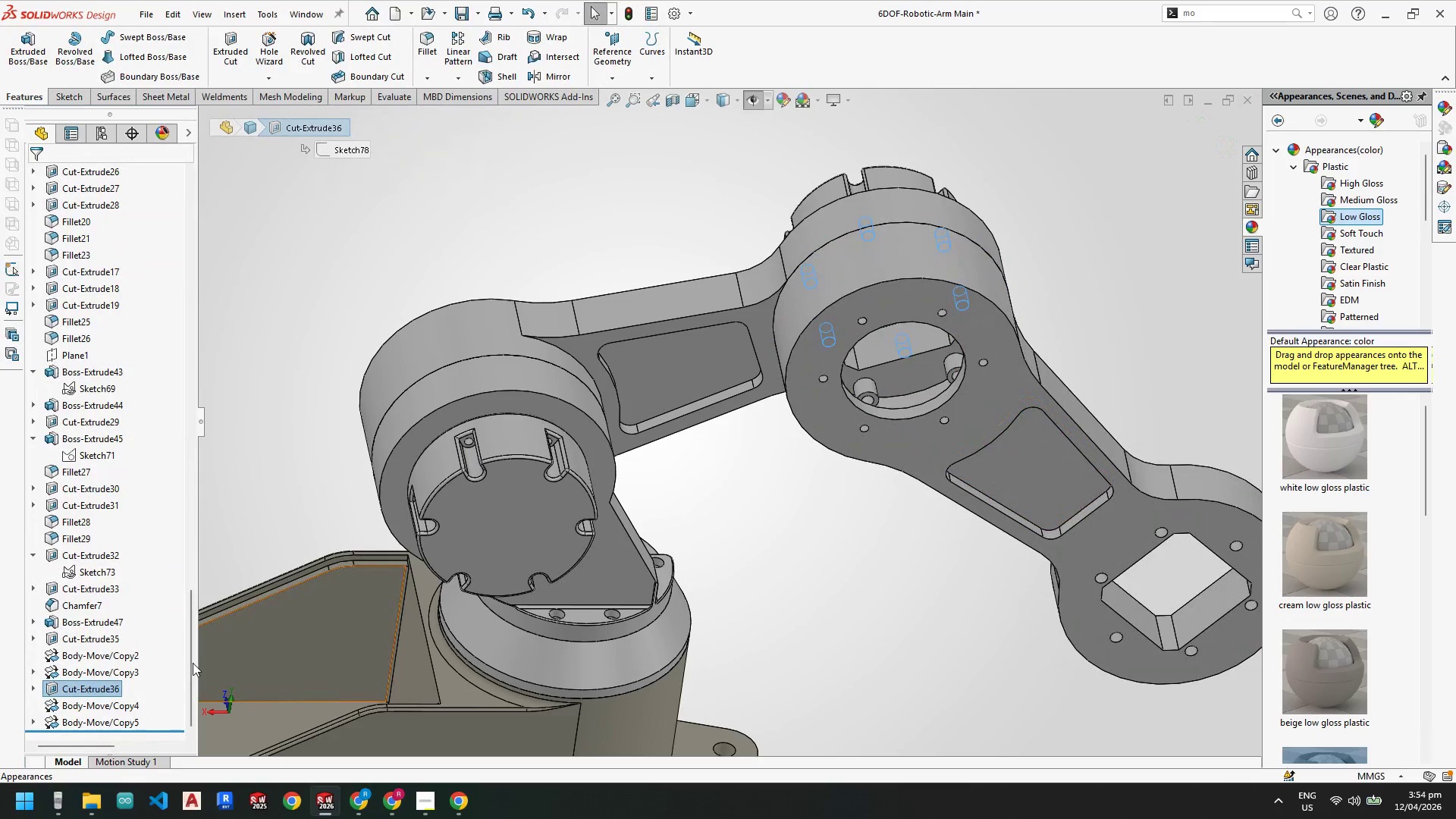 
key(Delete)
 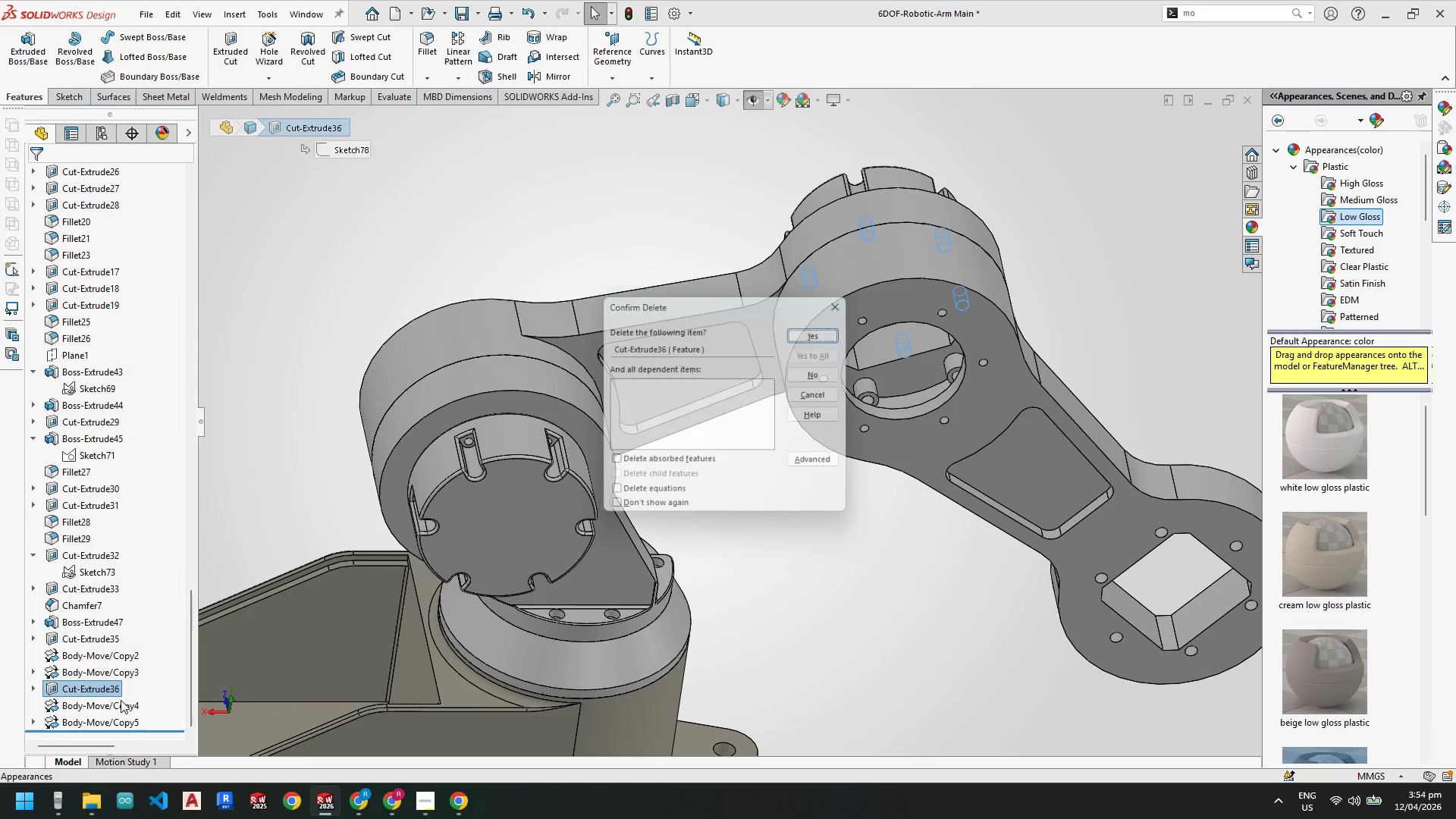 
key(Enter)
 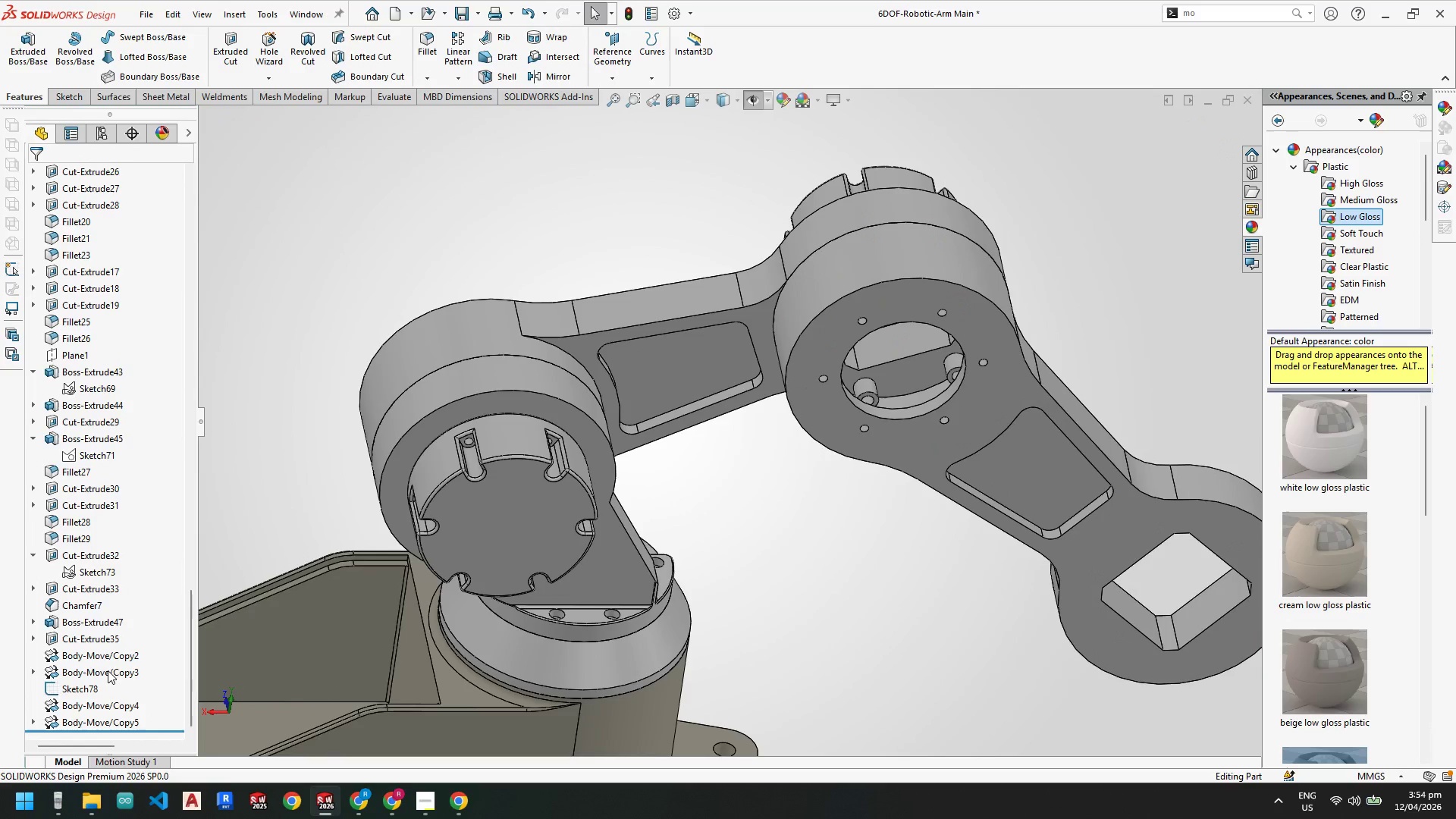 
left_click([74, 690])
 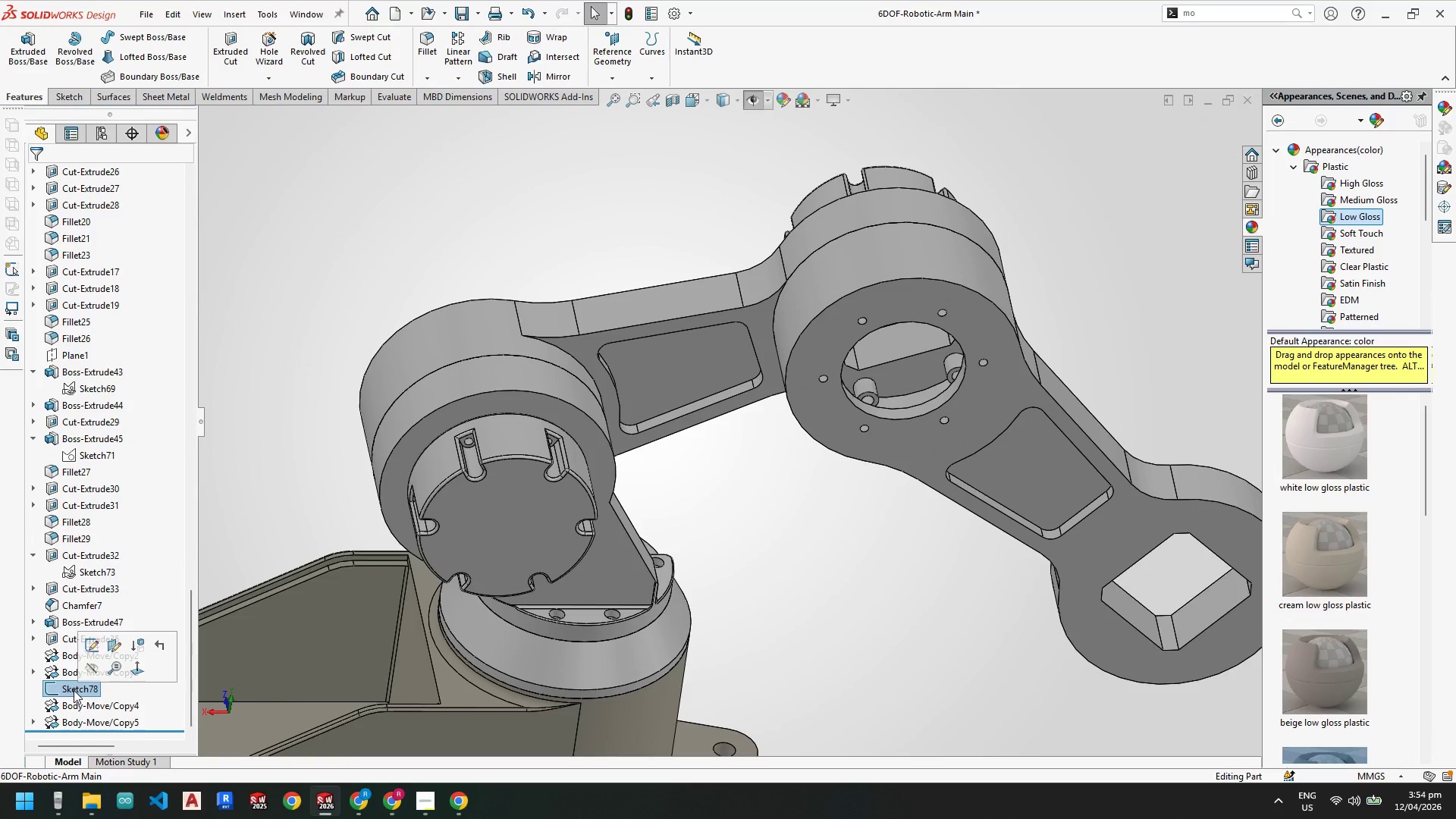 
key(Delete)
 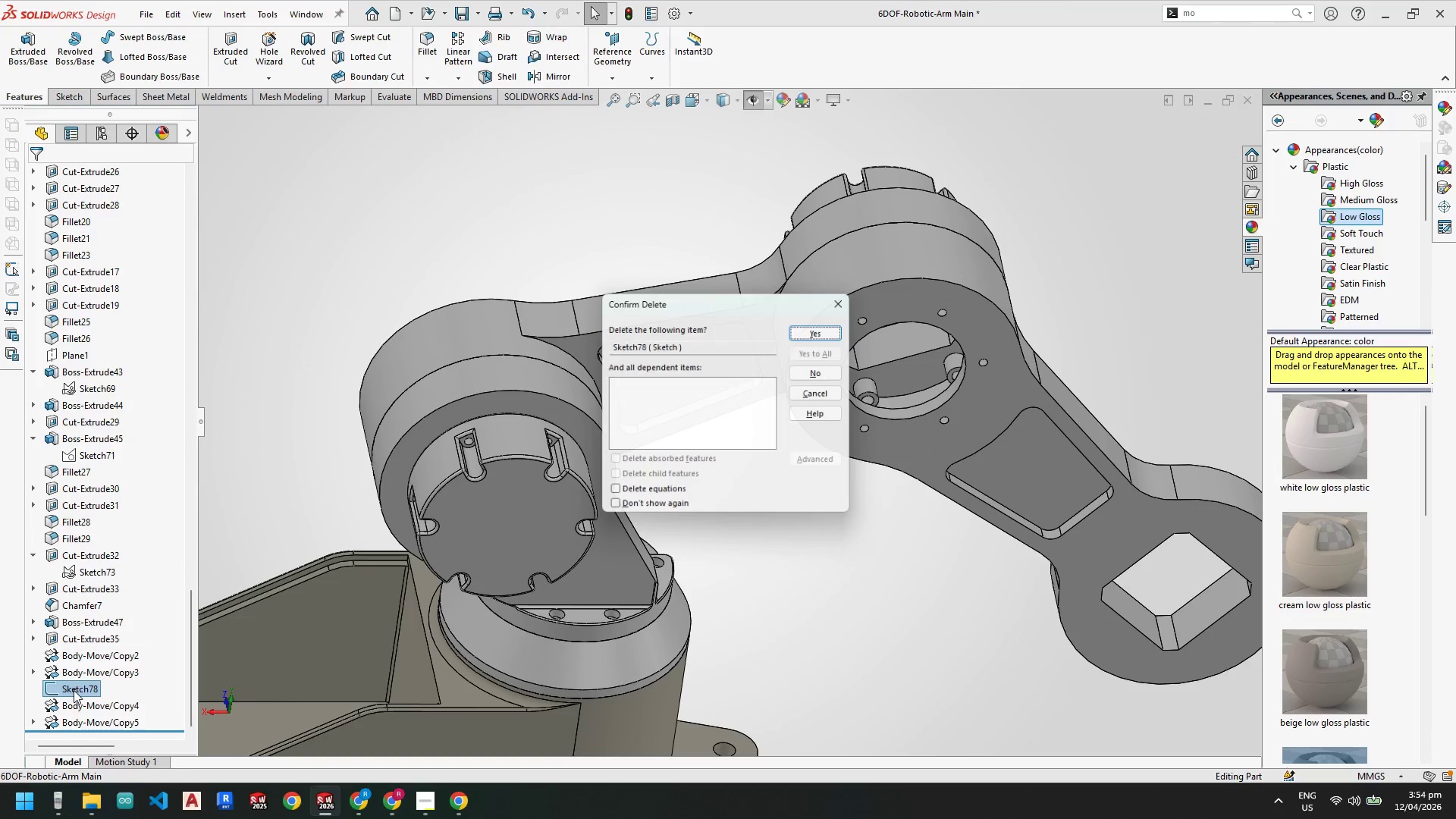 
key(Enter)
 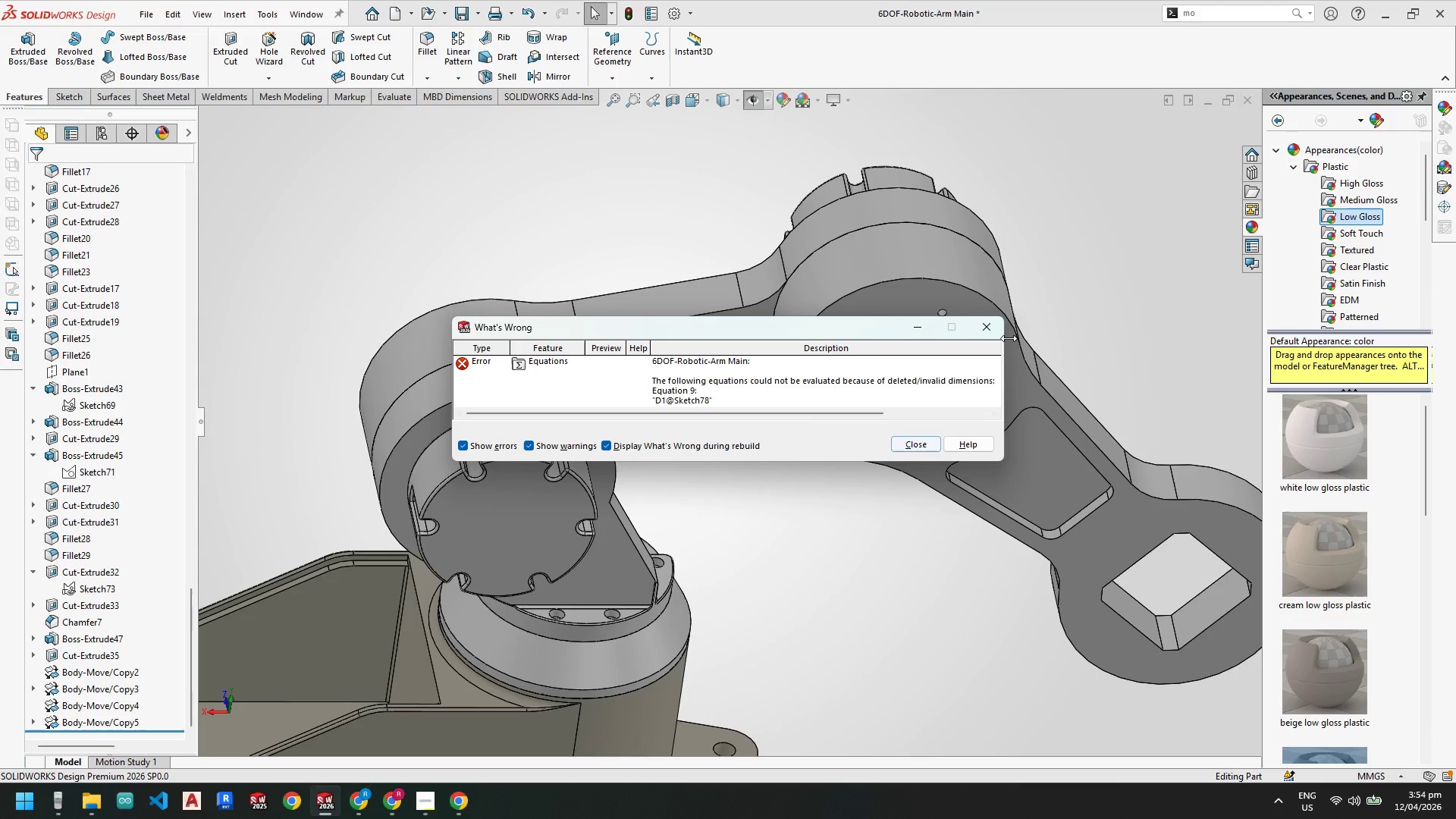 
left_click([988, 328])
 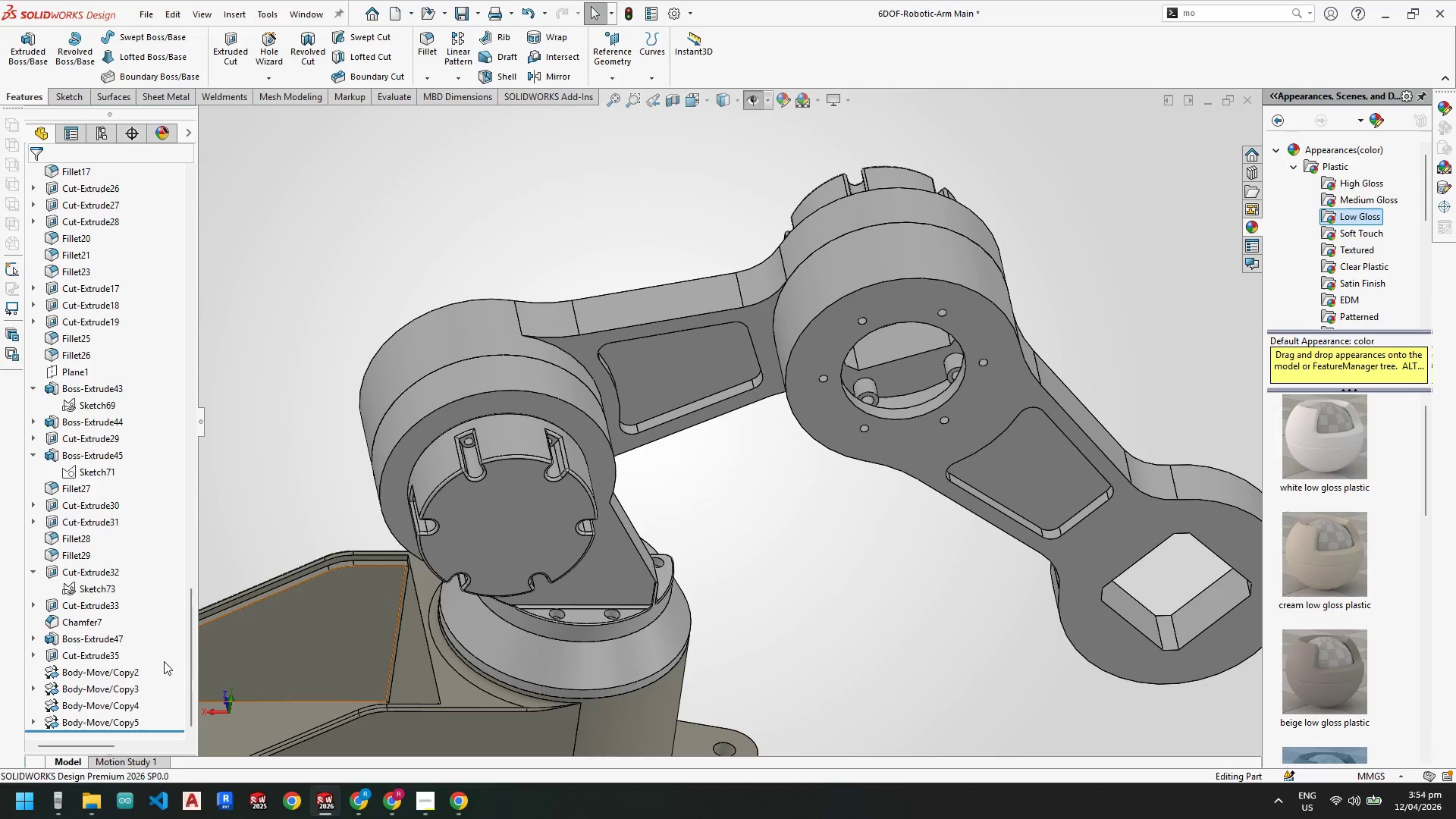 
key(Control+Z)
 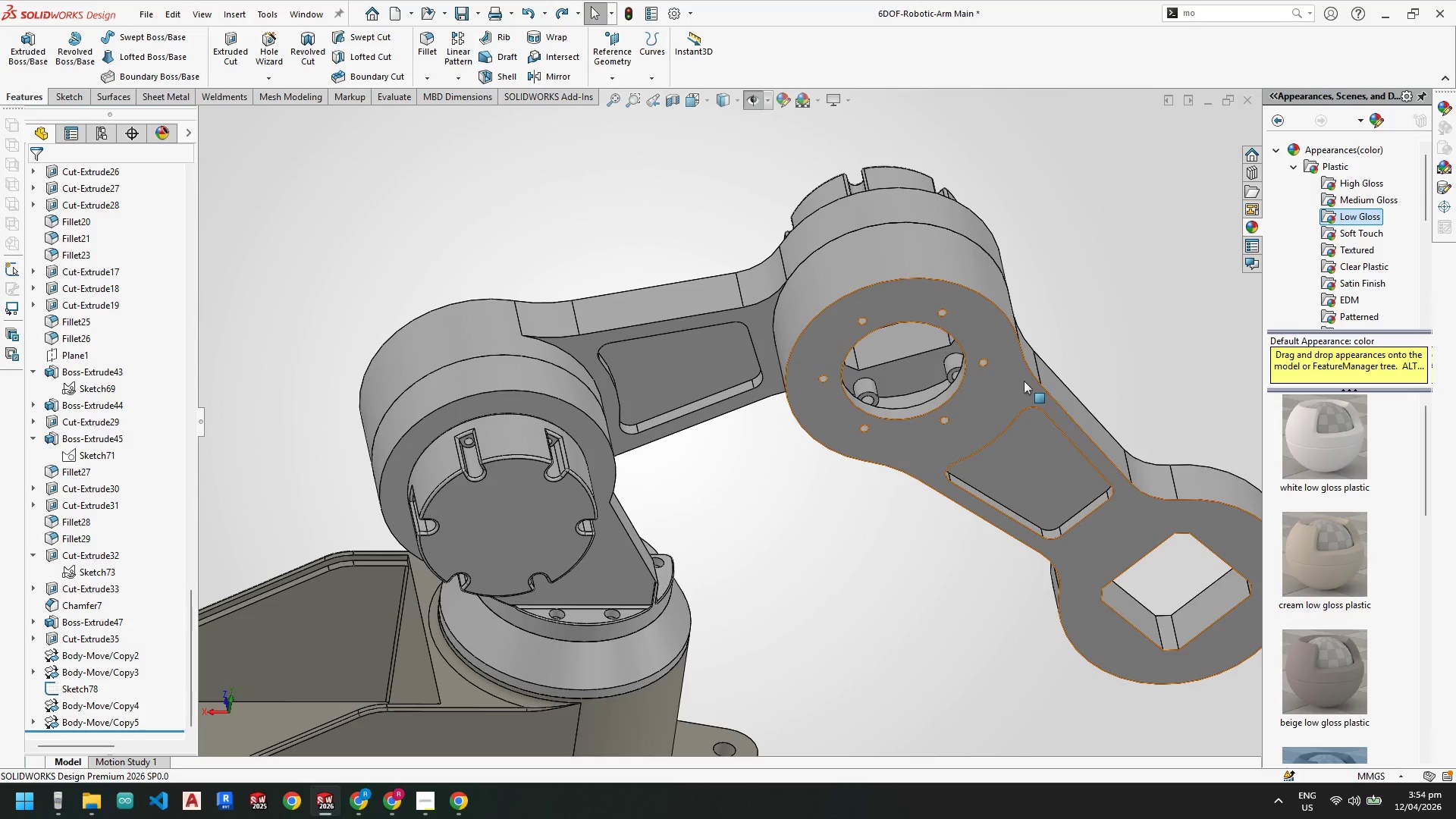 
scroll: coordinate [842, 368], scroll_direction: up, amount: 3.0
 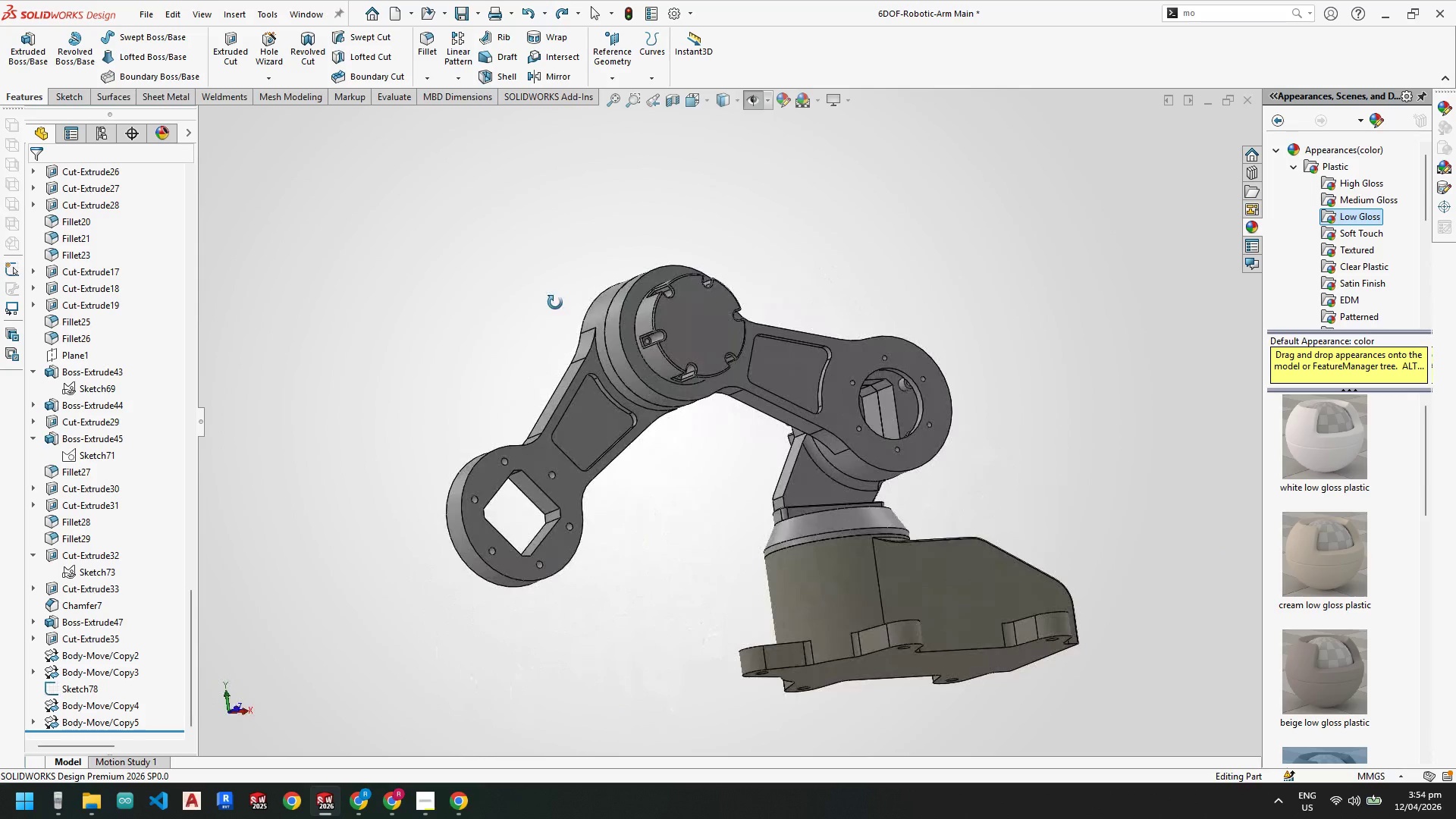 
scroll: coordinate [522, 448], scroll_direction: down, amount: 5.0
 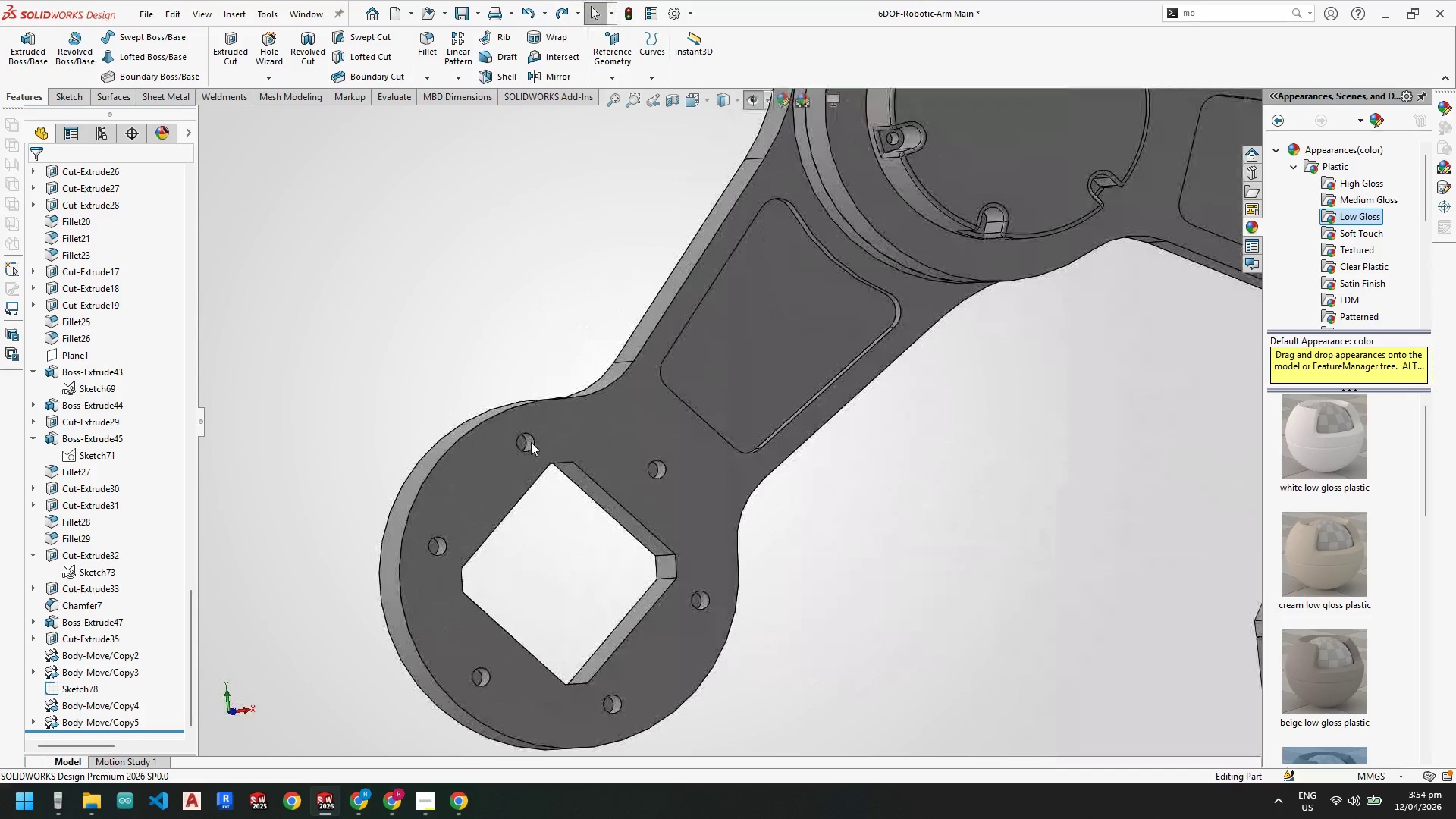 
left_click([531, 442])
 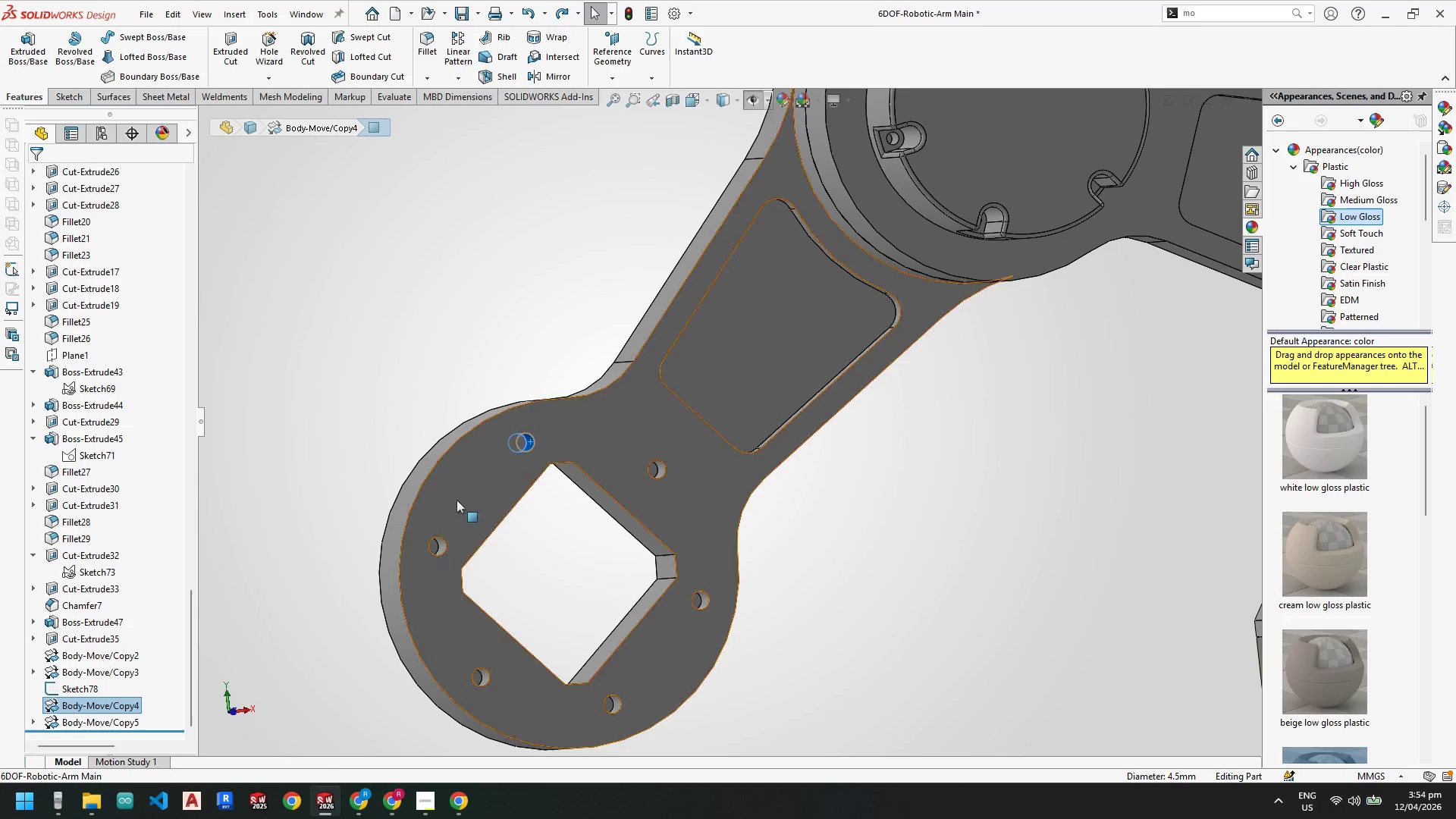 
scroll: coordinate [809, 300], scroll_direction: up, amount: 2.0
 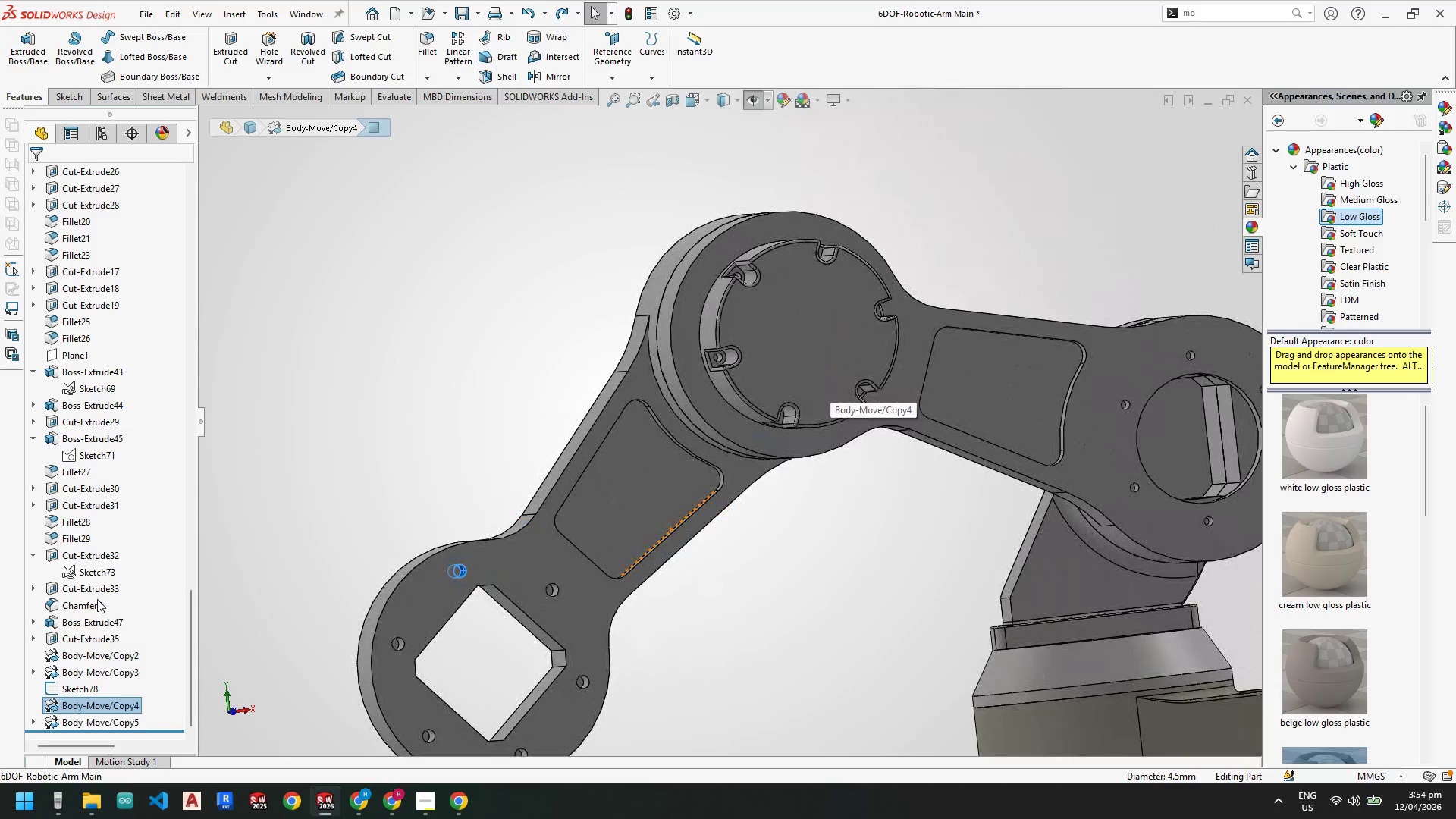 
left_click([90, 588])
 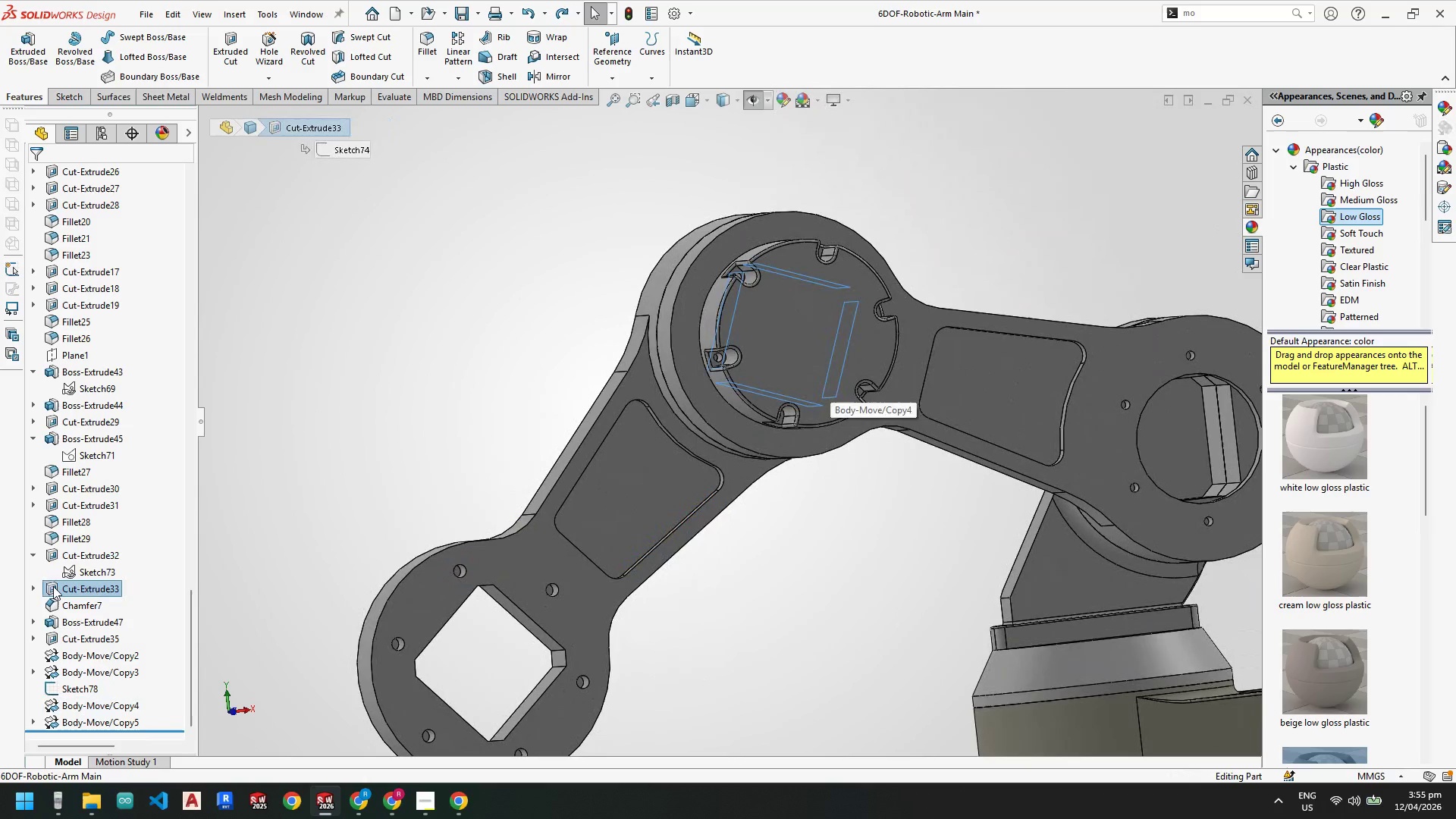 
left_click([31, 556])
 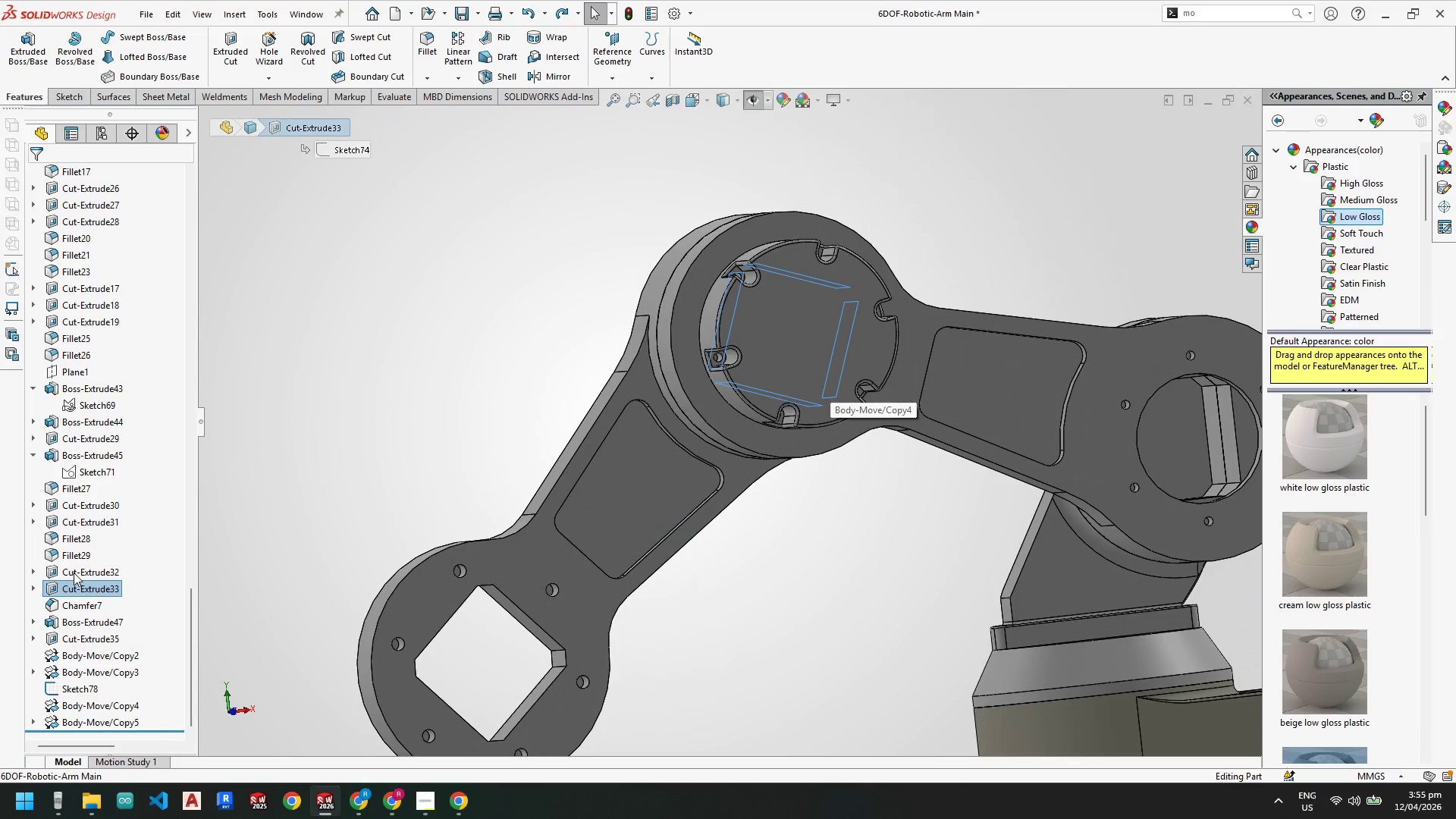 
left_click([74, 572])
 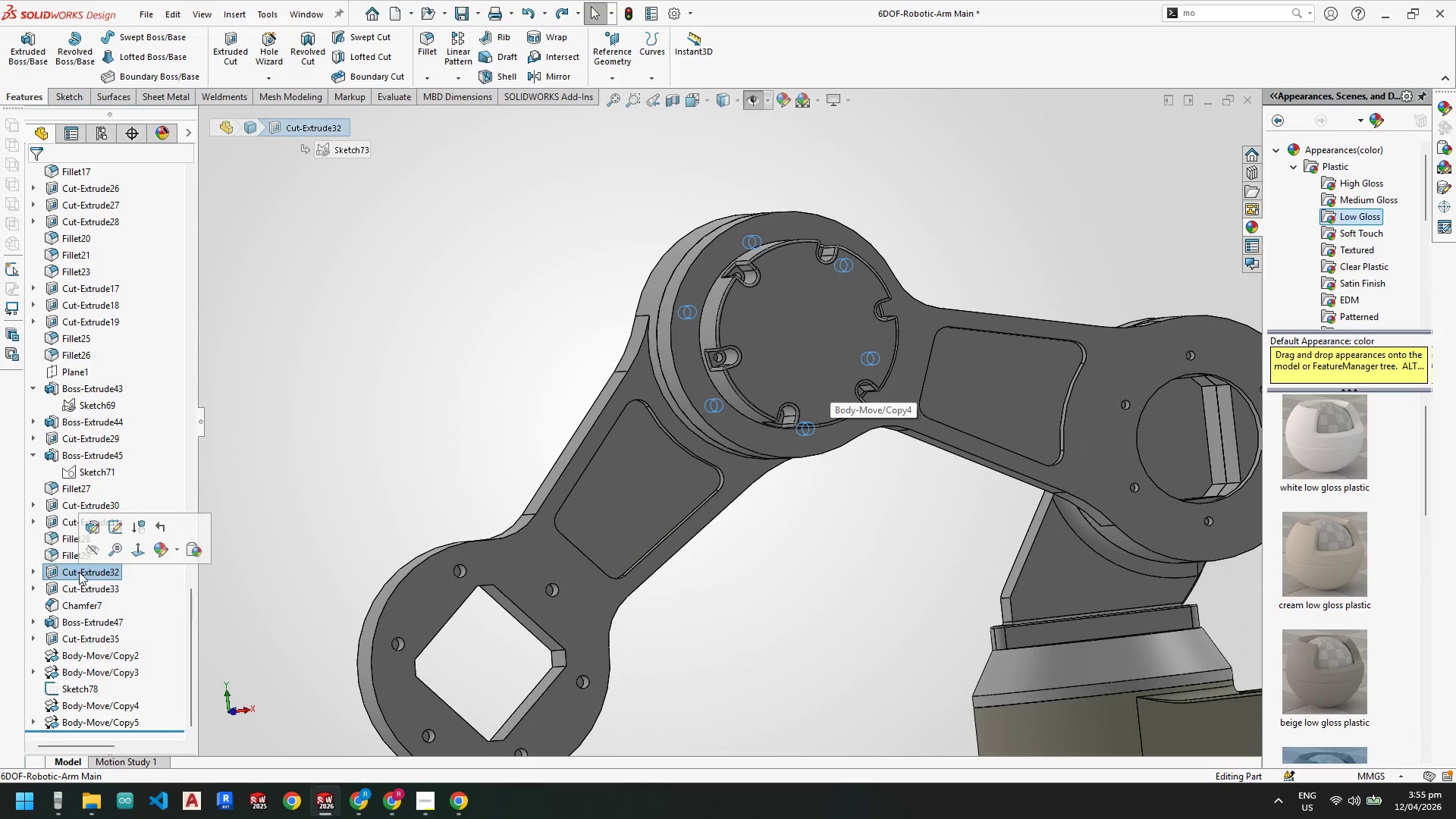 
left_click_drag(start_coordinate=[79, 572], to_coordinate=[93, 574])
 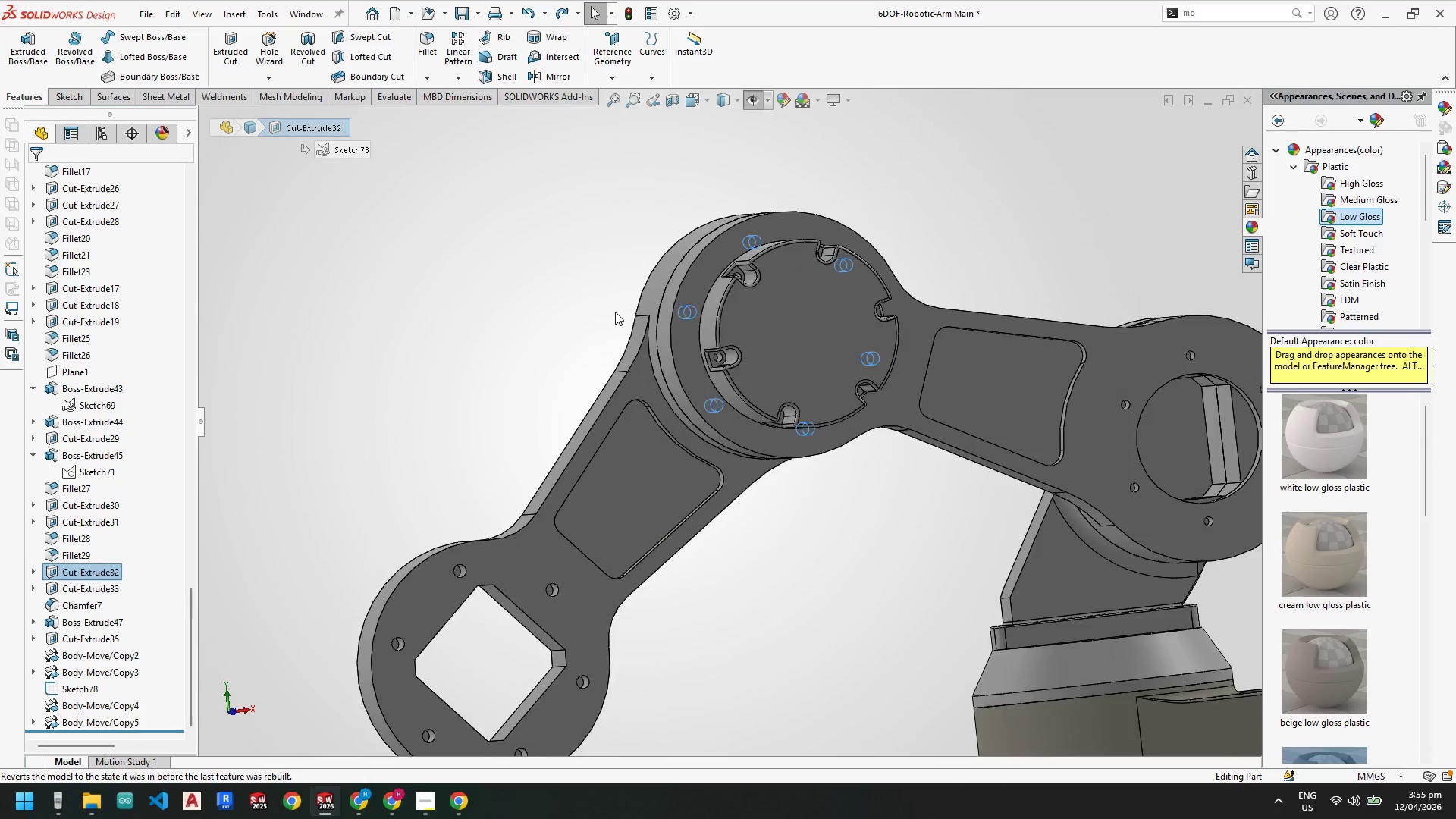 
scroll: coordinate [611, 309], scroll_direction: down, amount: 2.0
 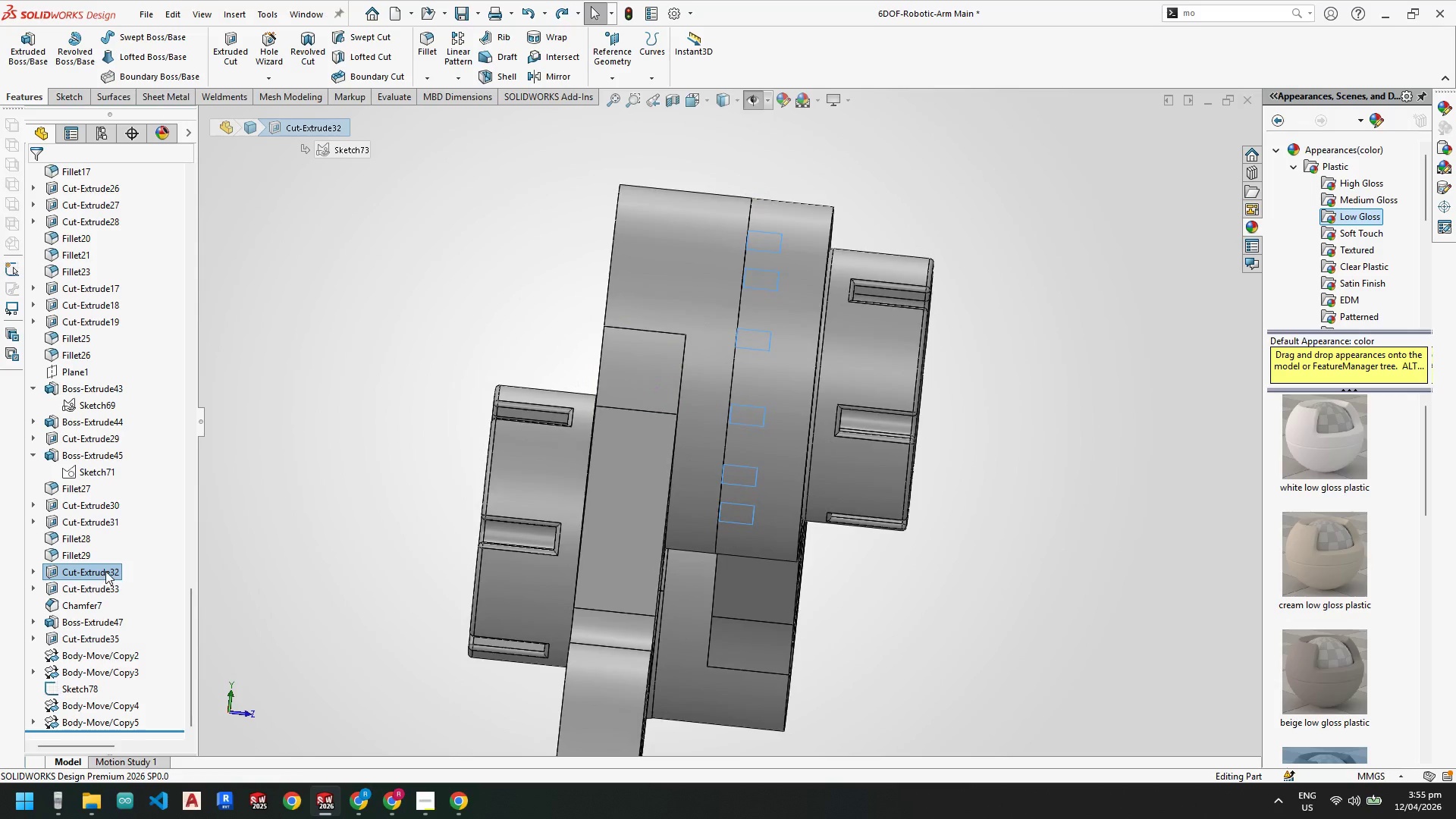 
scroll: coordinate [684, 563], scroll_direction: up, amount: 4.0
 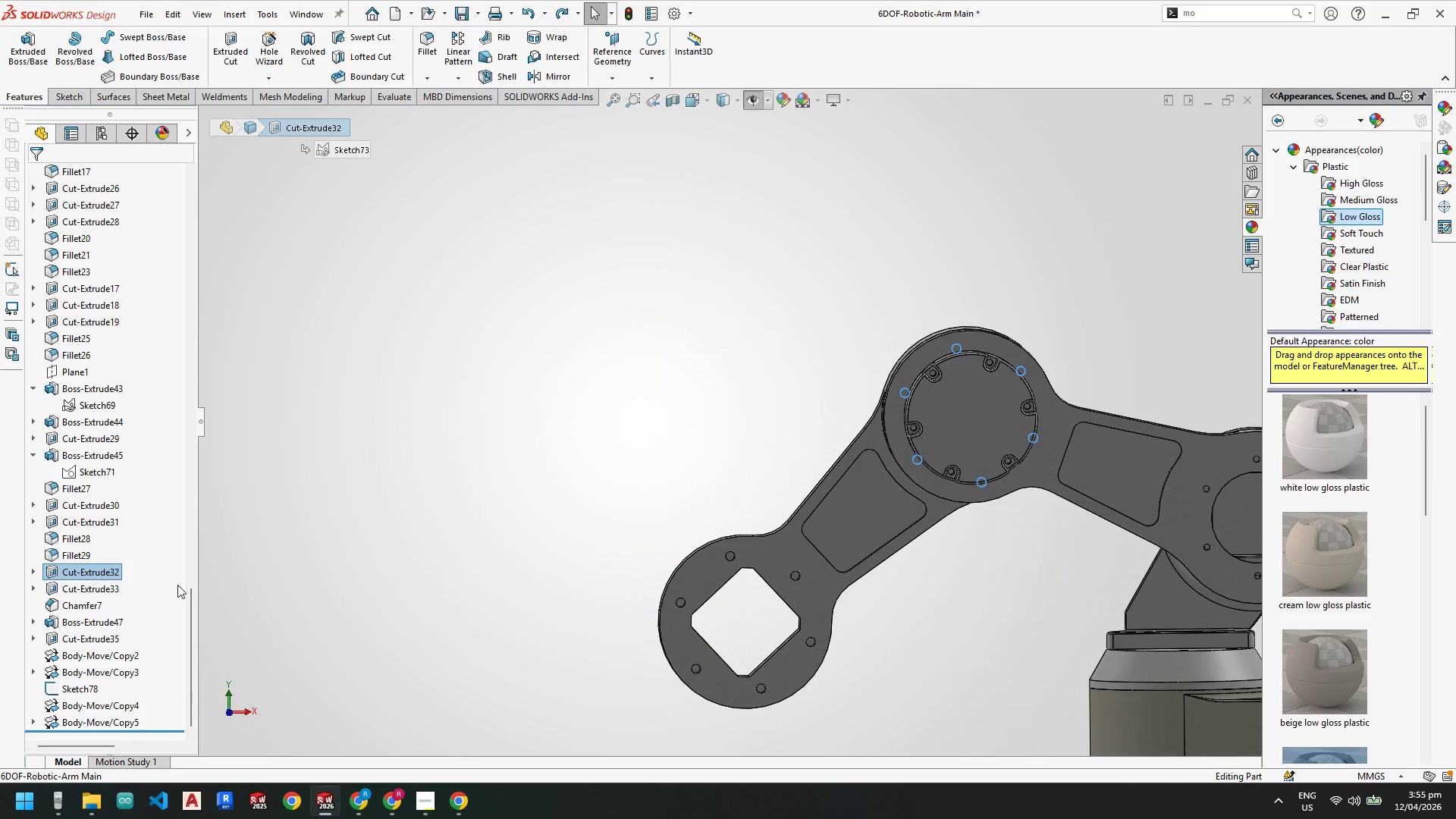 
key(Delete)
 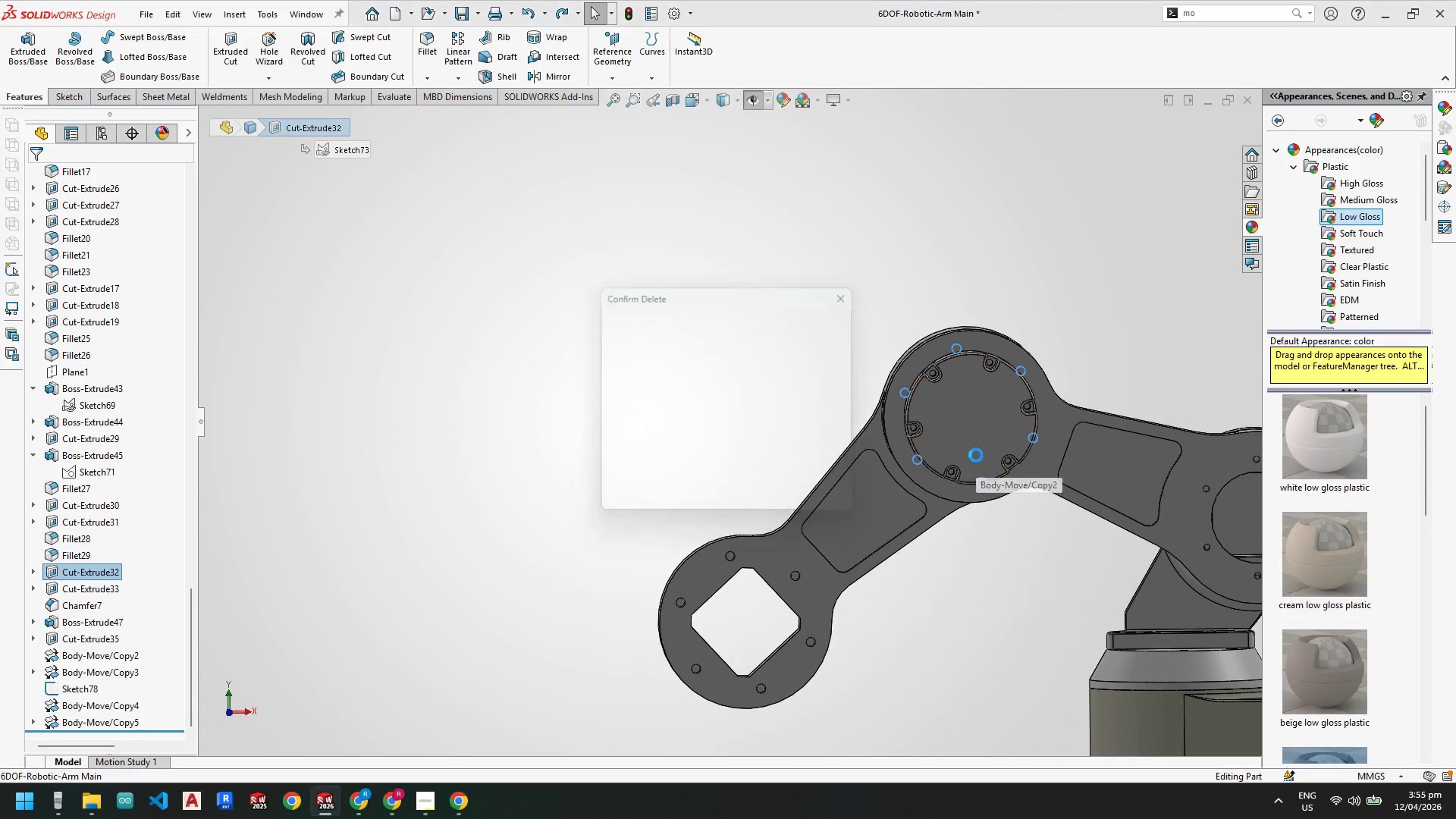 
key(Enter)
 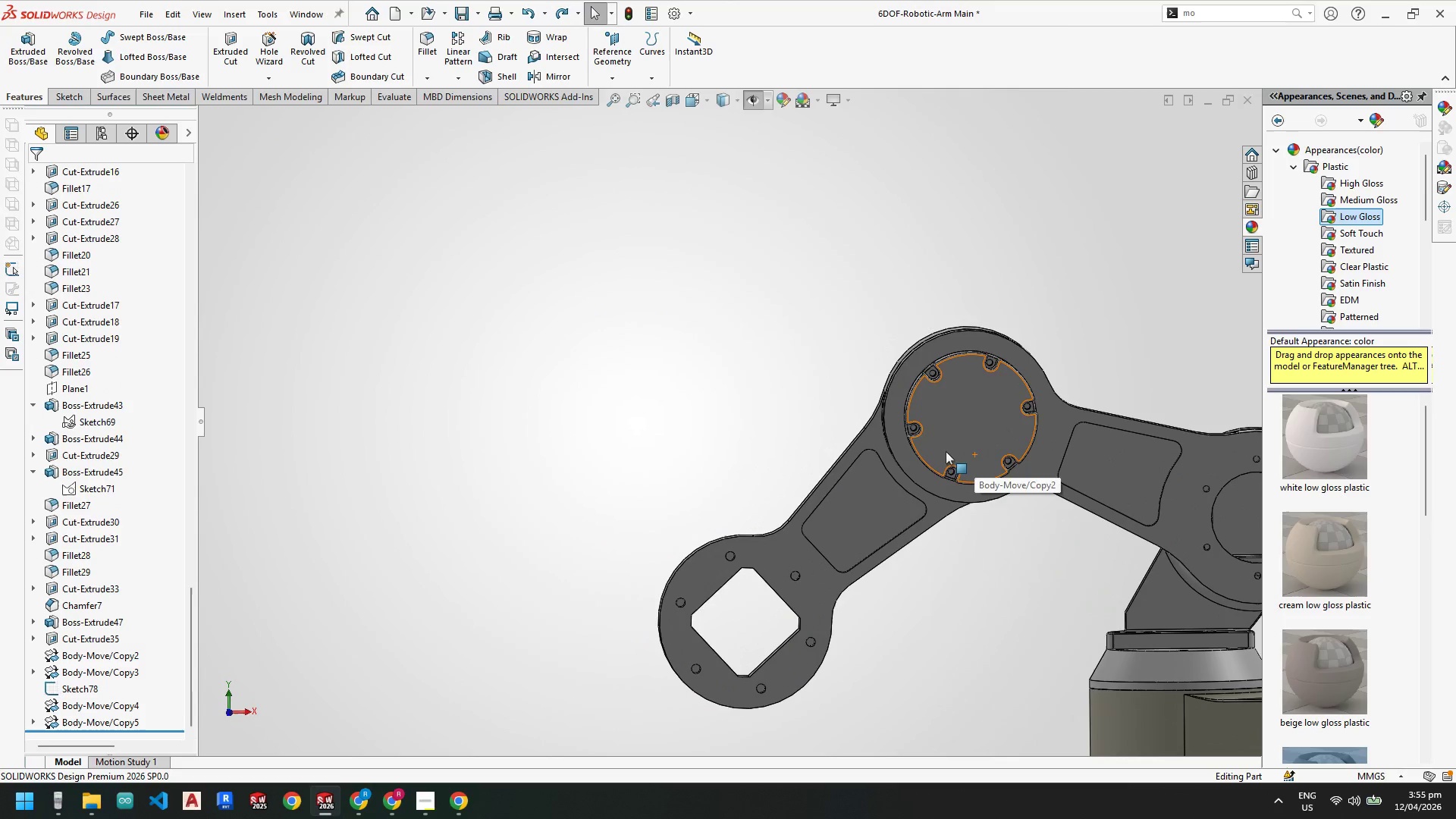 
key(Control+Z)
 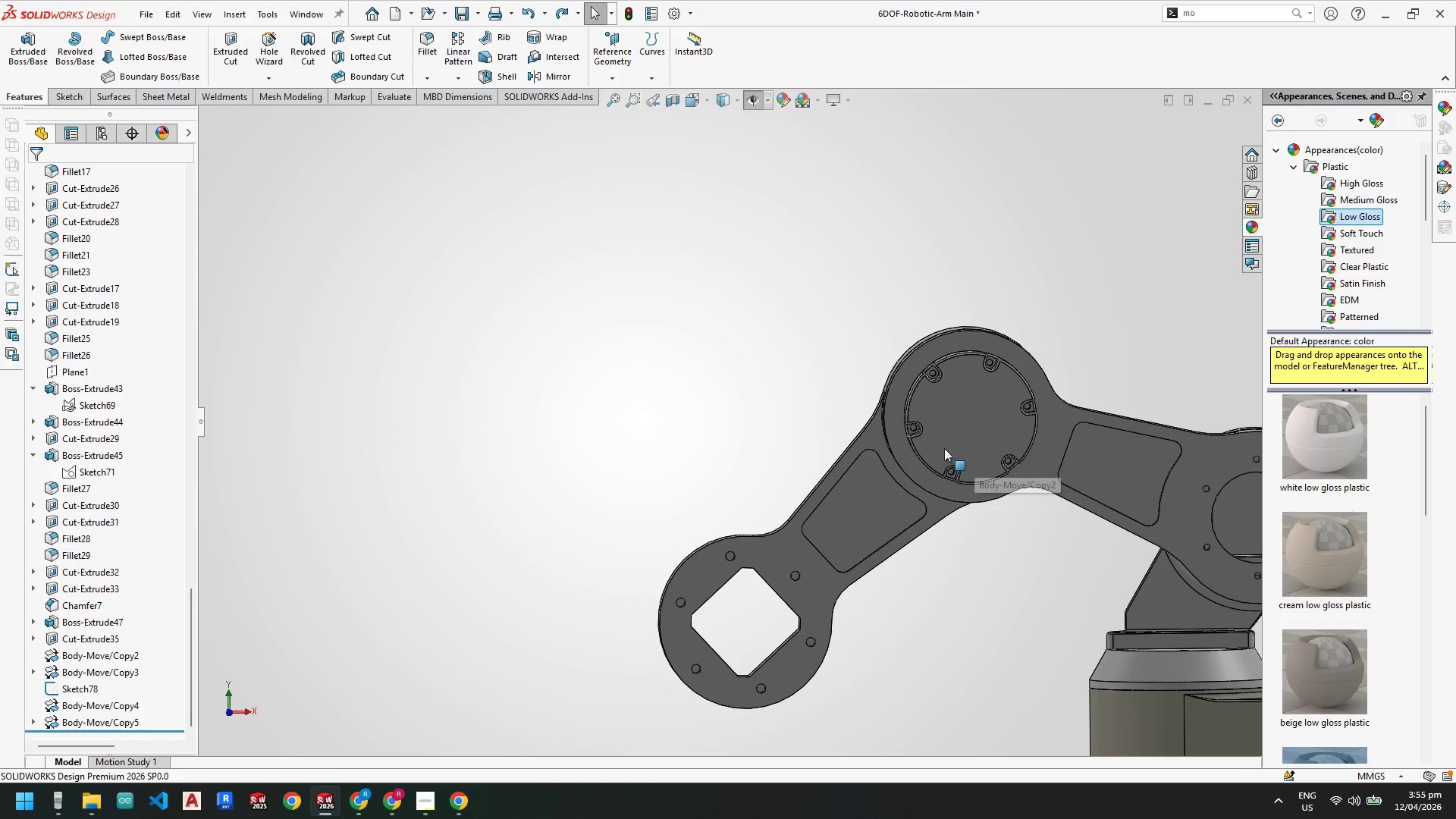 
scroll: coordinate [824, 372], scroll_direction: down, amount: 4.0
 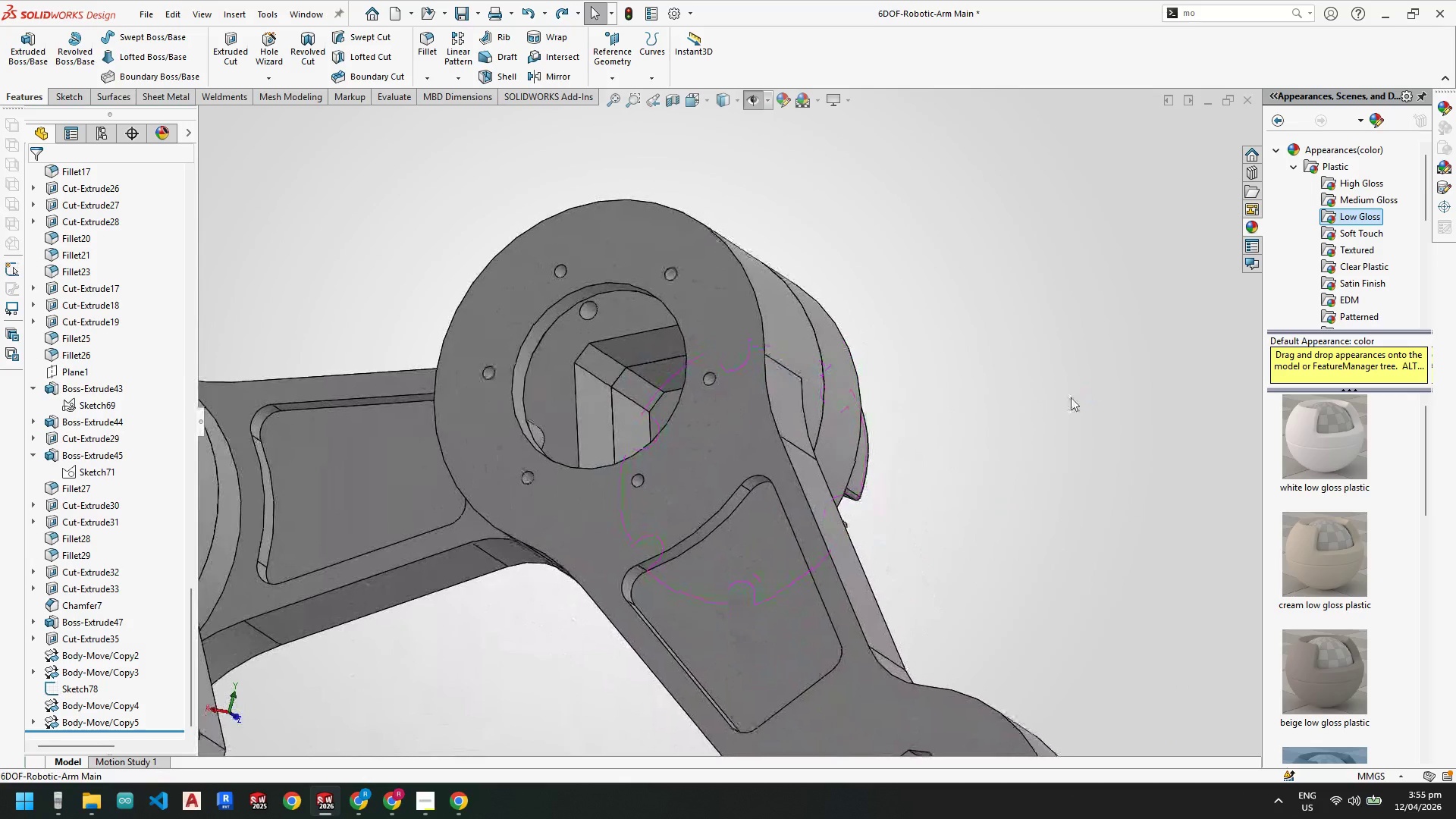 
scroll: coordinate [1114, 628], scroll_direction: up, amount: 8.0
 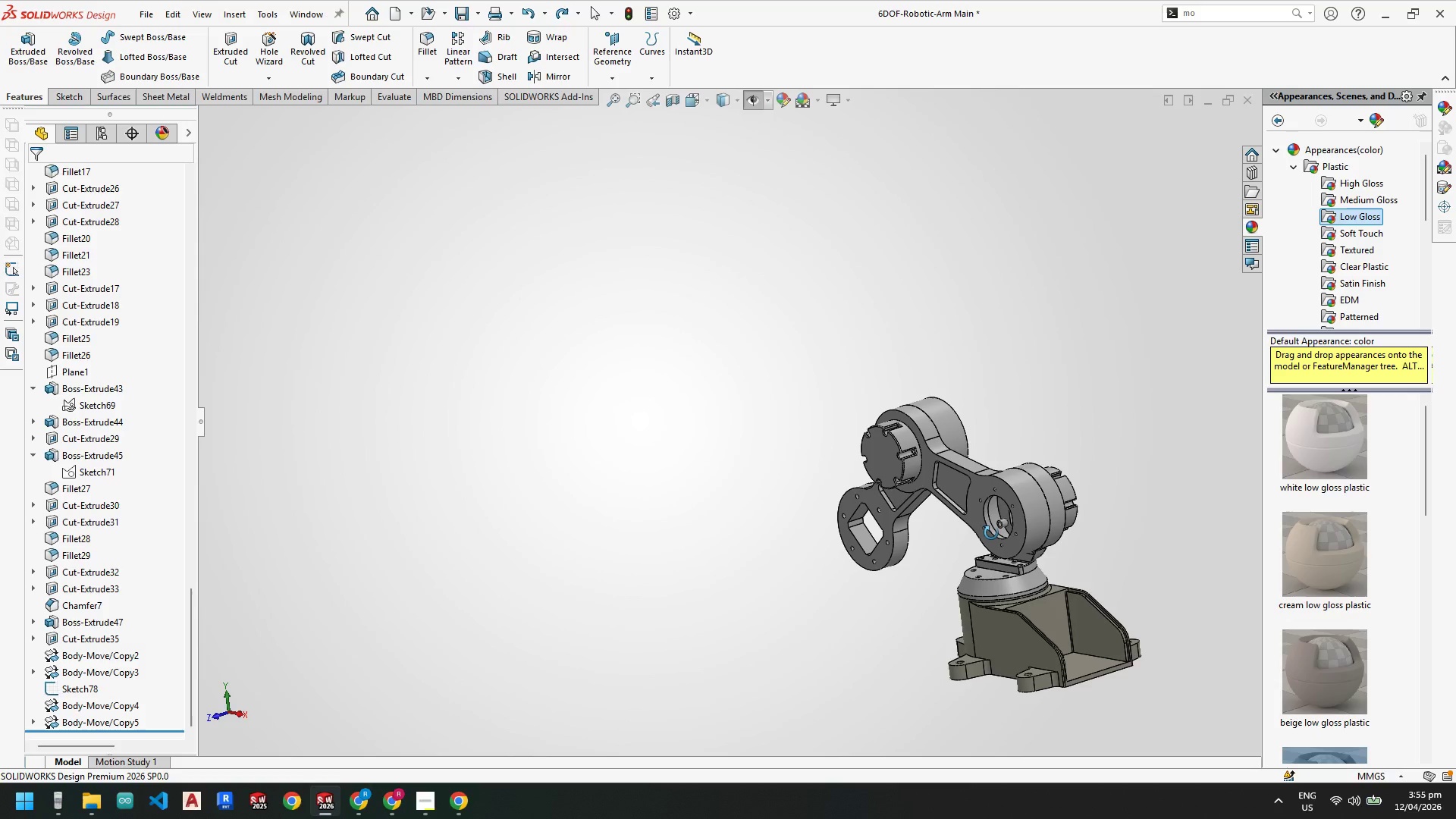 
scroll: coordinate [87, 645], scroll_direction: down, amount: 4.0
 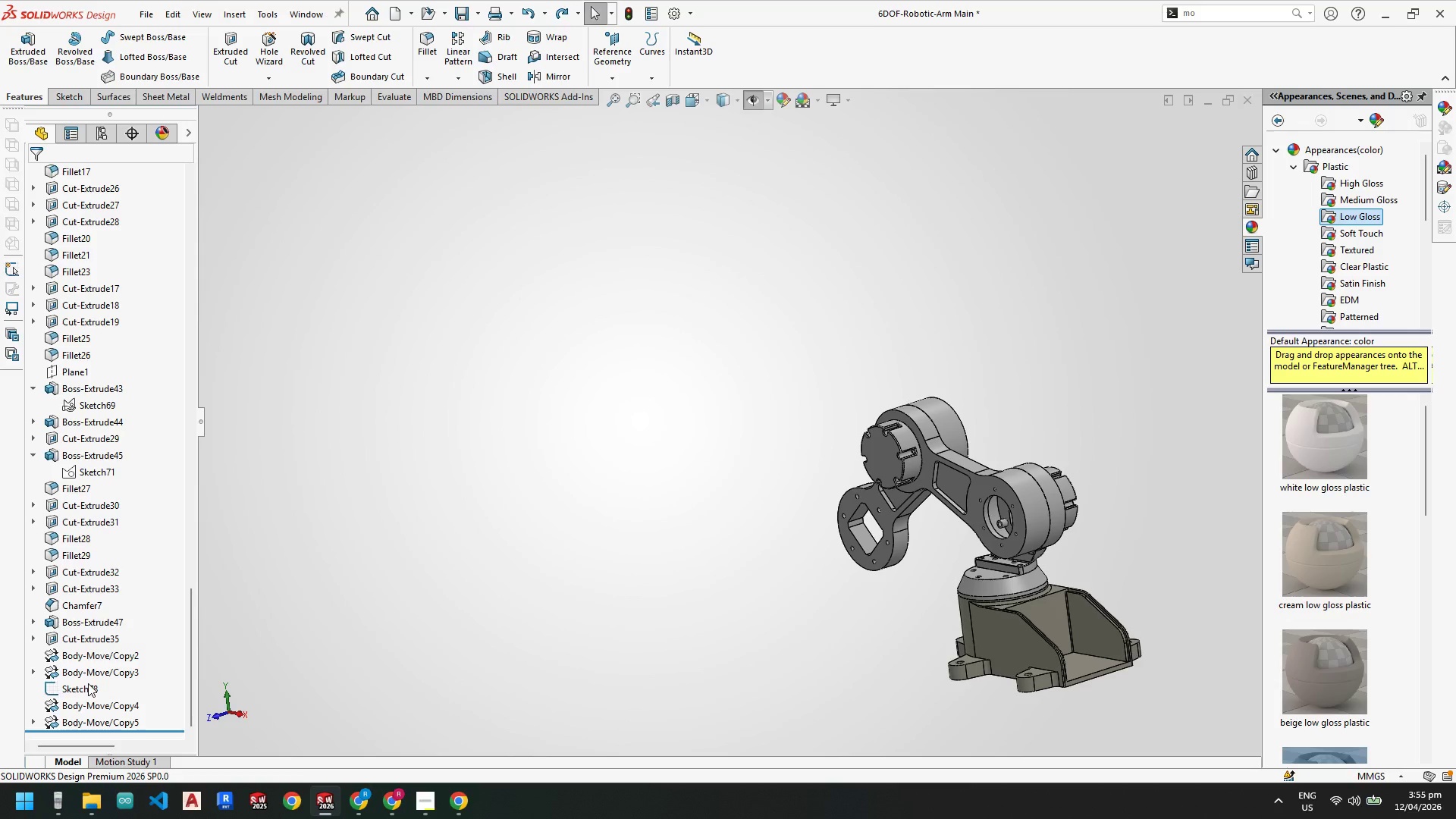 
left_click([84, 685])
 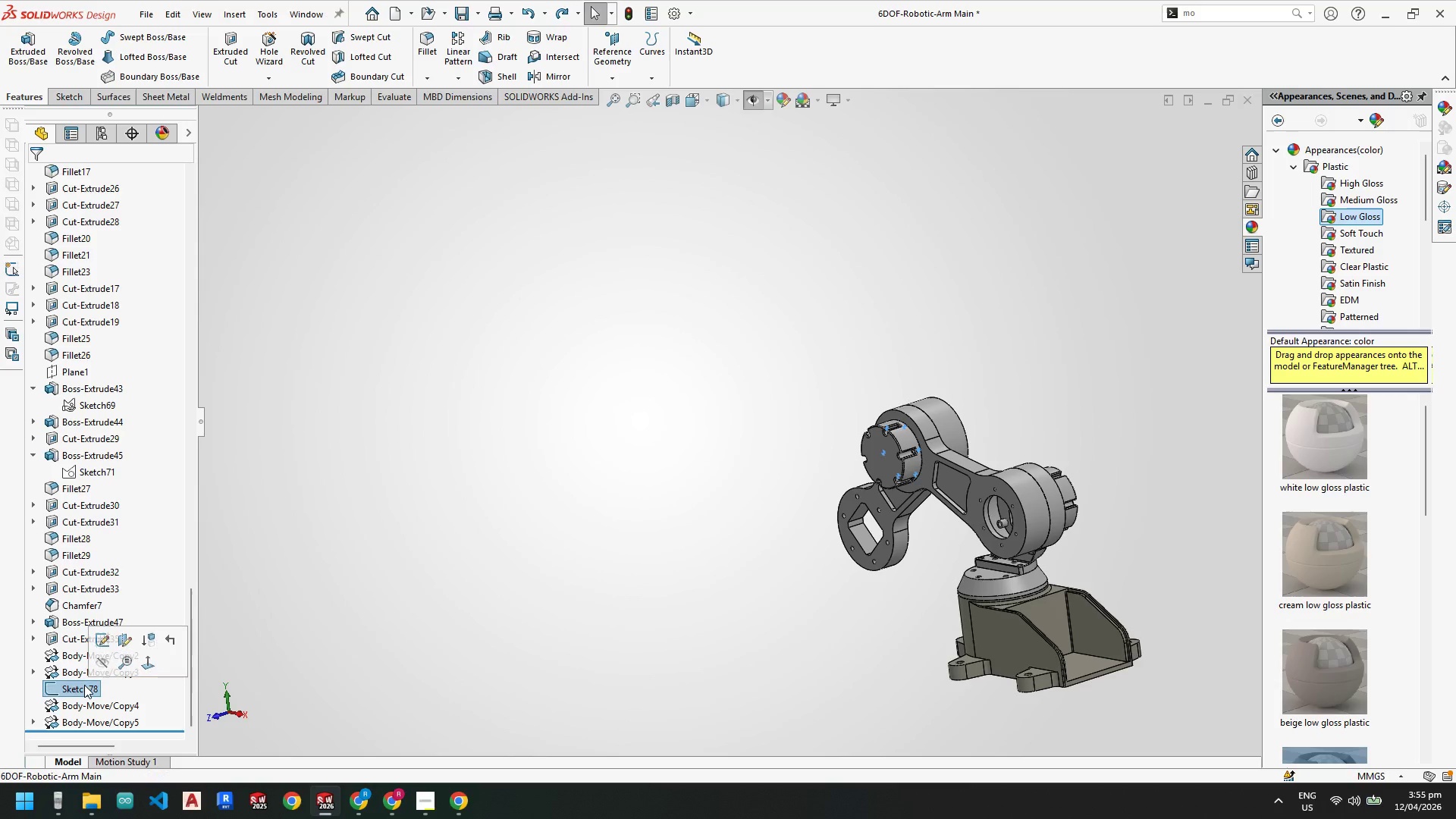 
left_click_drag(start_coordinate=[84, 685], to_coordinate=[80, 725])
 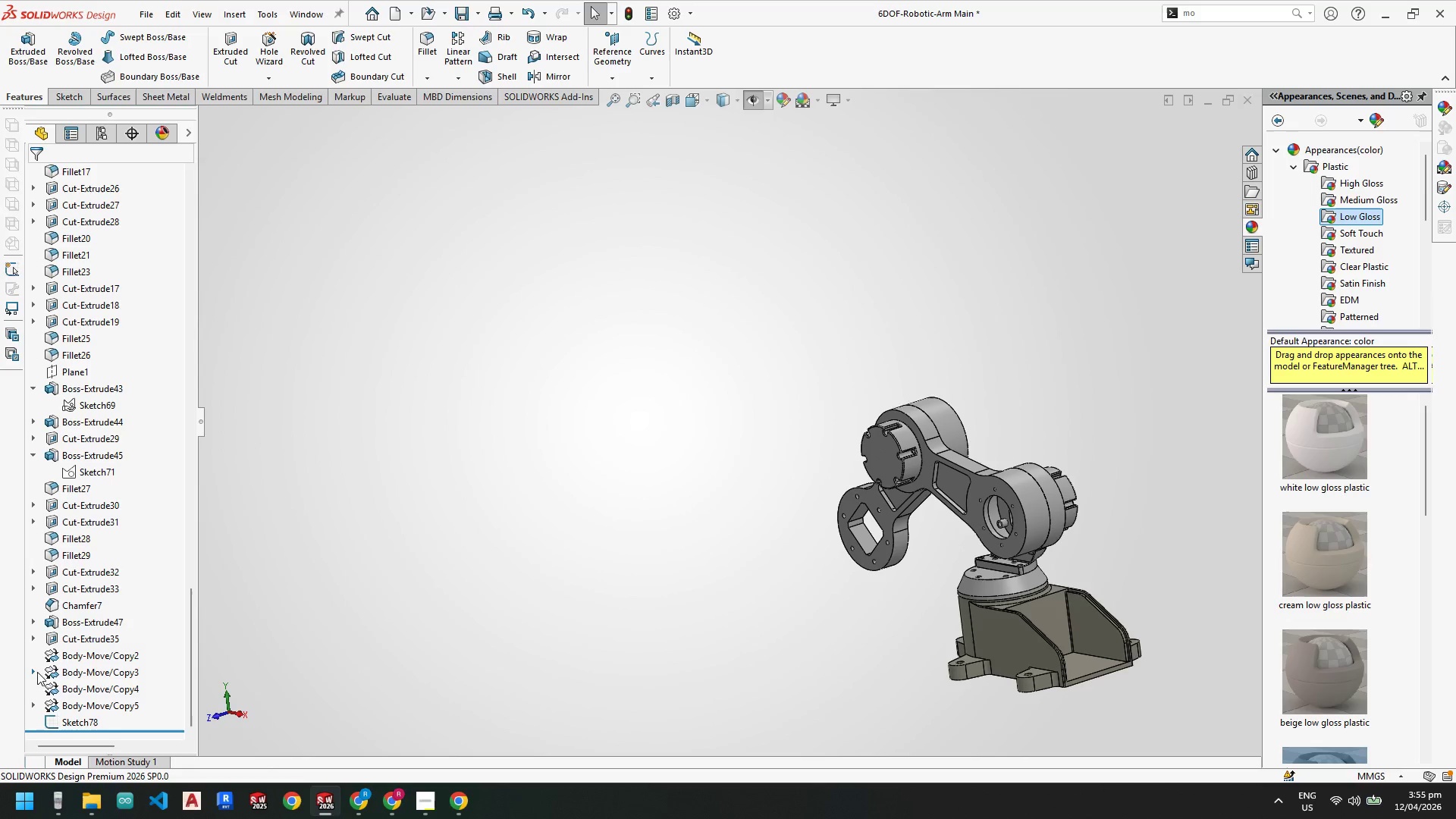 
scroll: coordinate [886, 431], scroll_direction: down, amount: 8.0
 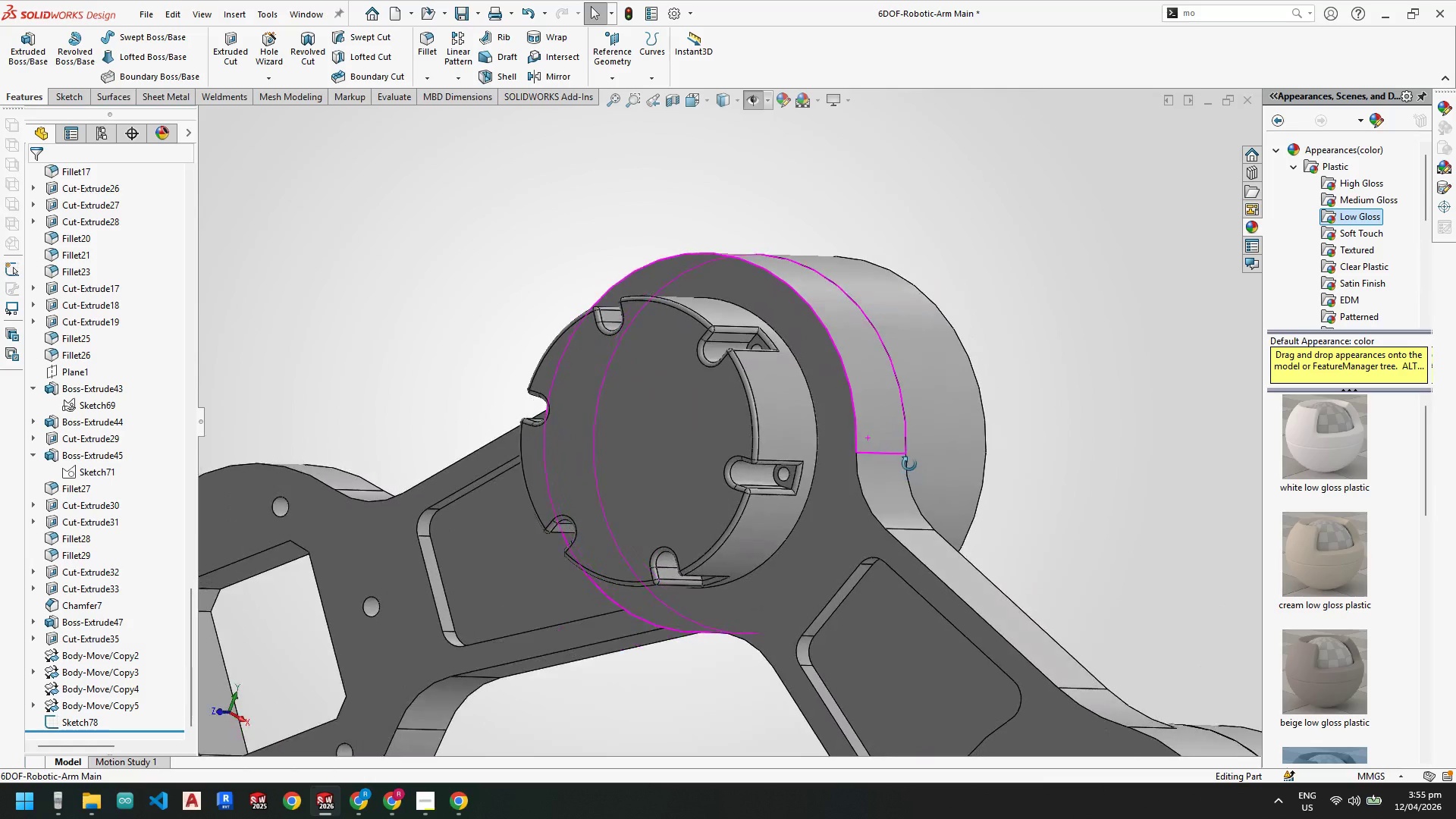 
scroll: coordinate [893, 494], scroll_direction: up, amount: 3.0
 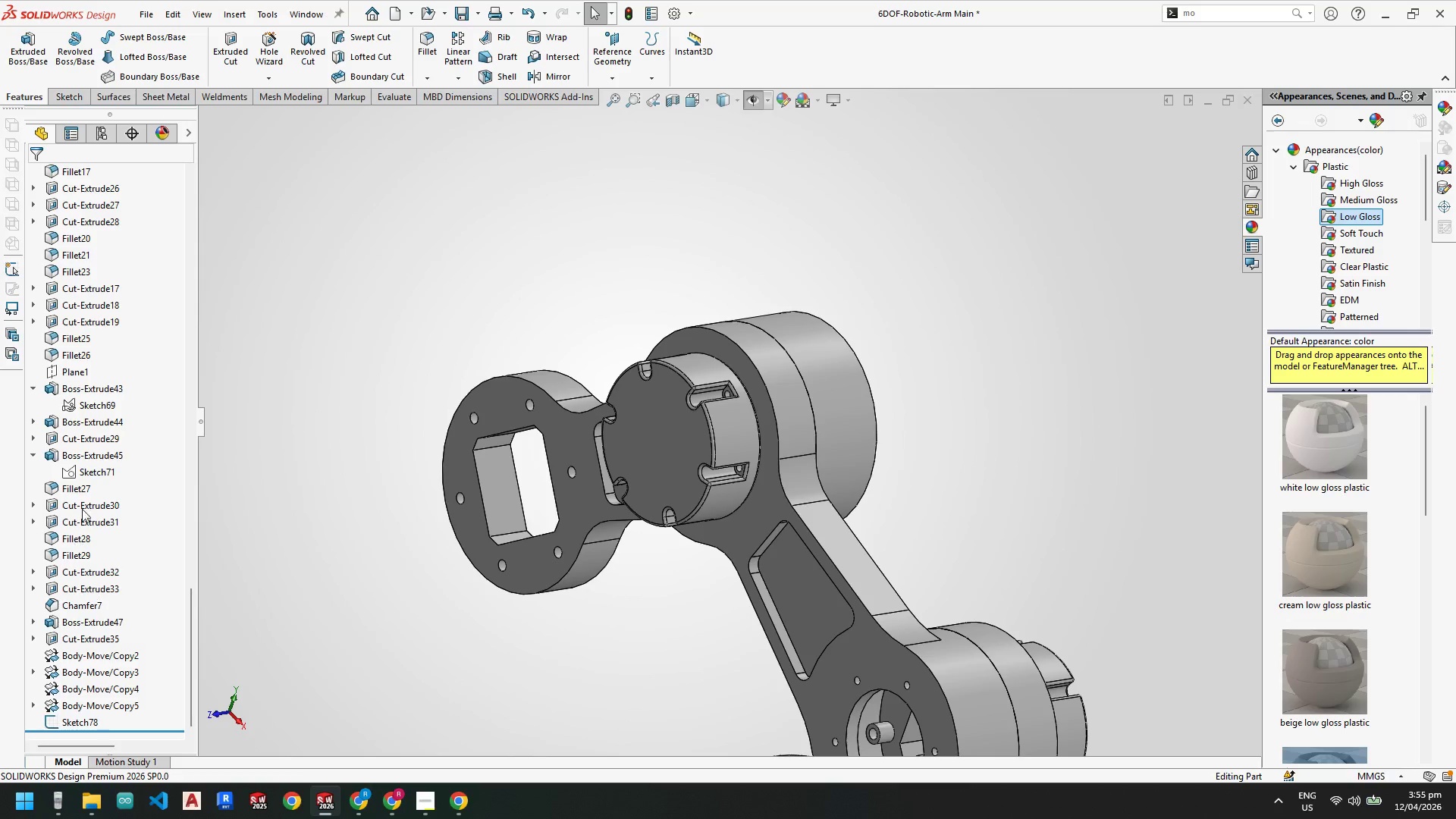 
left_click([78, 500])
 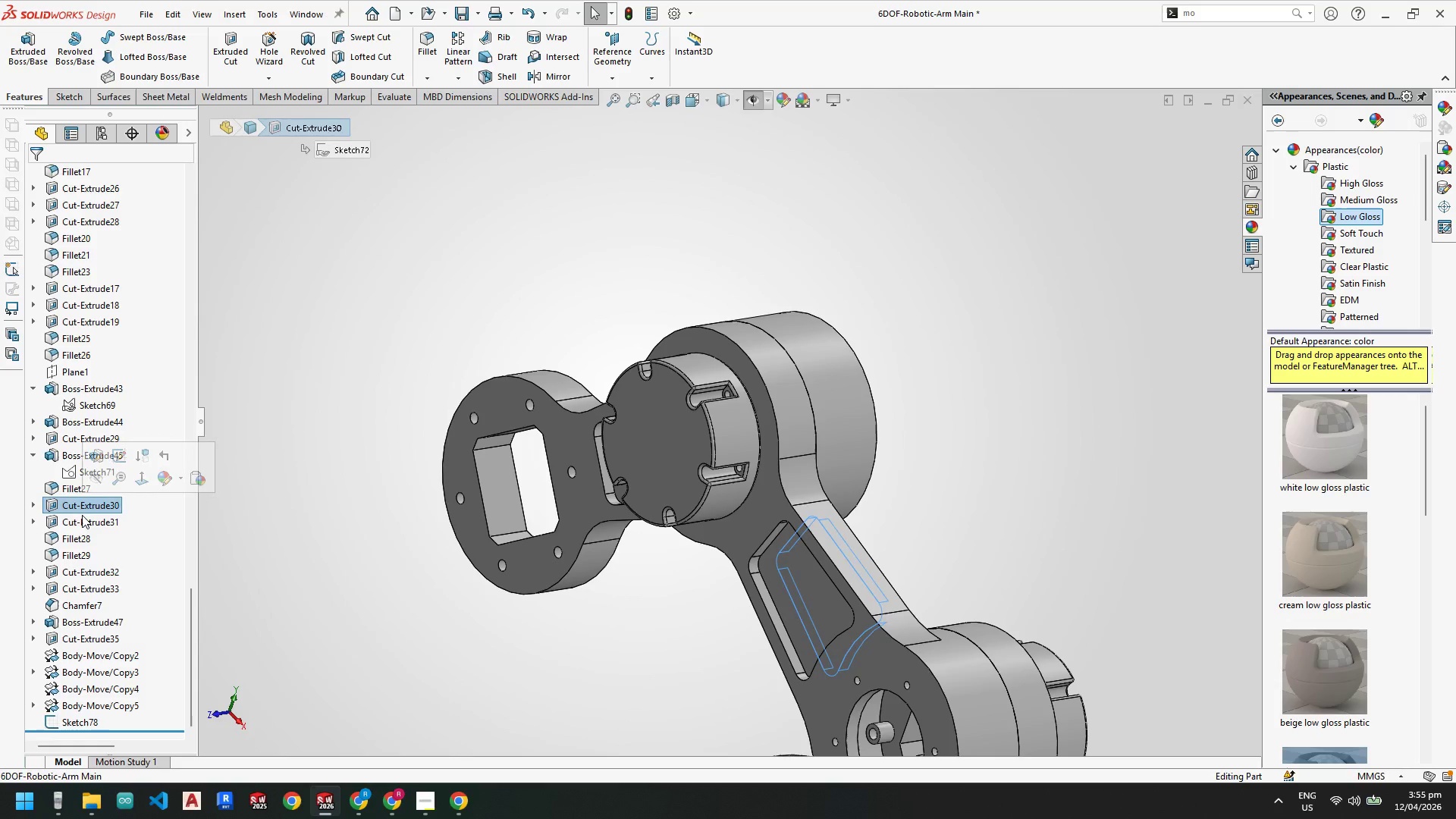 
left_click([82, 515])
 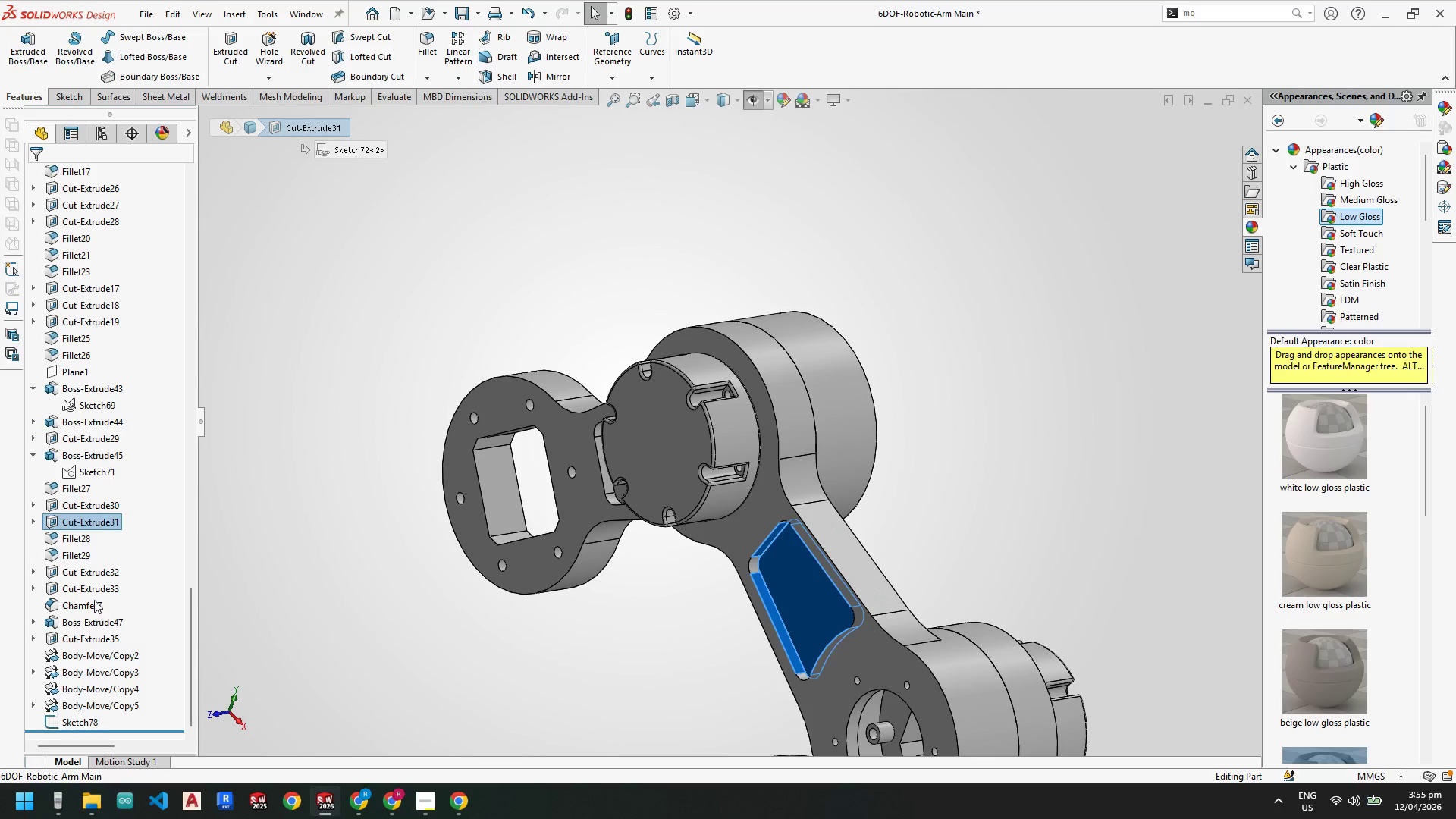 
left_click([96, 571])
 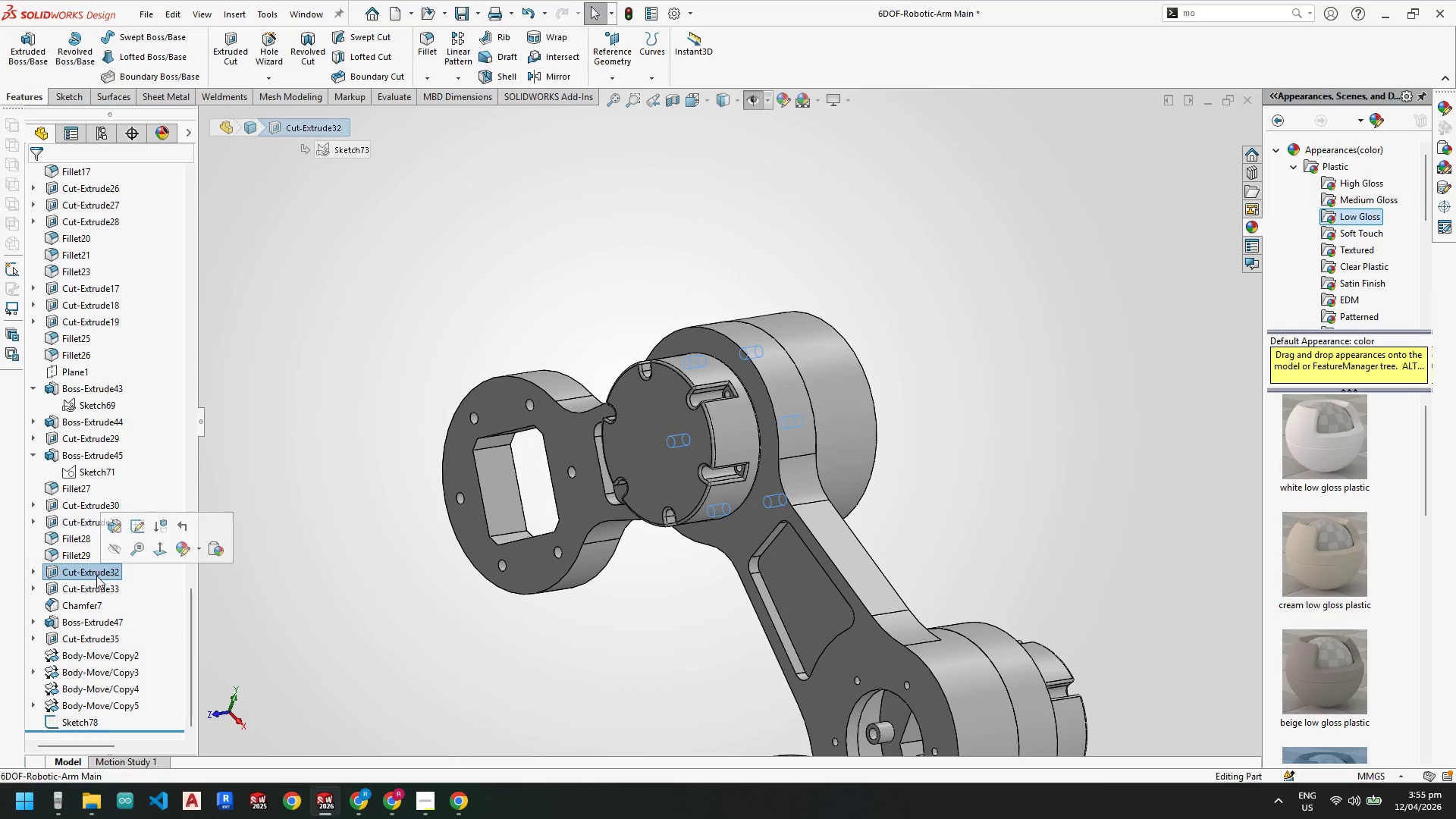 
left_click([96, 585])
 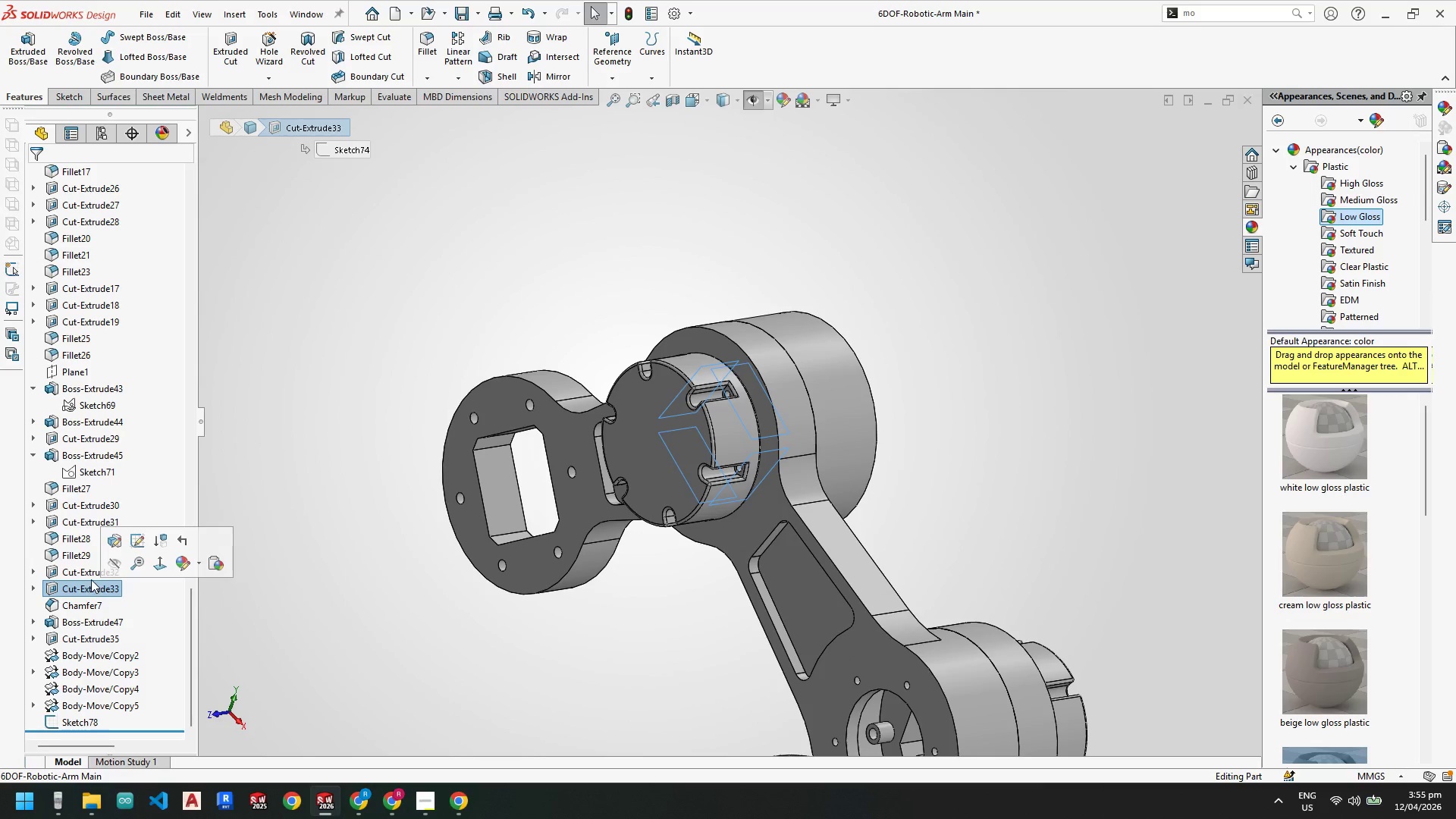 
left_click([86, 573])
 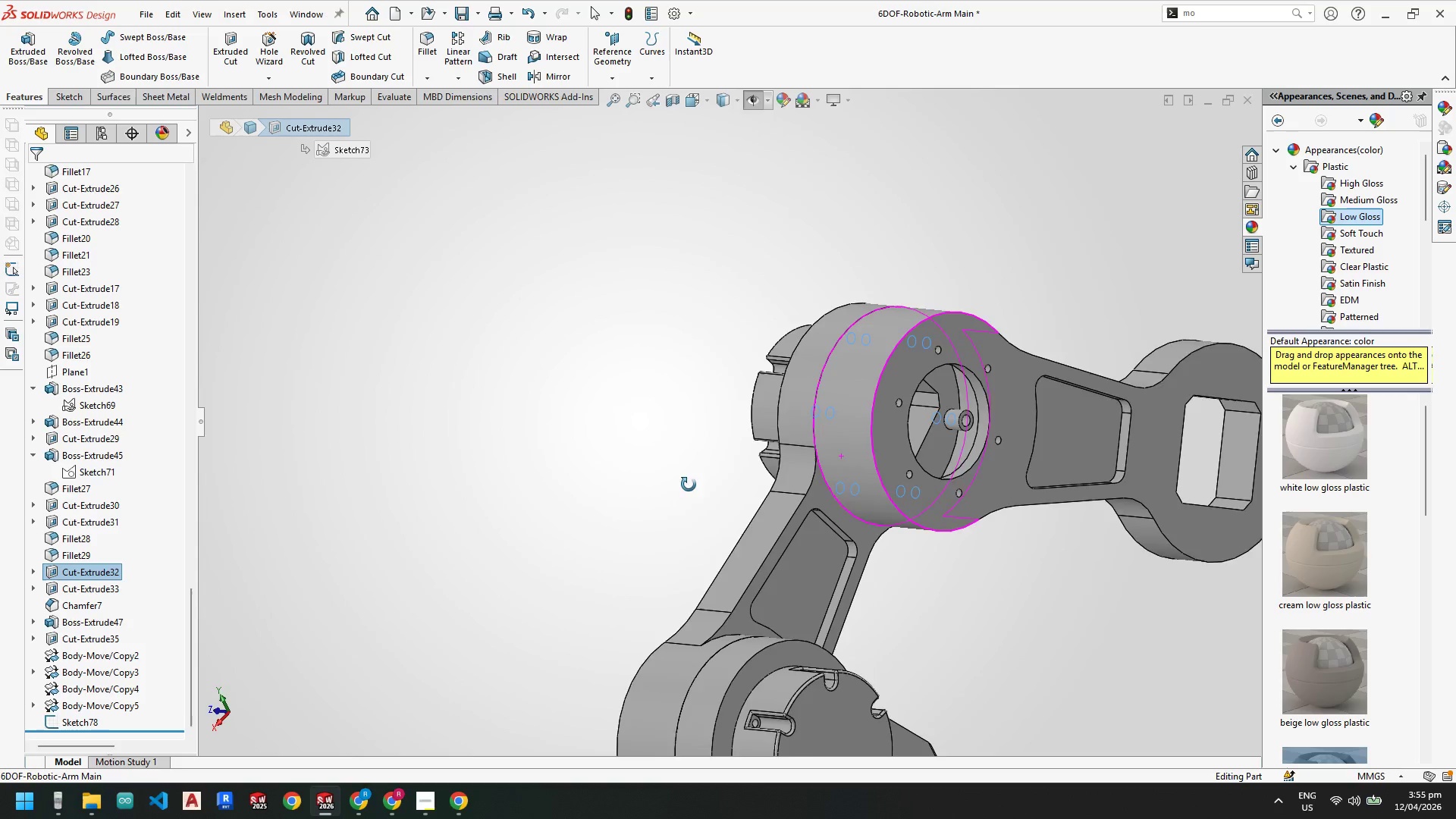 
wait(8.91)
 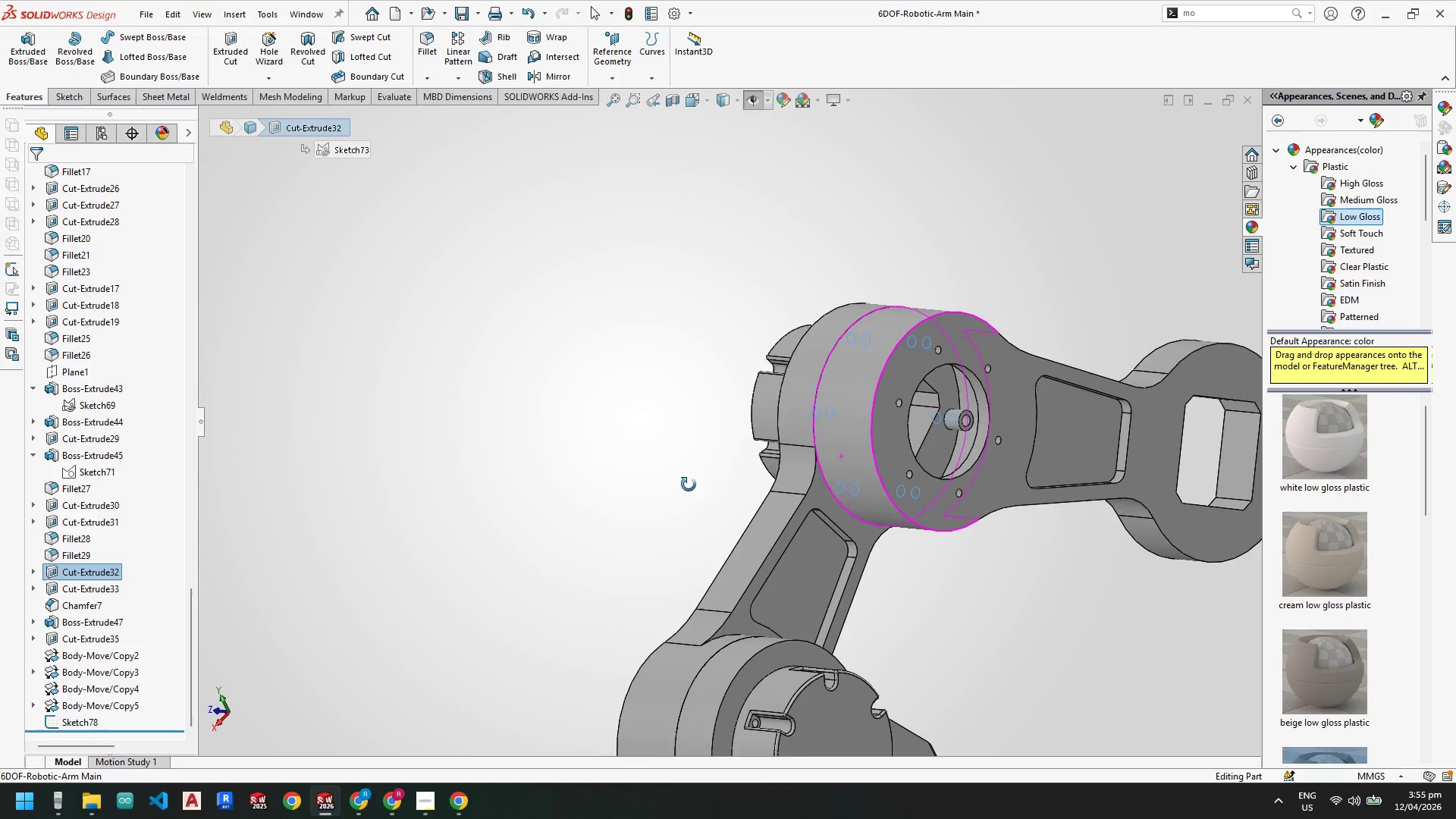 
left_click_drag(start_coordinate=[104, 570], to_coordinate=[79, 576])
 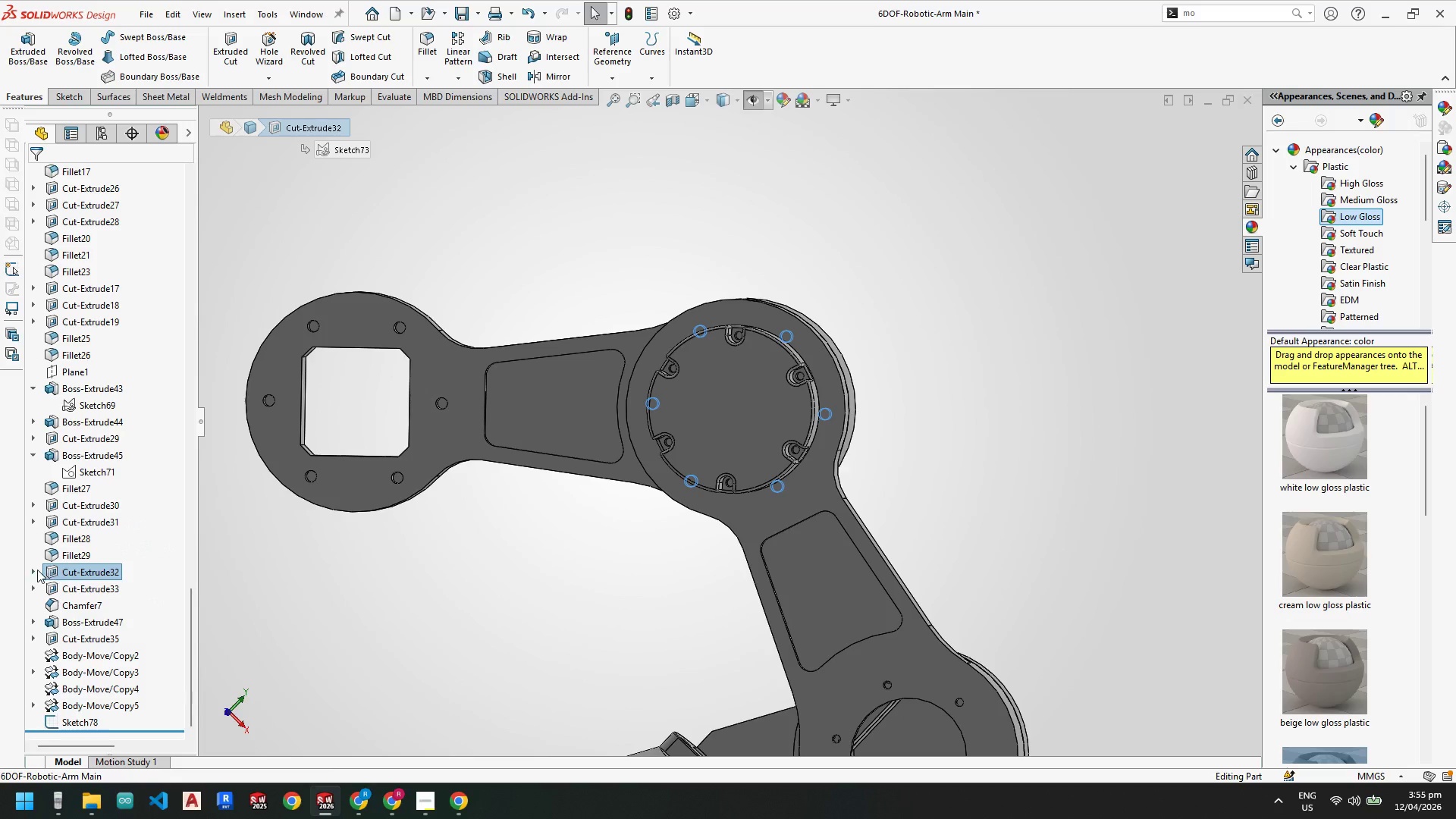 
left_click([38, 570])
 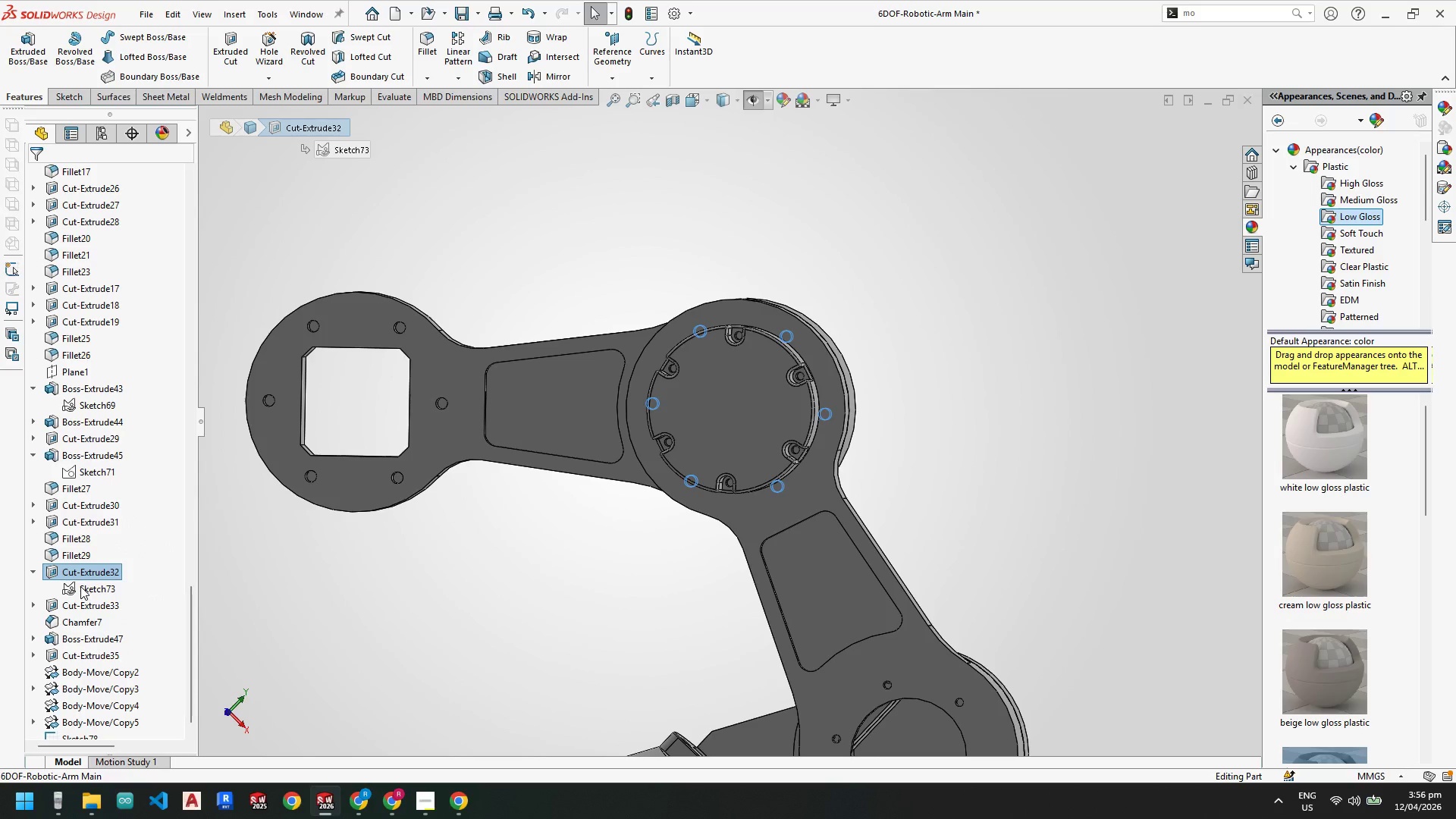 
left_click([80, 586])
 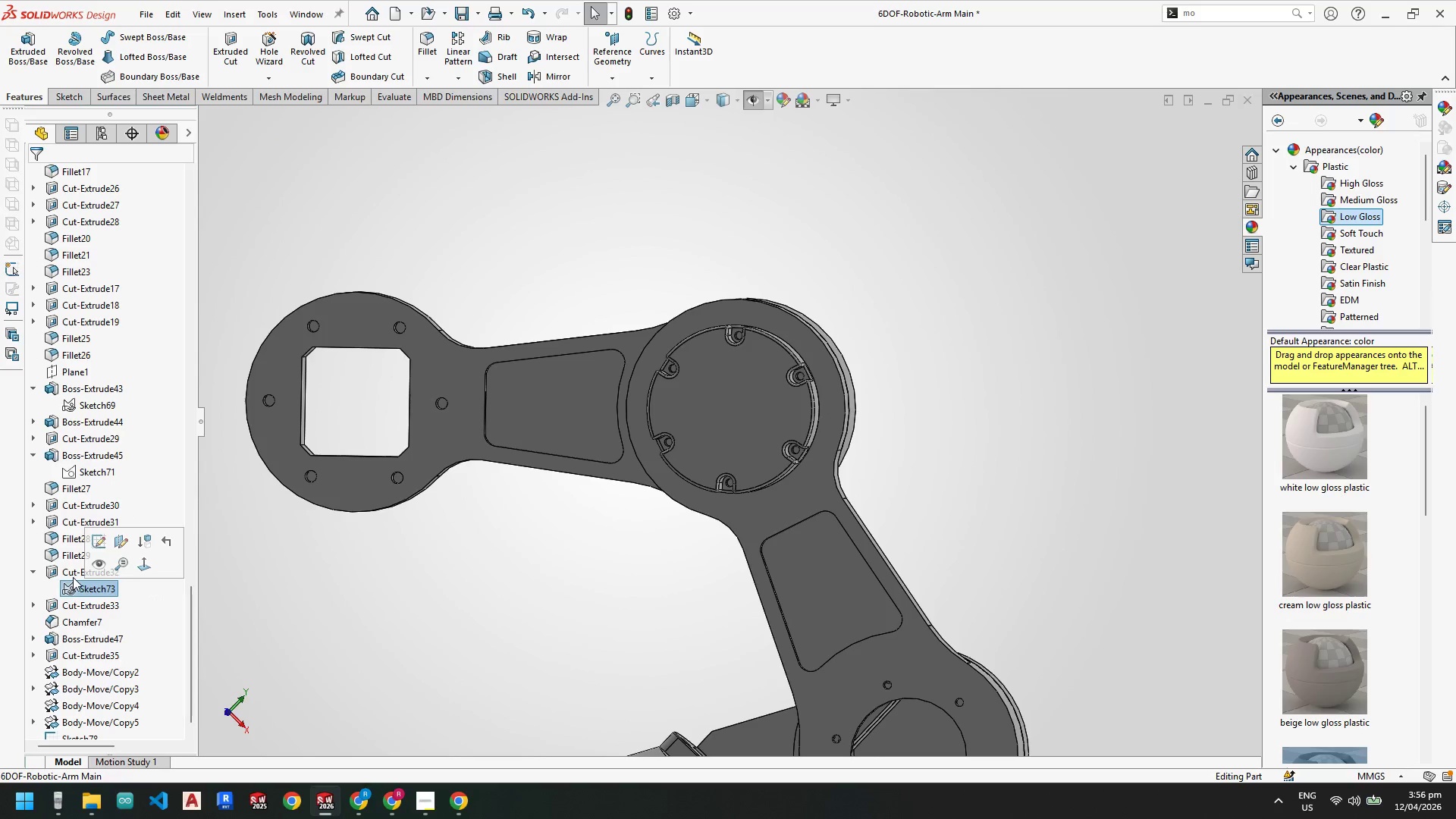 
left_click([65, 570])
 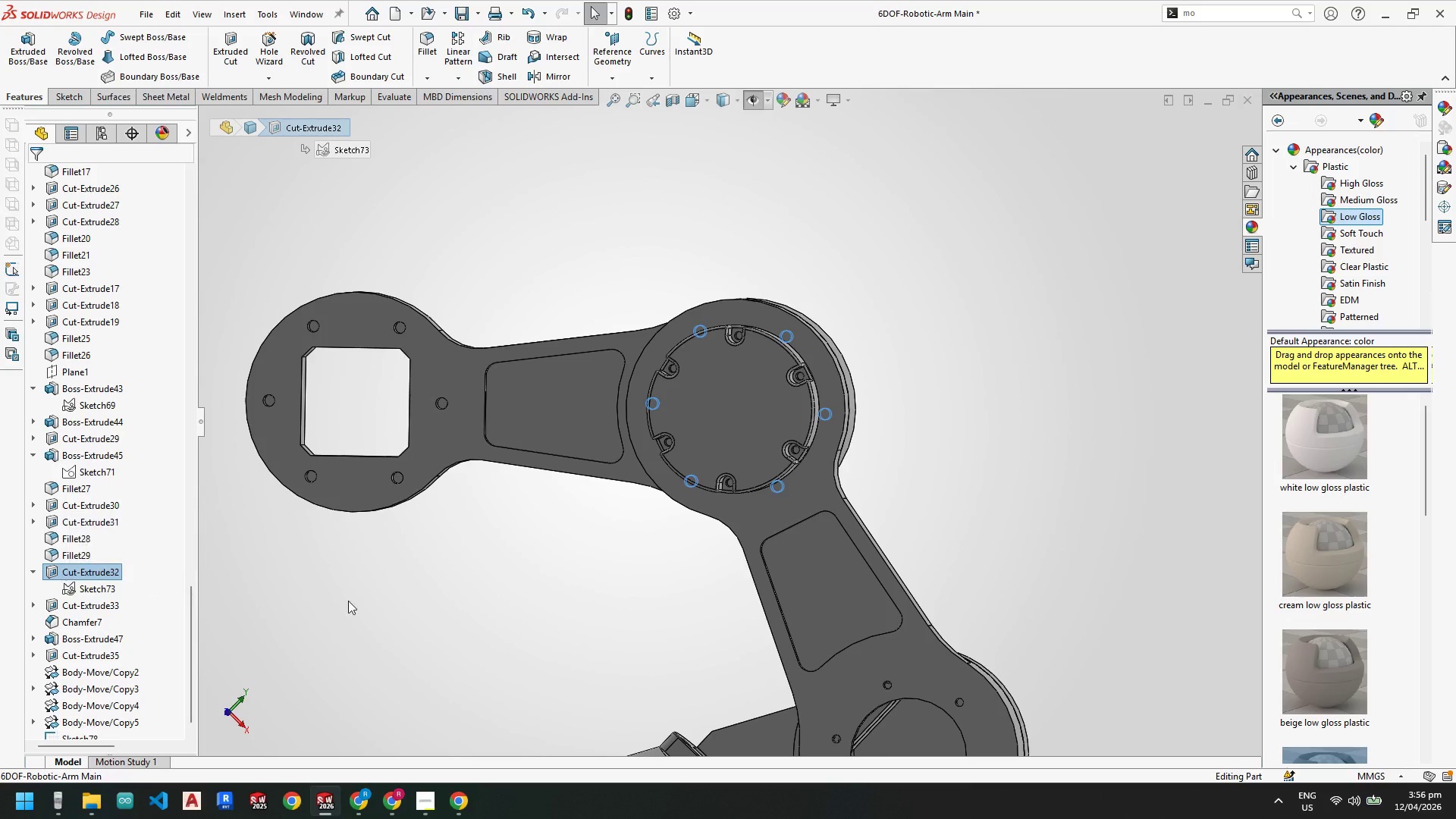 
left_click_drag(start_coordinate=[420, 613], to_coordinate=[391, 613])
 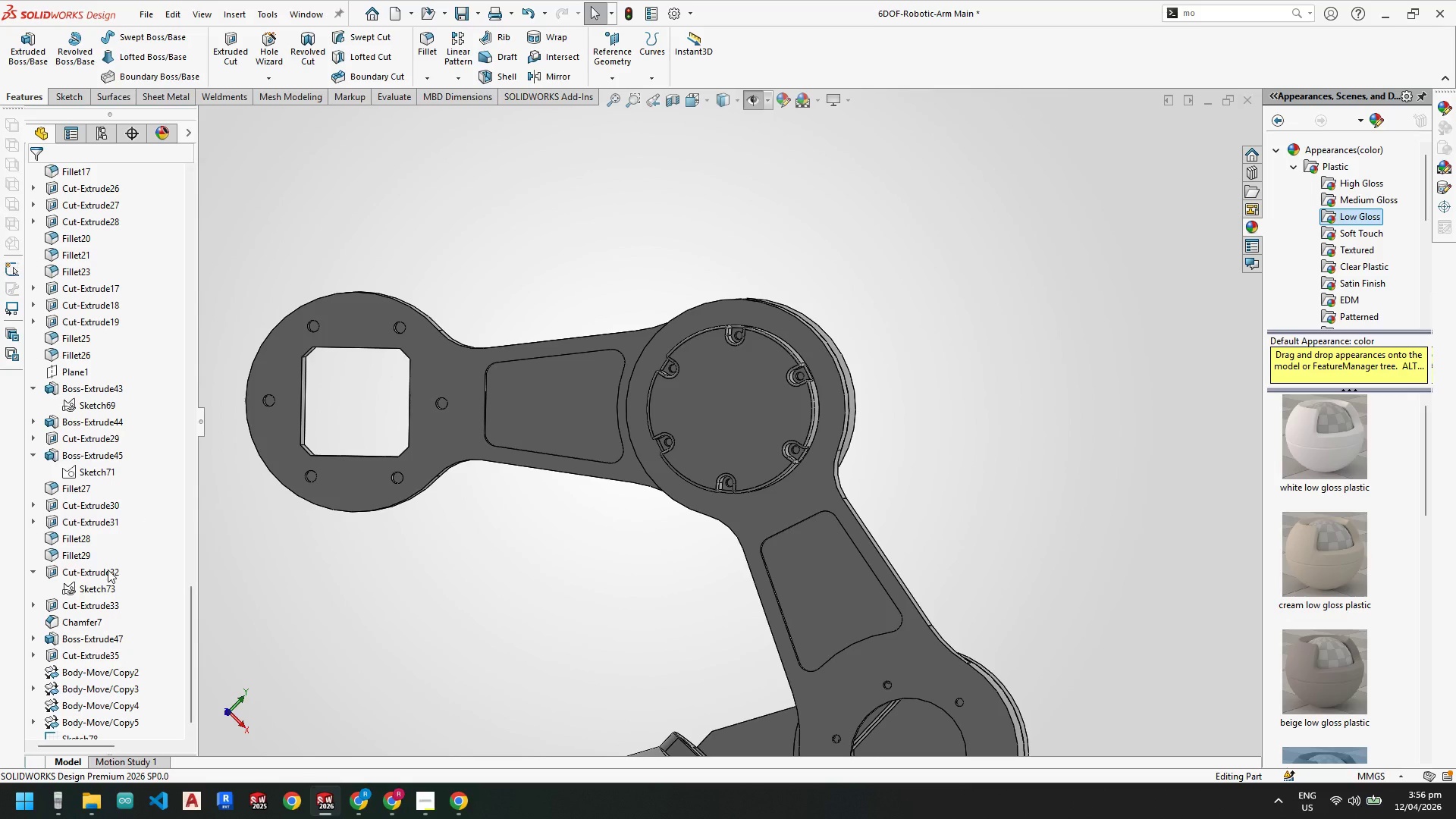 
left_click([106, 570])
 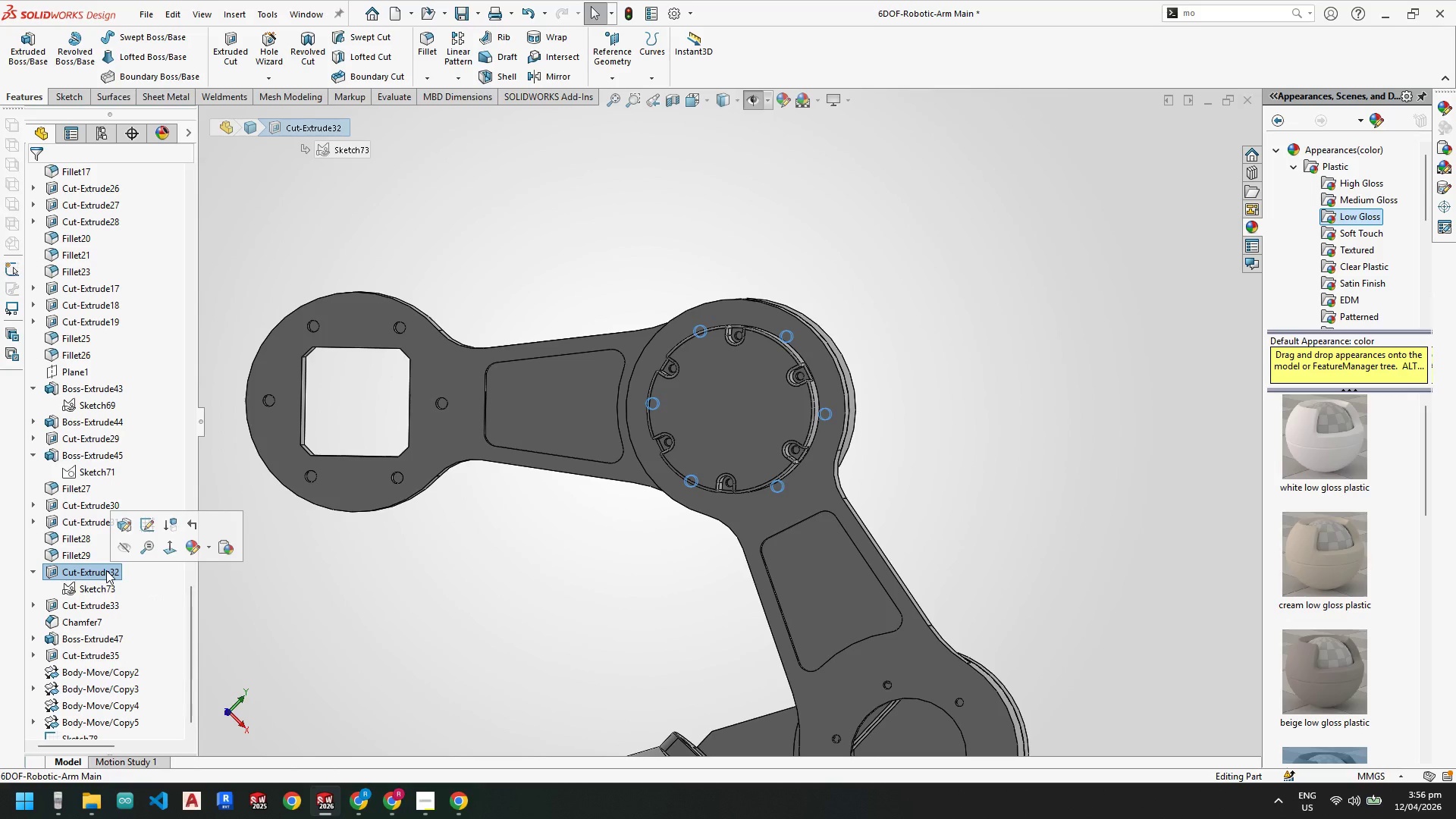 
key(Delete)
 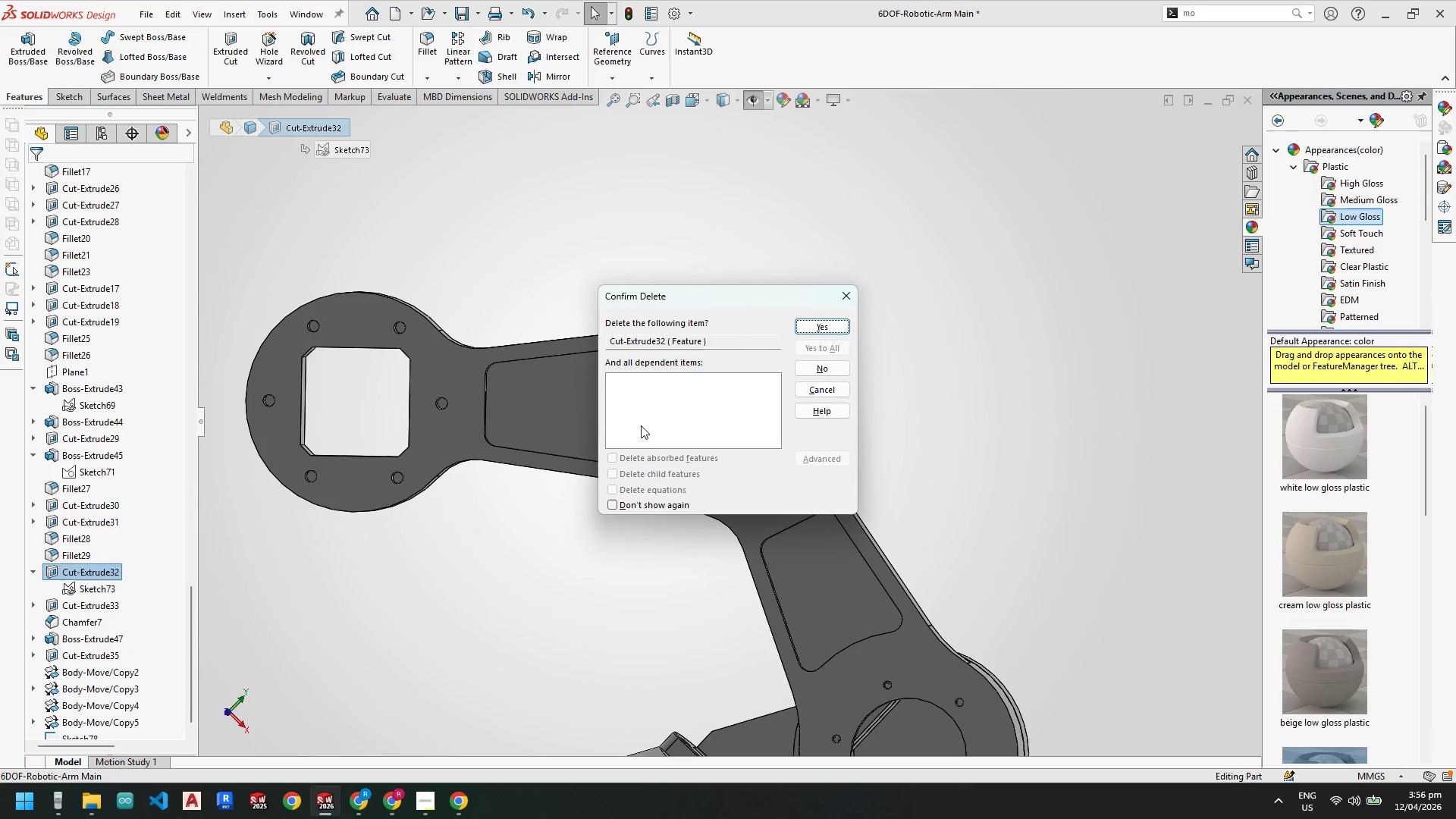 
key(Enter)
 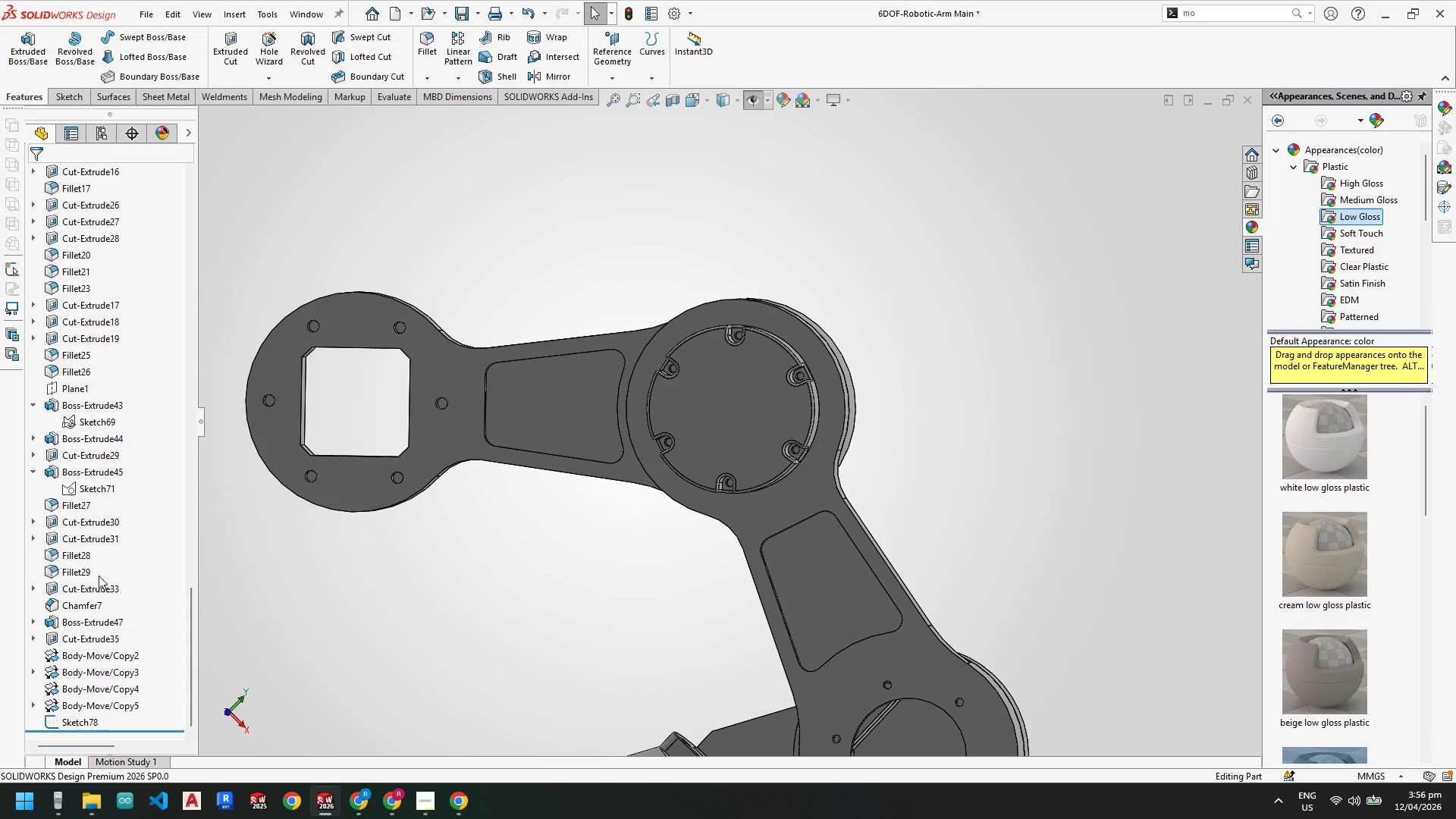 
left_click([38, 471])
 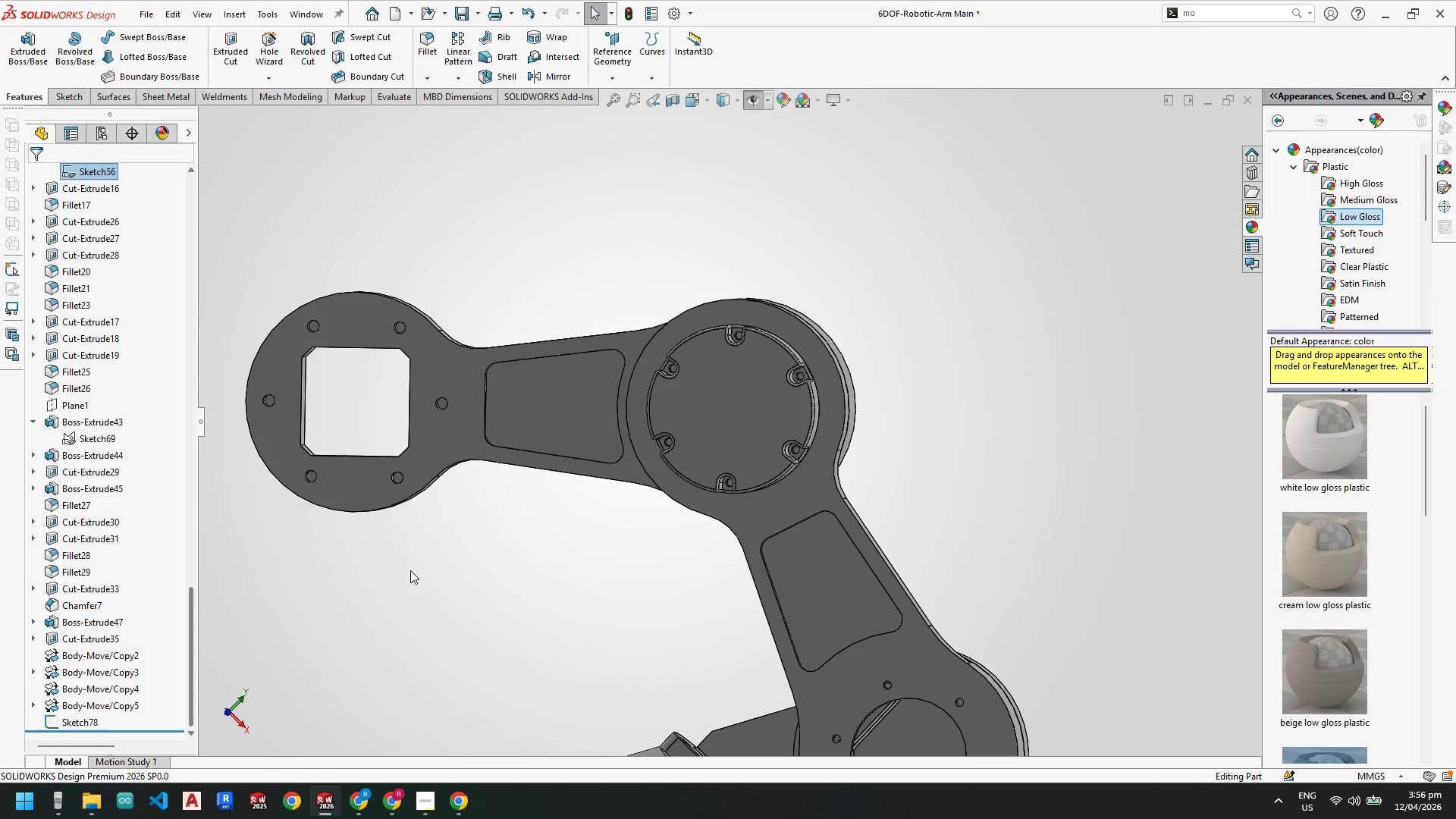 
scroll: coordinate [846, 486], scroll_direction: up, amount: 3.0
 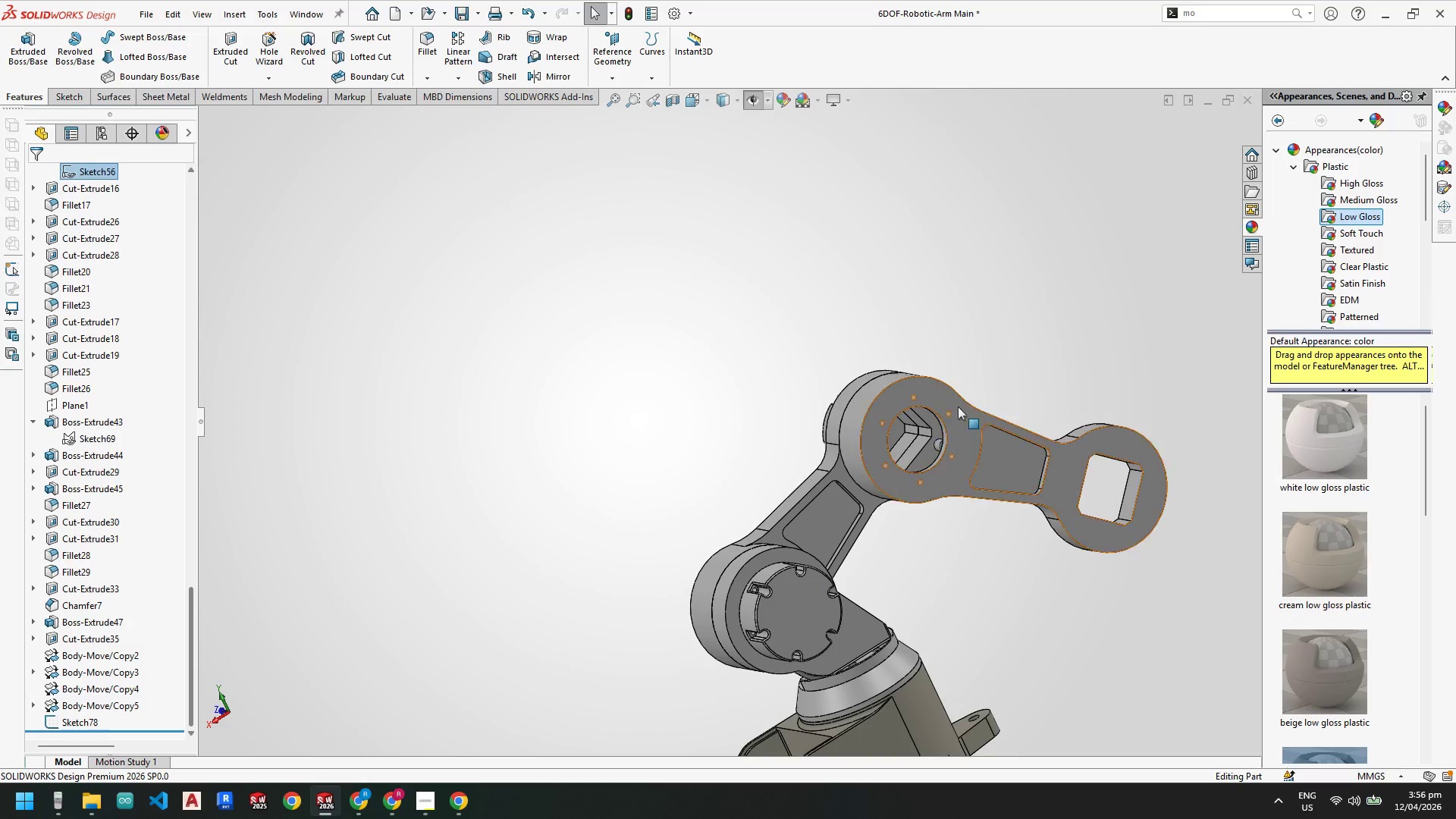 
scroll: coordinate [814, 432], scroll_direction: down, amount: 6.0
 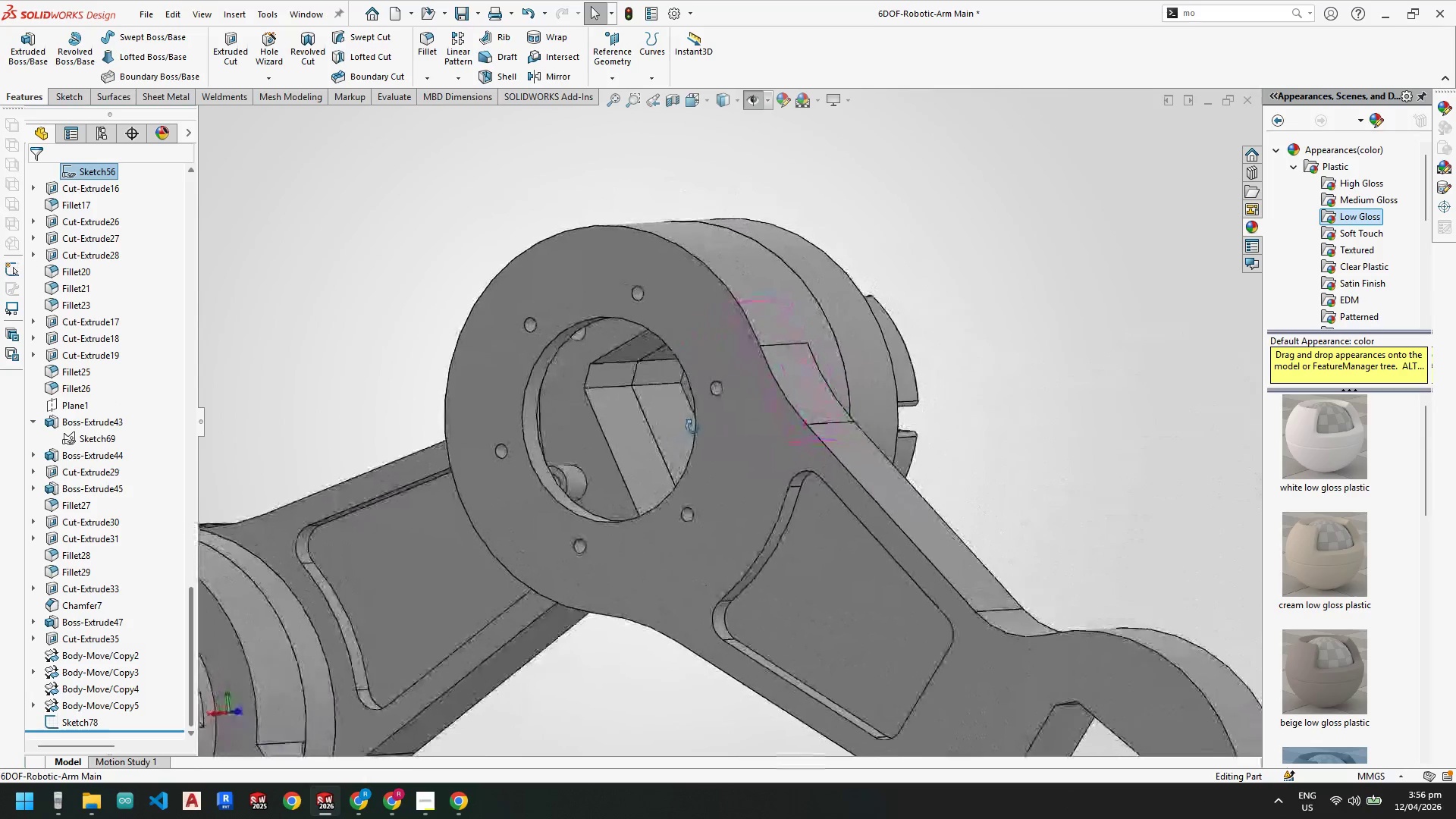 
hold_key(key=ControlLeft, duration=0.52)
 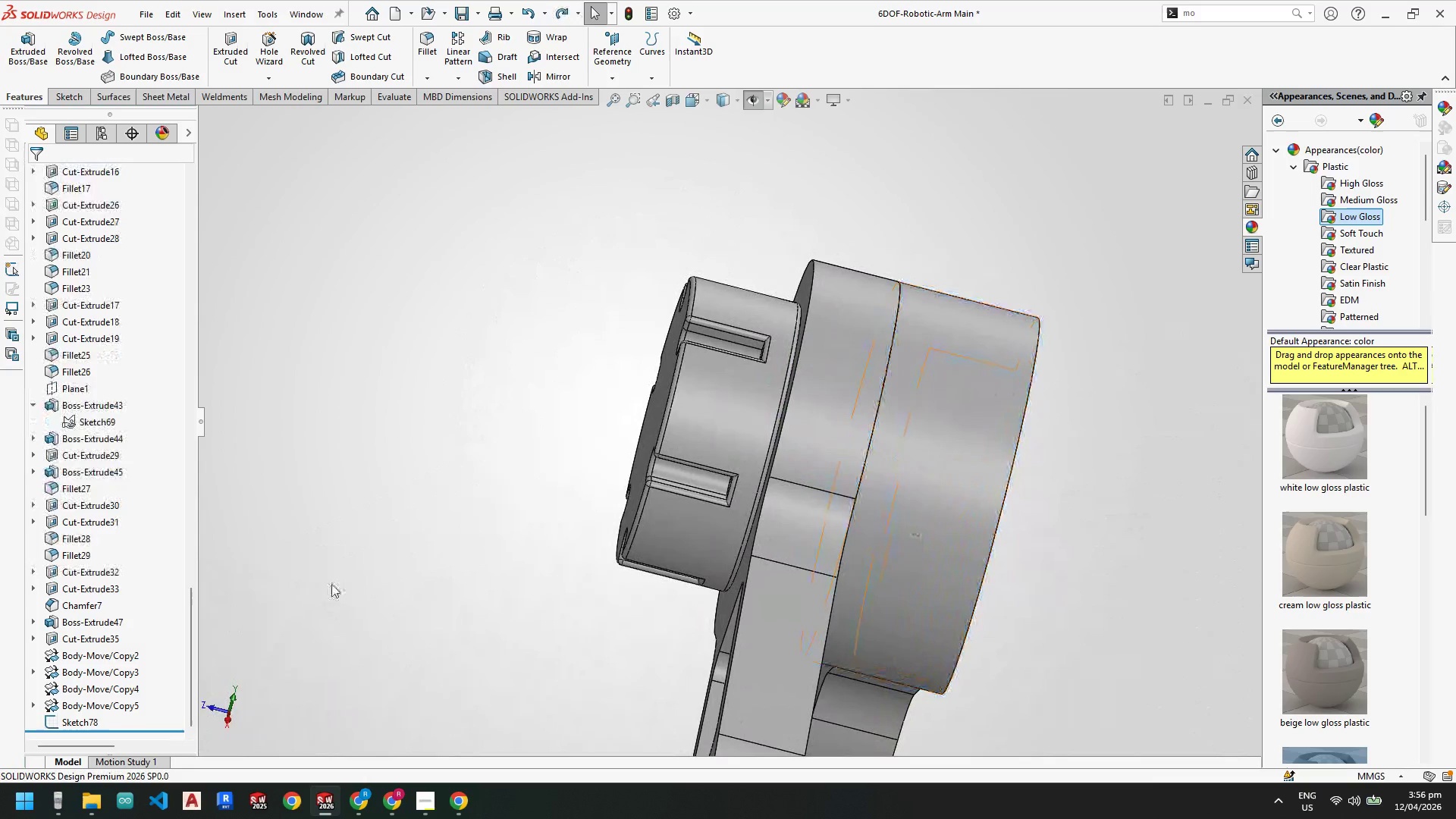 
key(Z)
 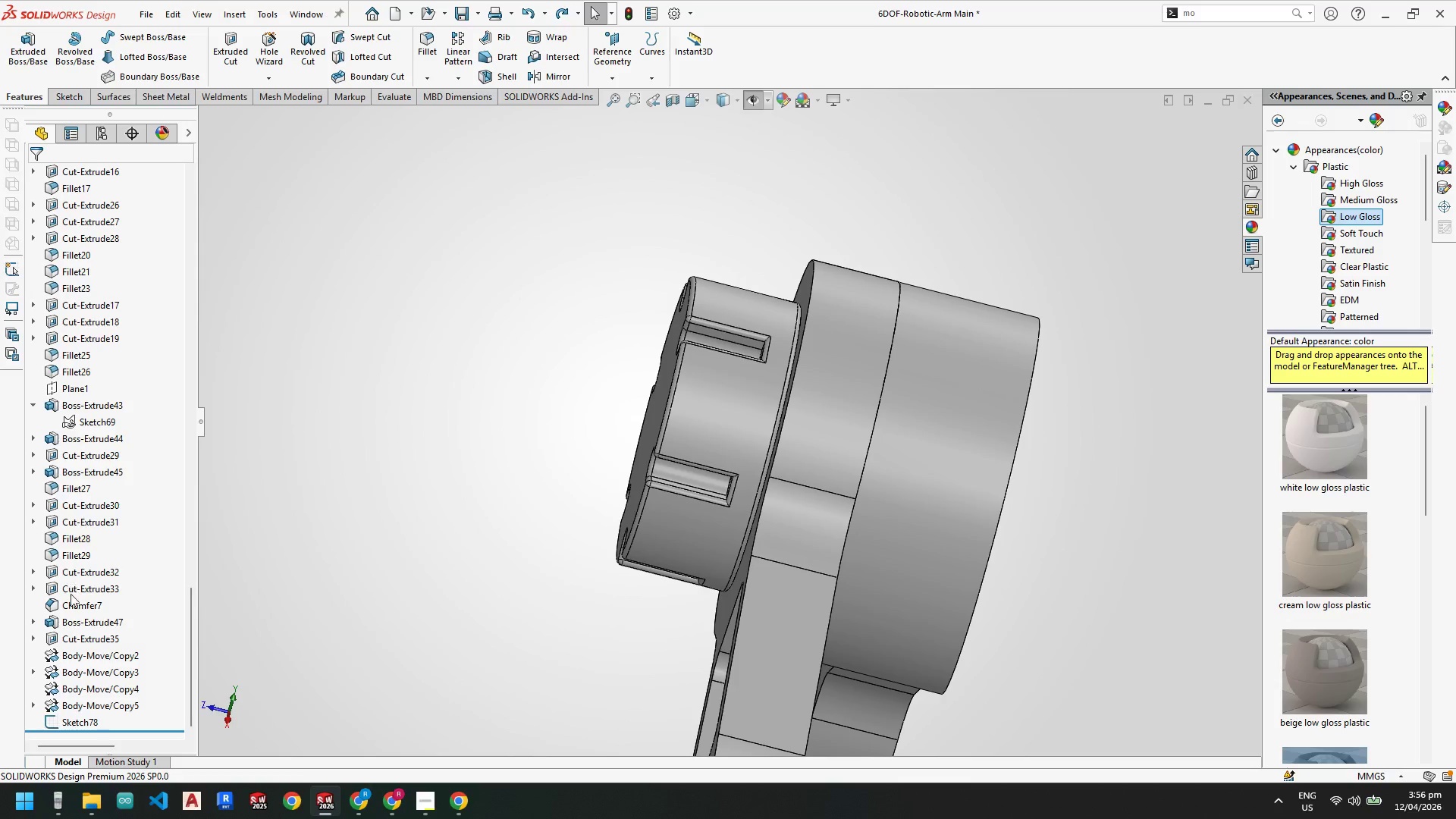 
left_click([89, 639])
 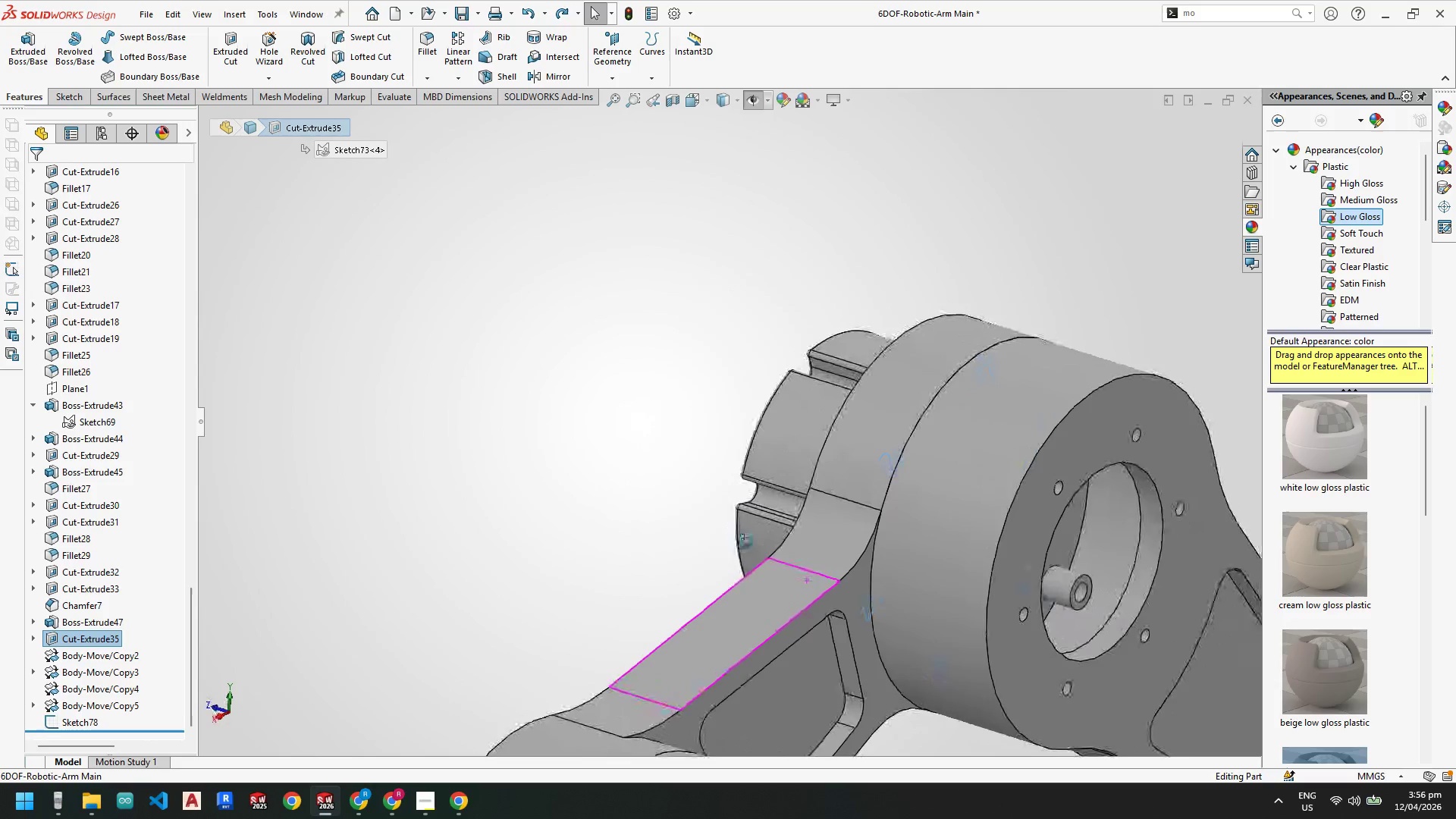 
scroll: coordinate [967, 661], scroll_direction: up, amount: 4.0
 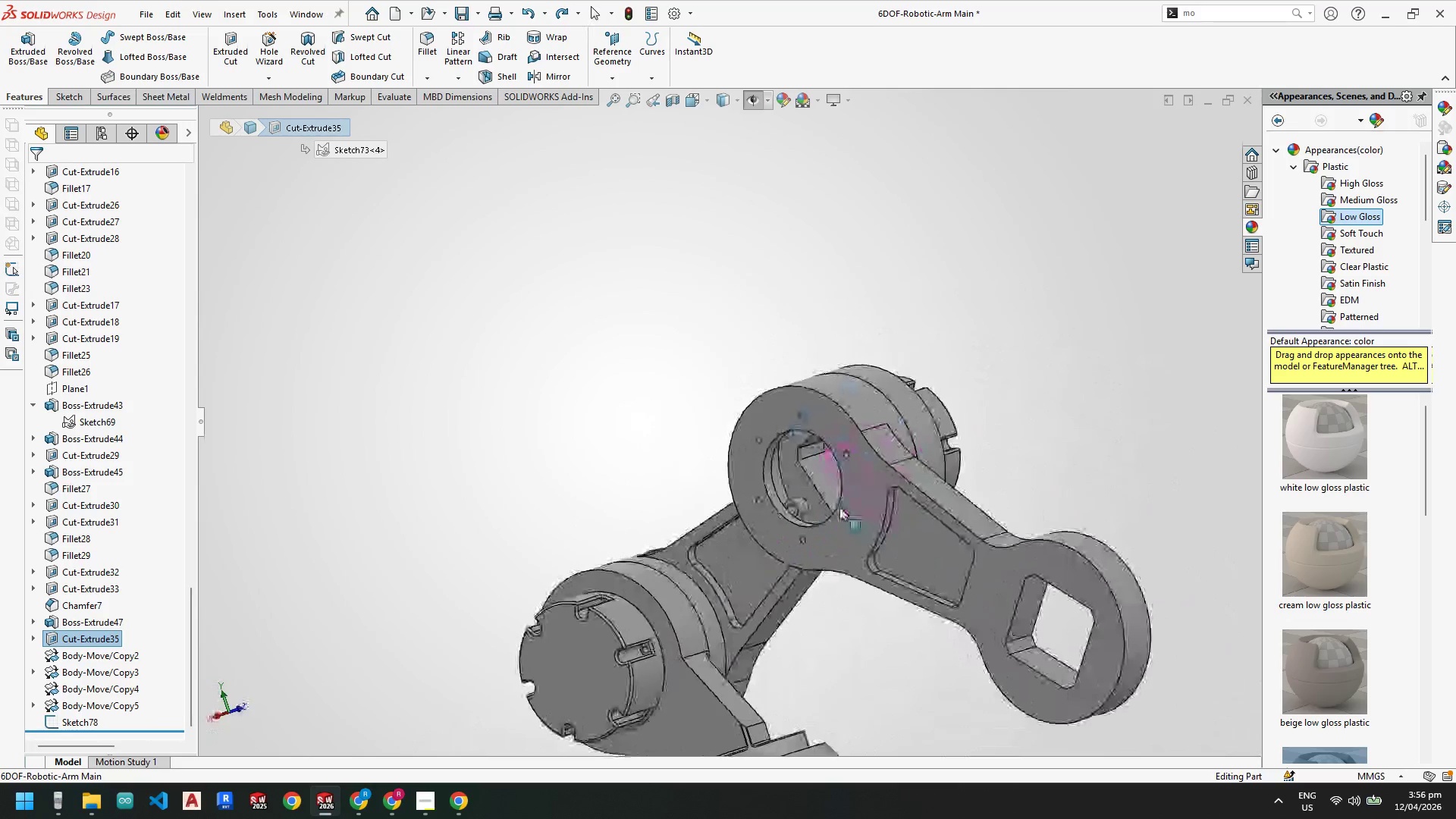 
left_click([77, 638])
 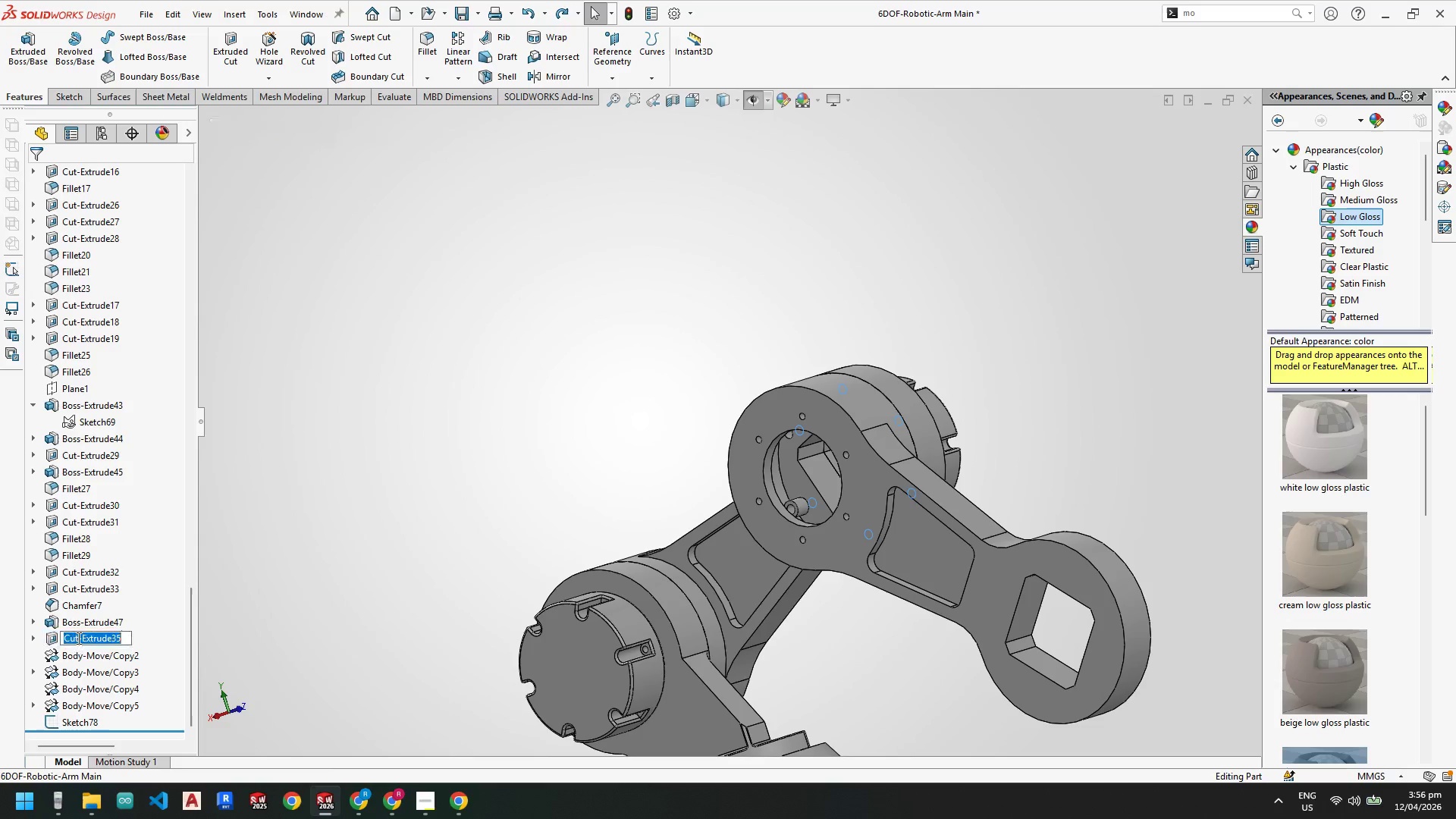 
right_click([77, 638])
 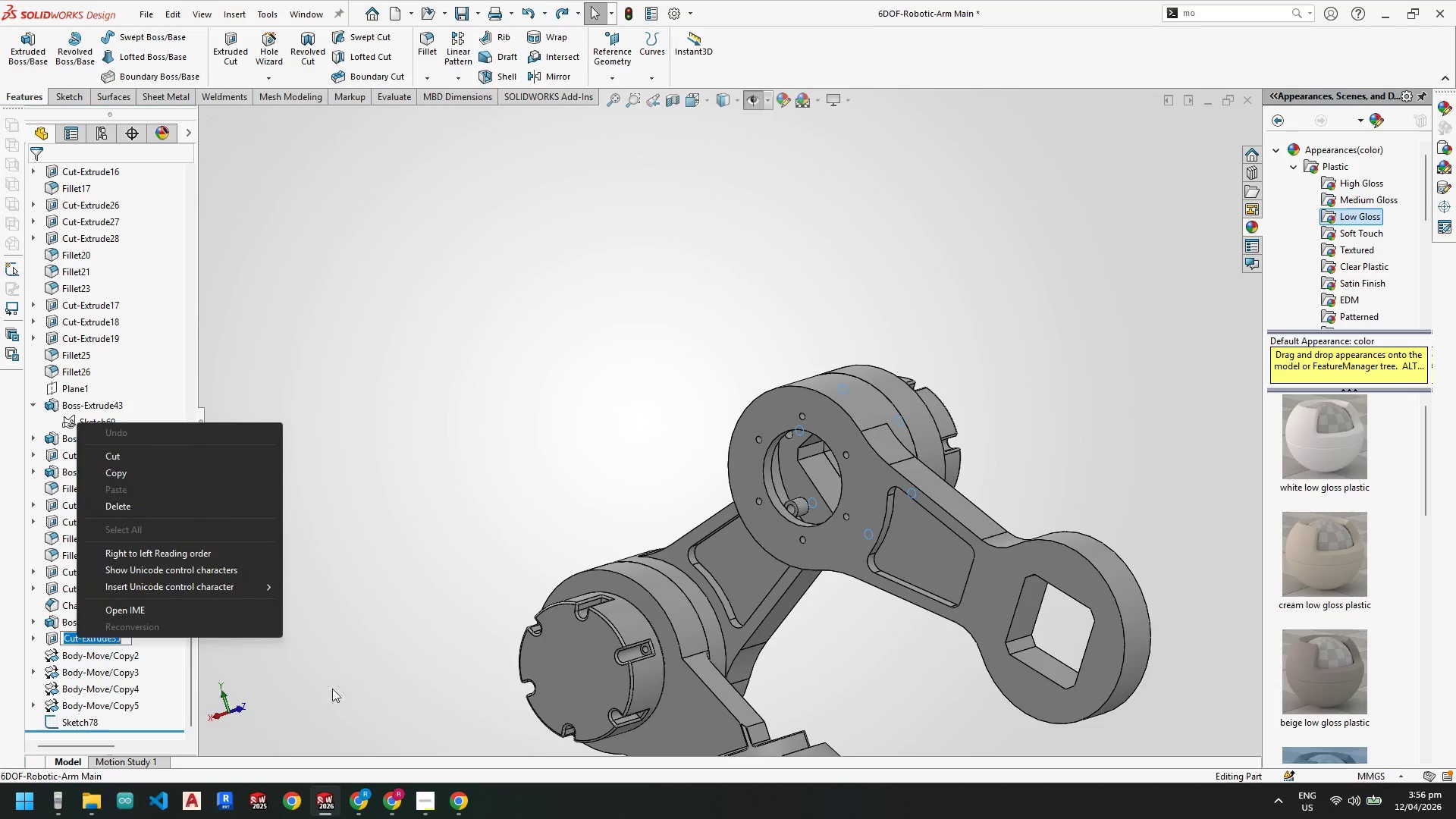 
left_click_drag(start_coordinate=[332, 689], to_coordinate=[325, 688])
 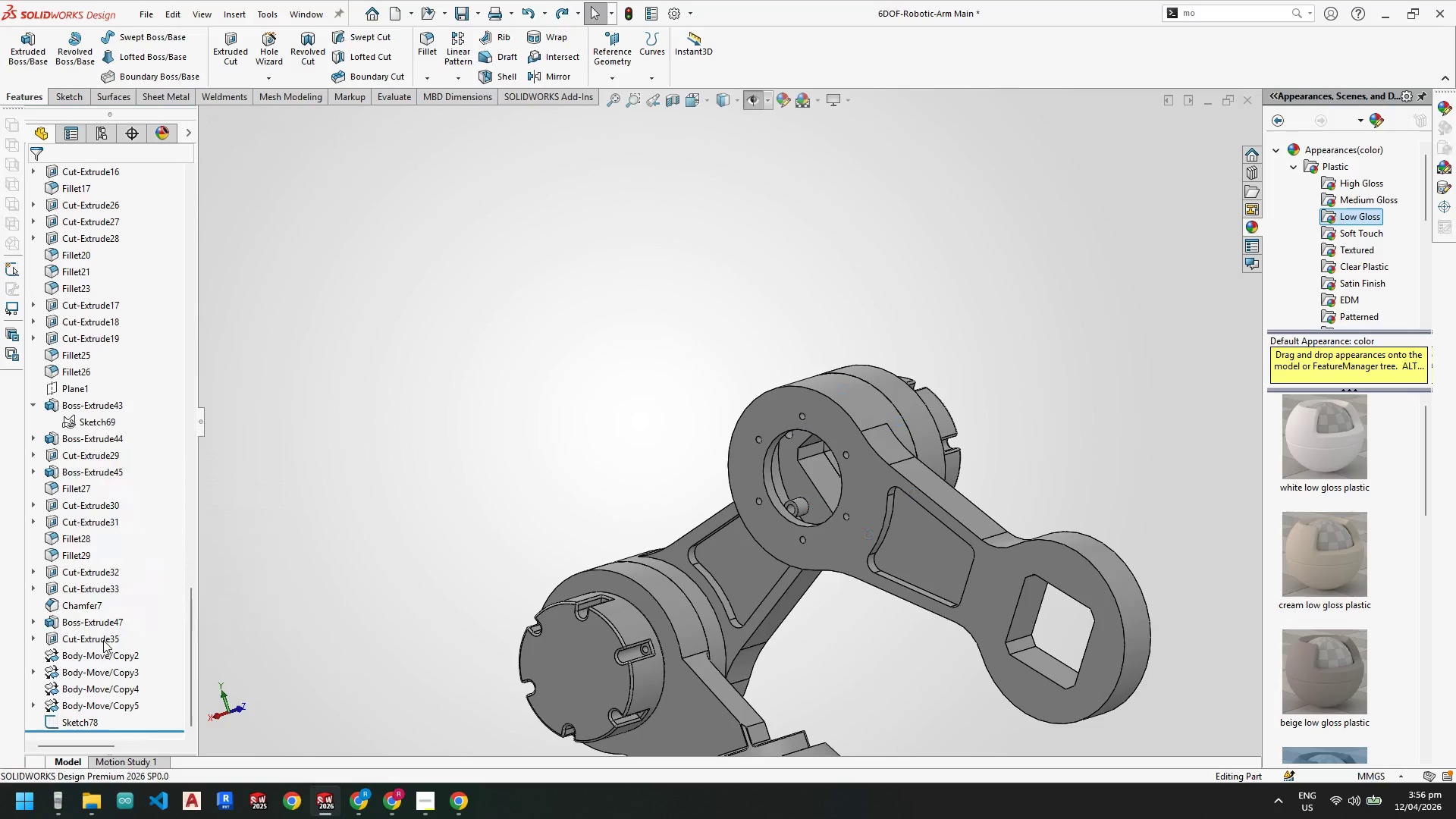 
right_click([99, 639])
 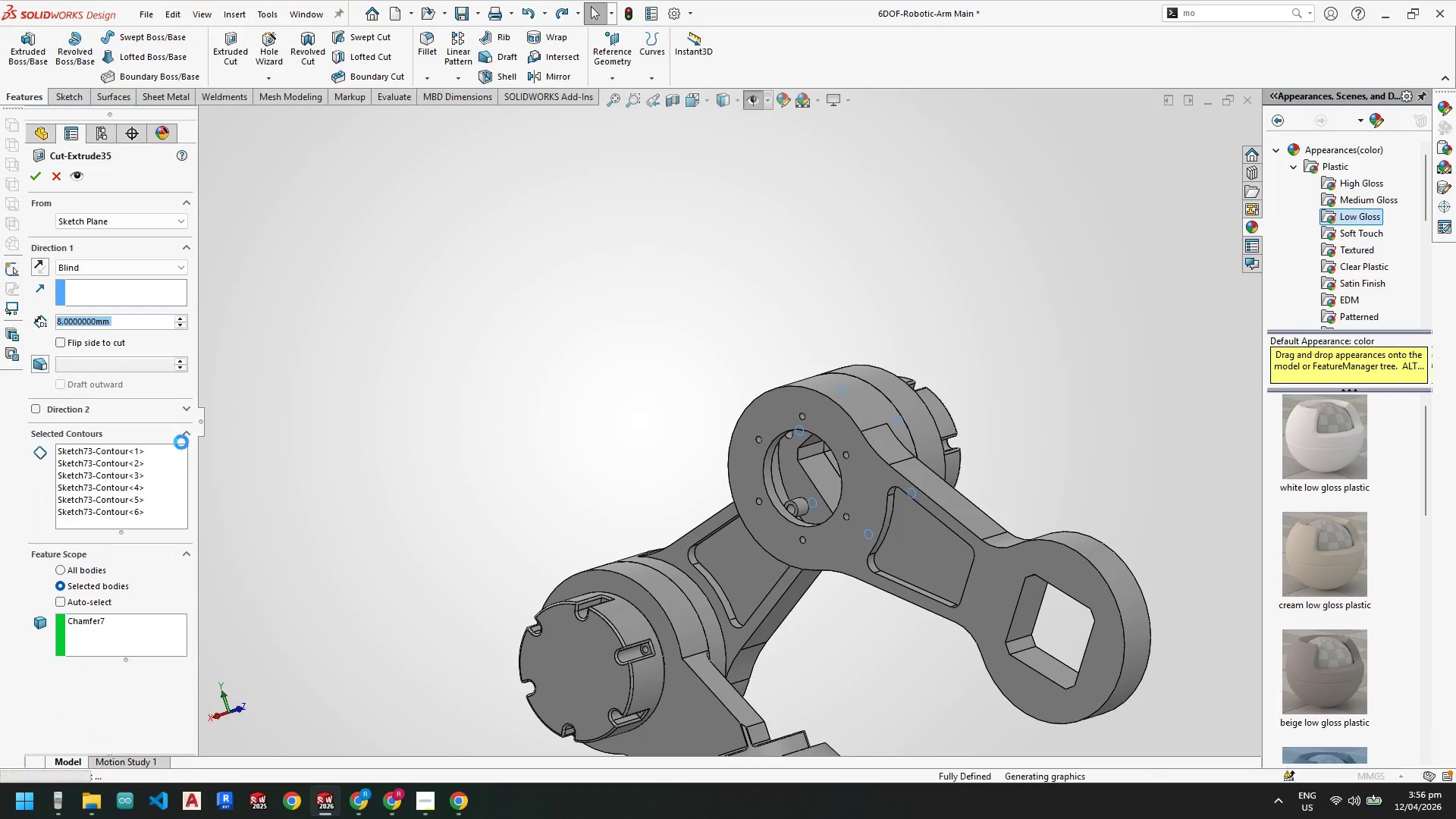 
scroll: coordinate [774, 386], scroll_direction: down, amount: 8.0
 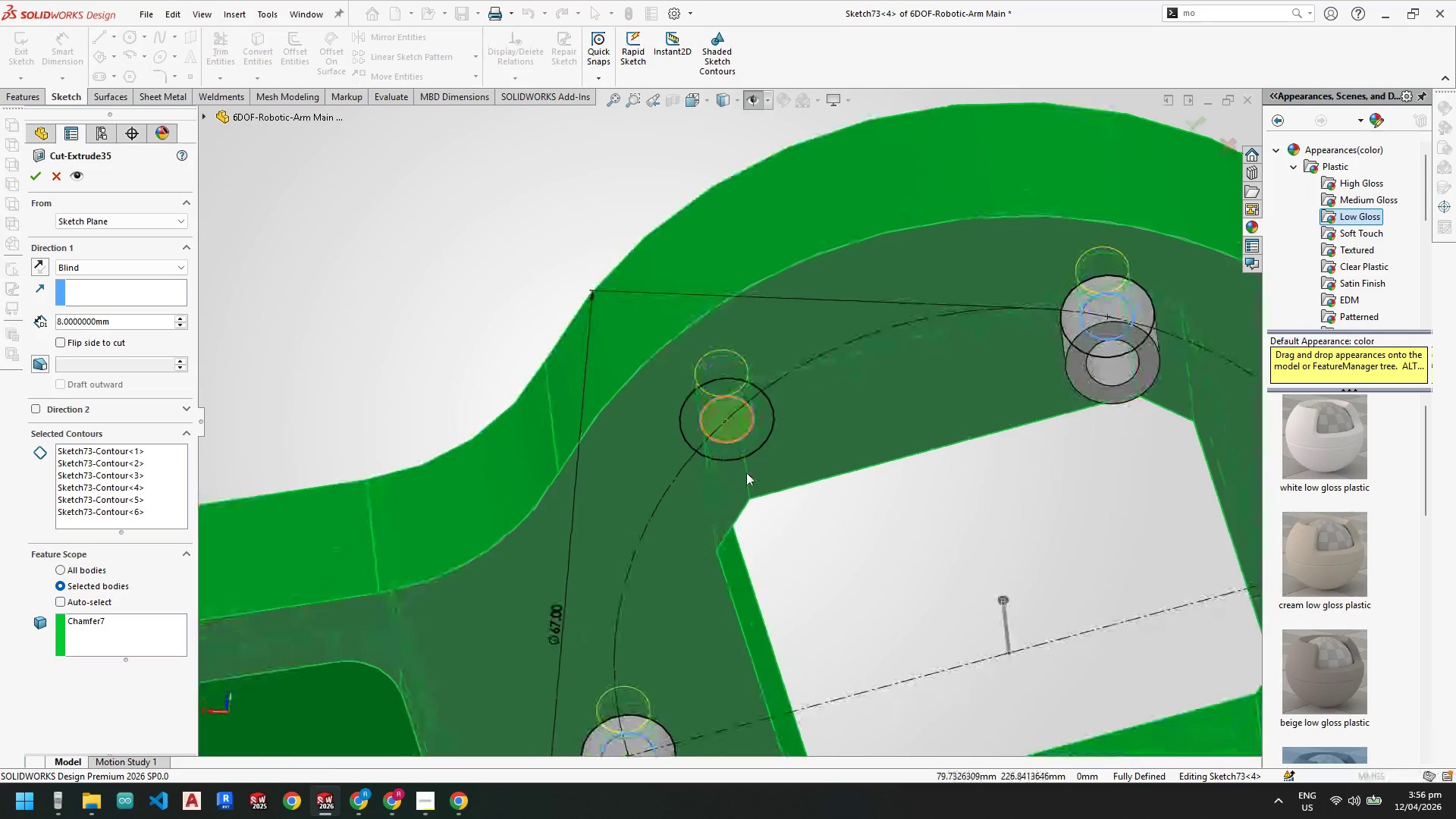 
scroll: coordinate [875, 501], scroll_direction: up, amount: 8.0
 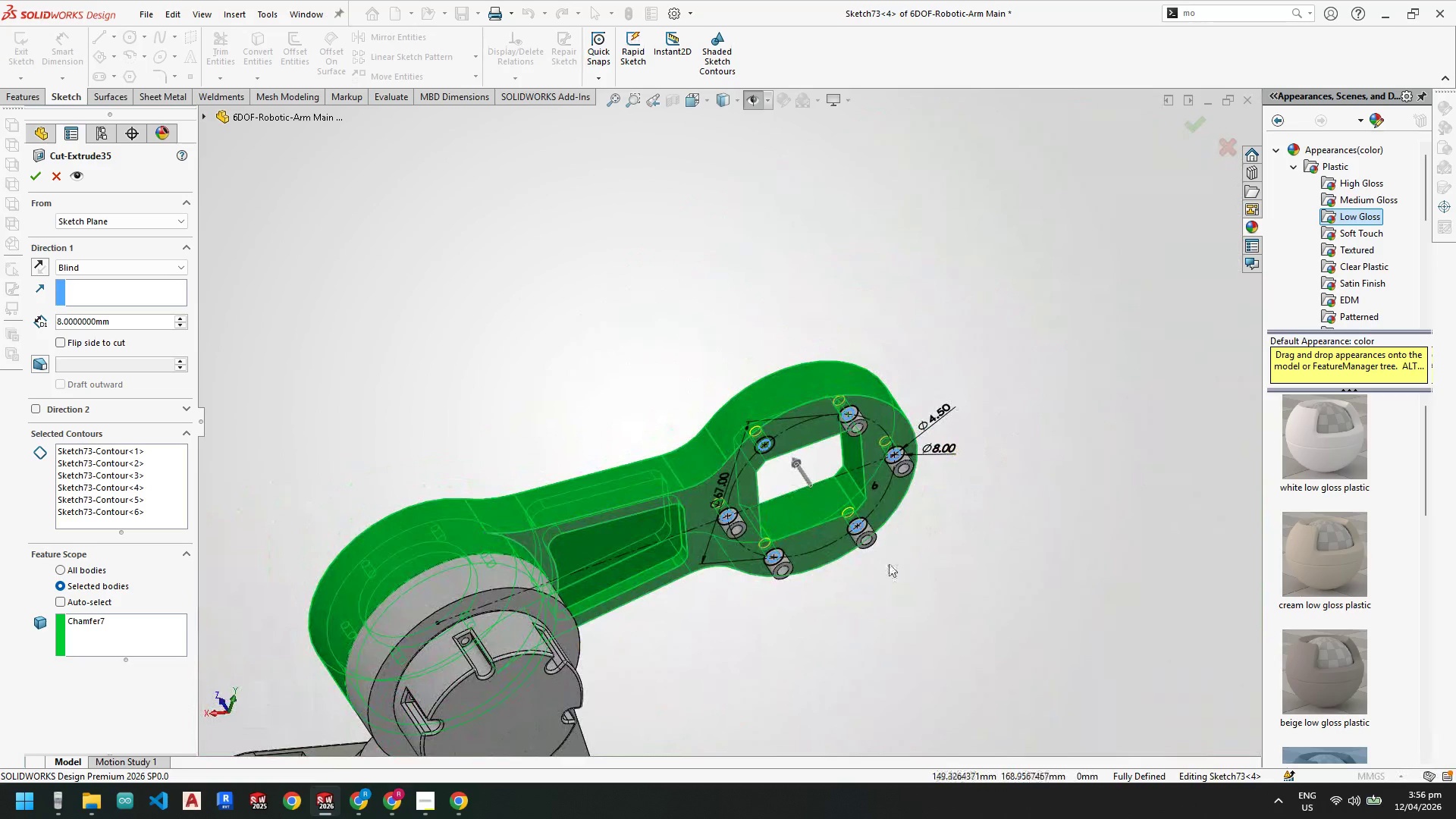 
key(Escape)
 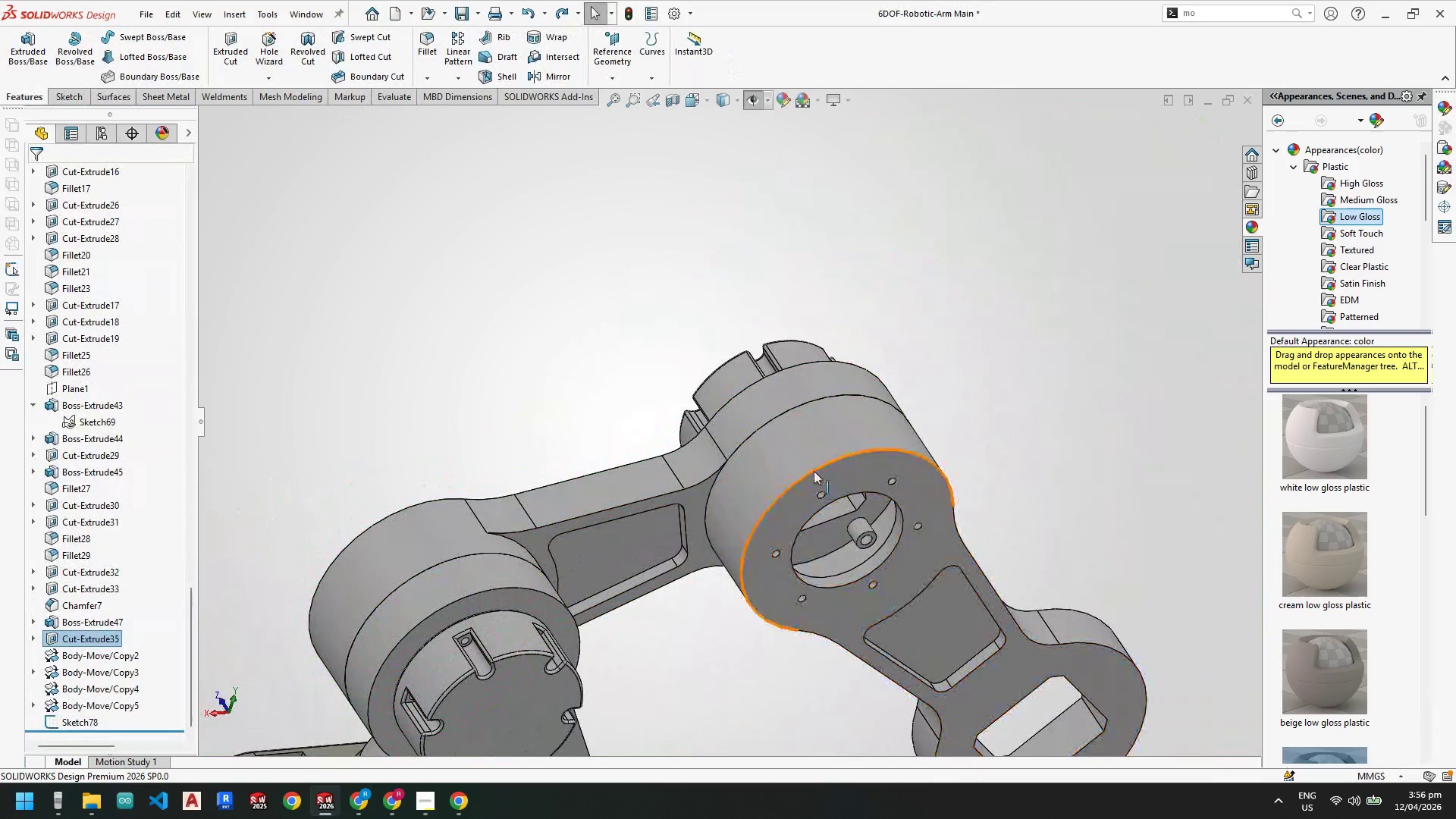 
scroll: coordinate [1110, 654], scroll_direction: up, amount: 2.0
 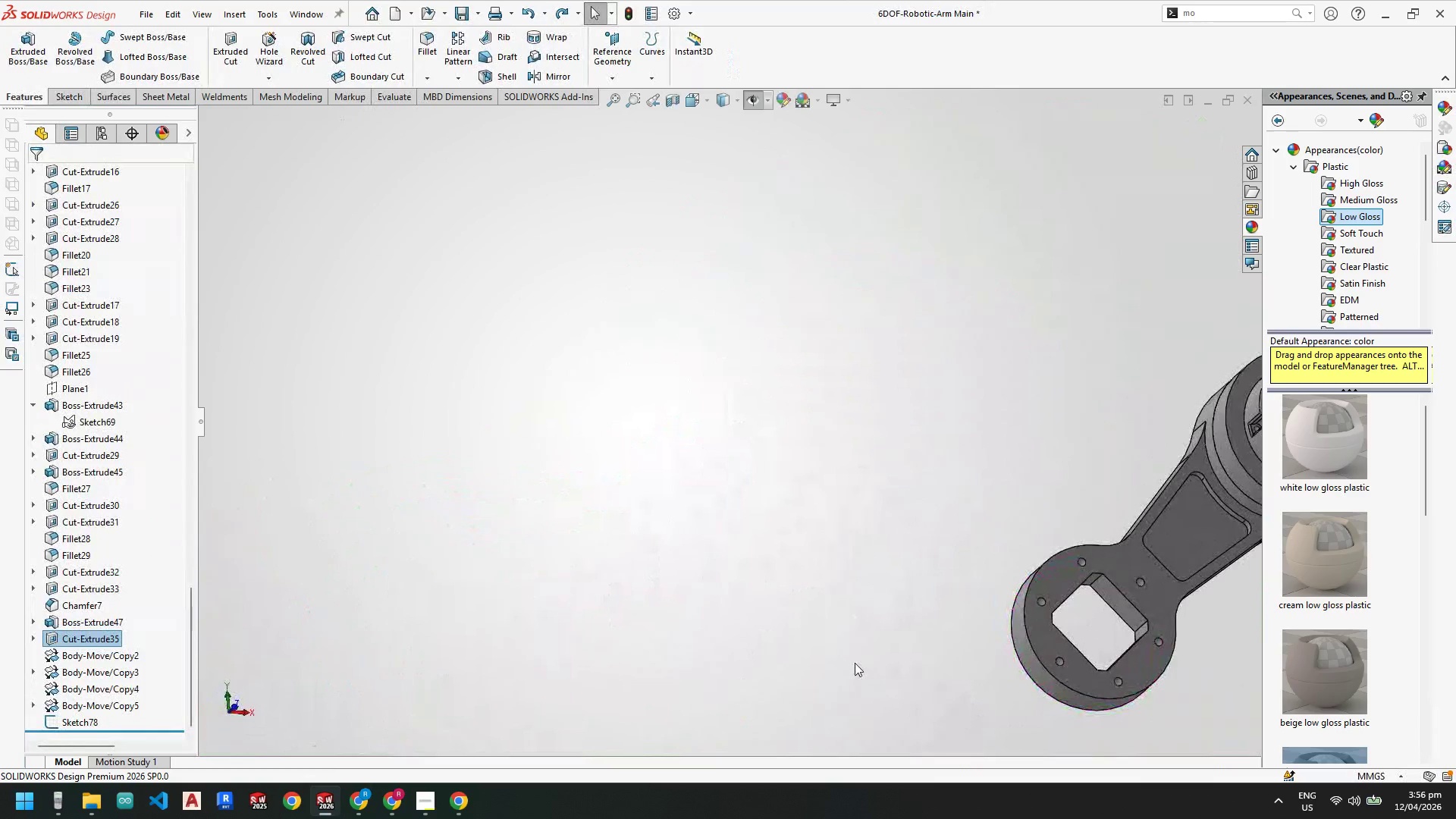 
scroll: coordinate [1032, 591], scroll_direction: down, amount: 5.0
 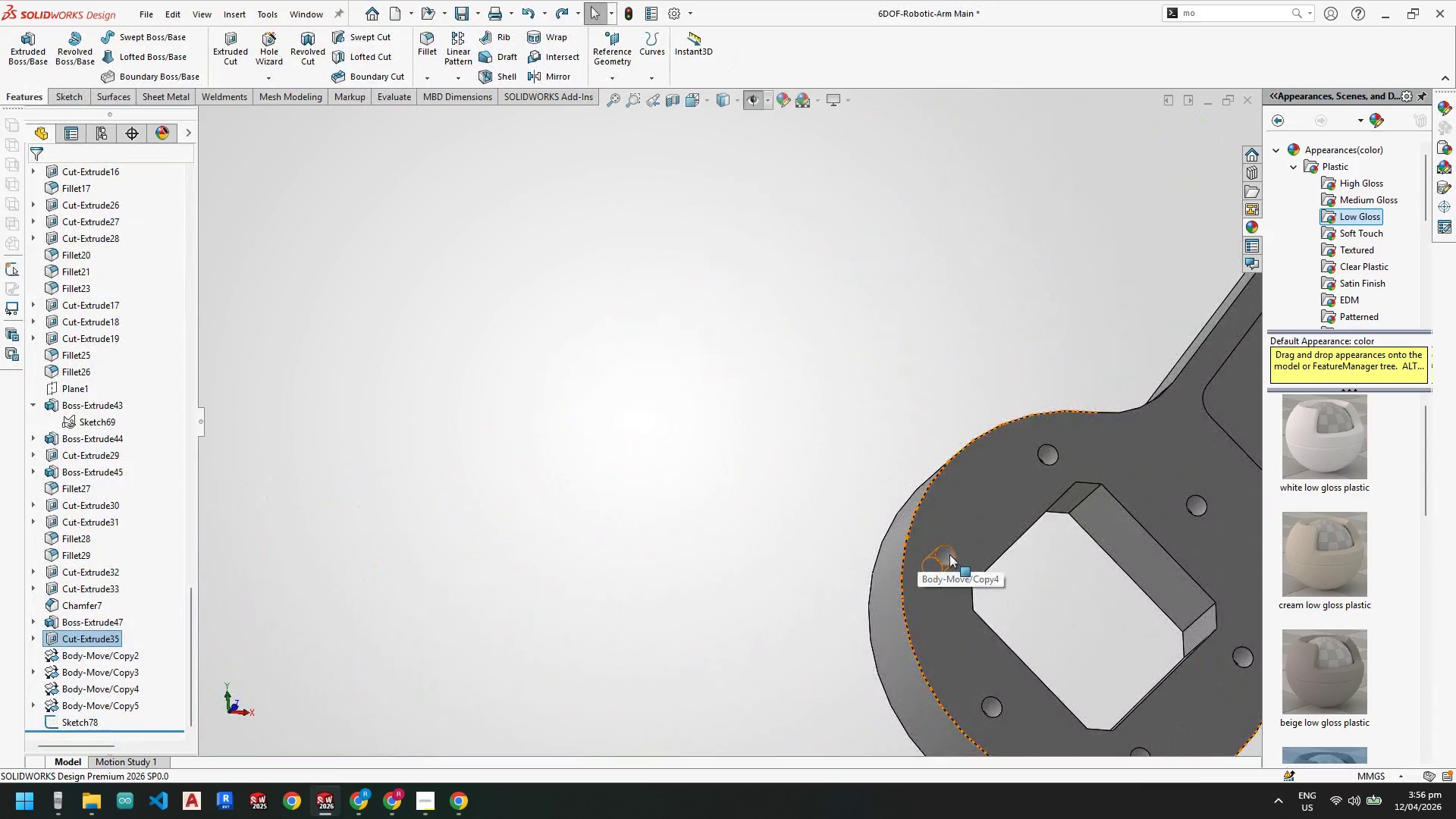 
left_click([946, 555])
 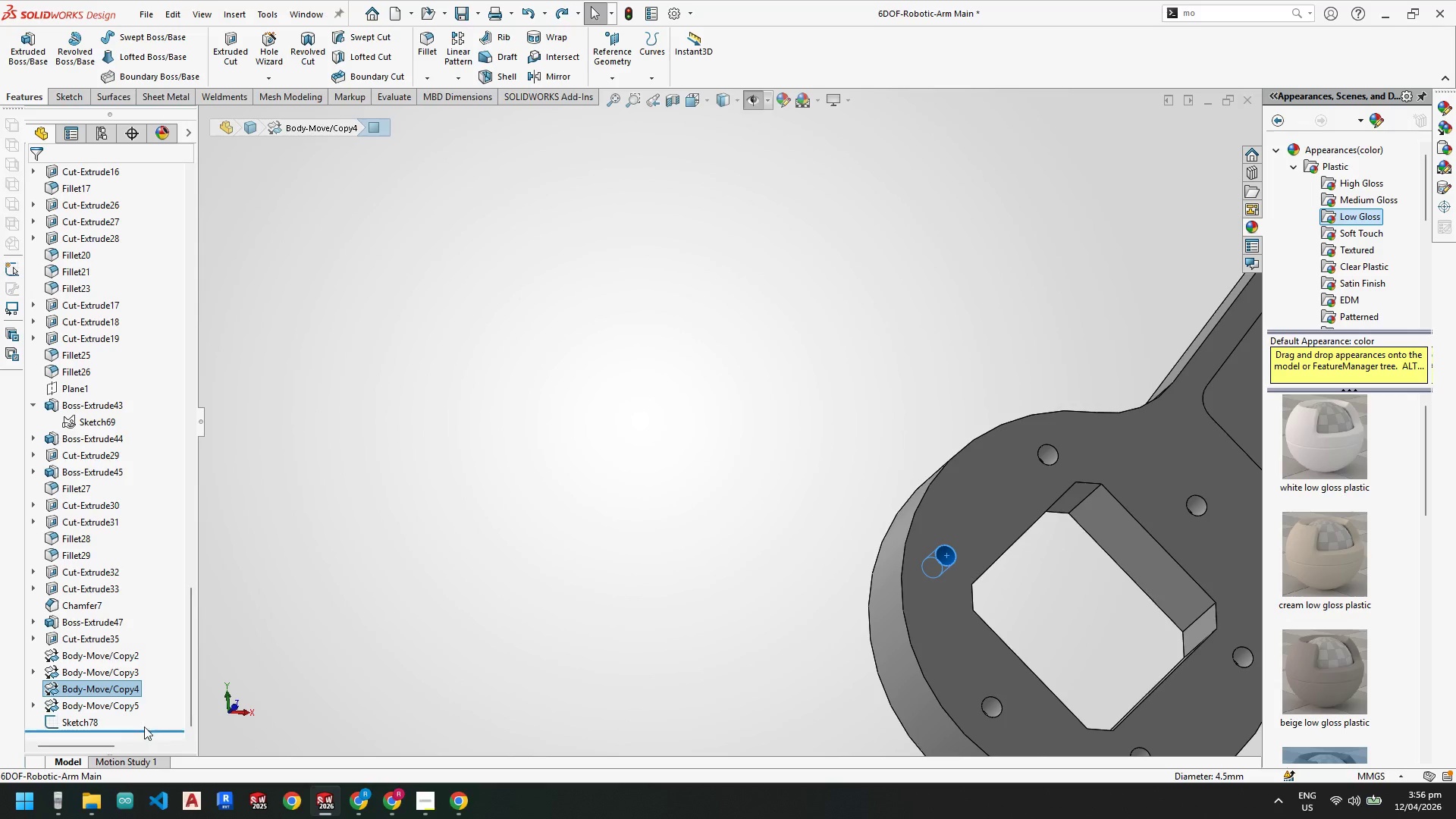 
left_click_drag(start_coordinate=[145, 730], to_coordinate=[143, 684])
 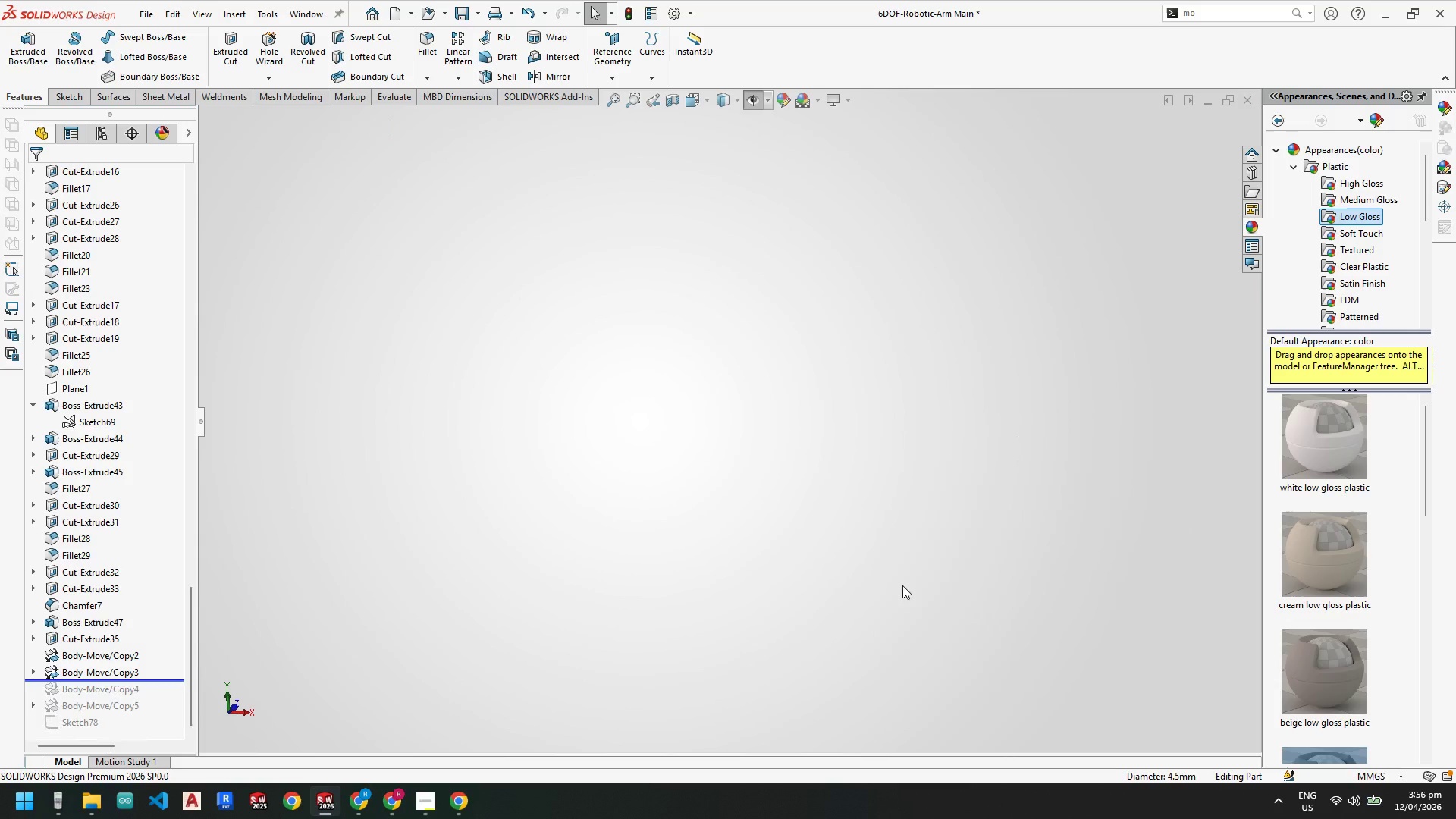 
scroll: coordinate [902, 585], scroll_direction: up, amount: 7.0
 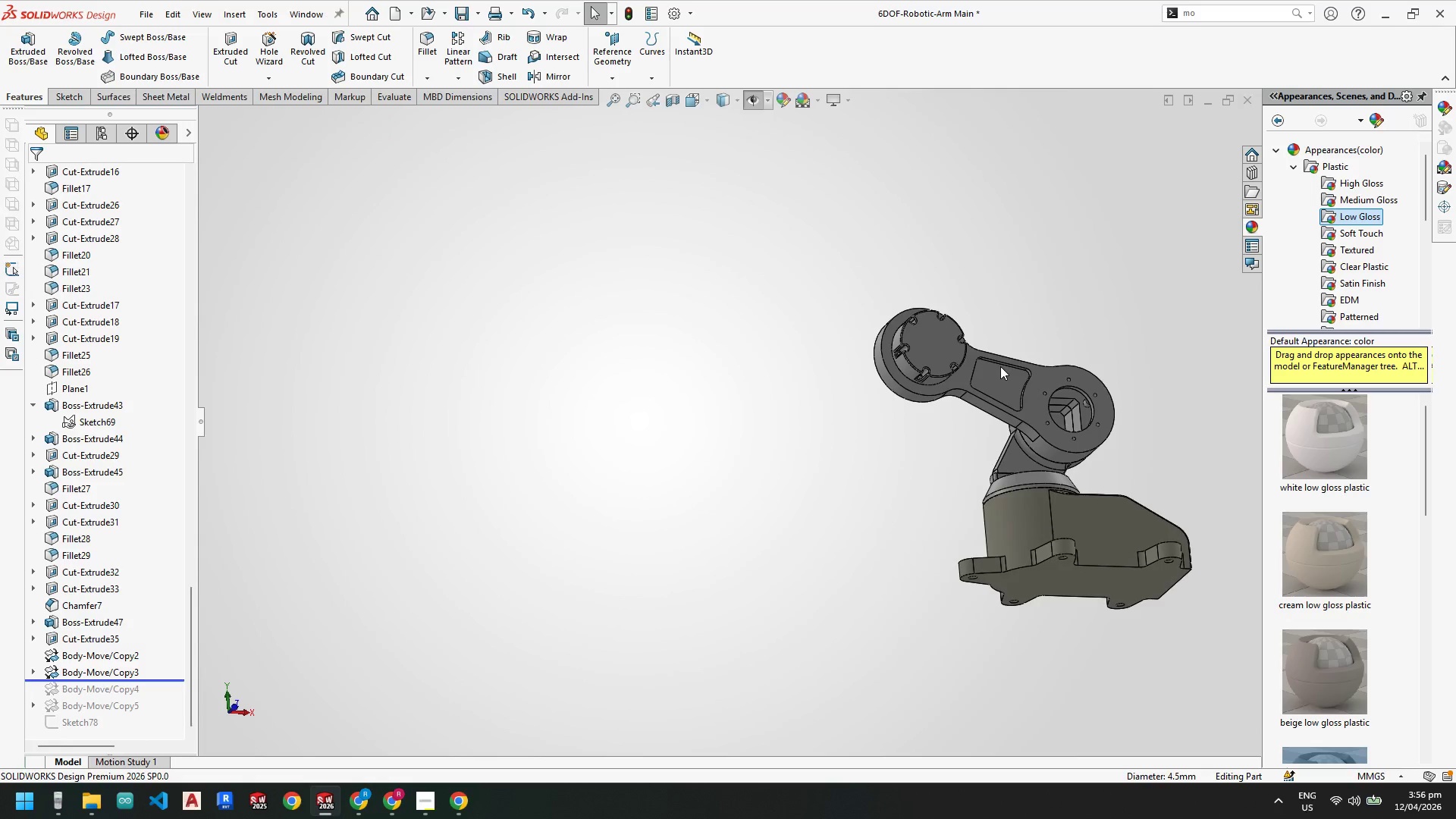 
scroll: coordinate [766, 356], scroll_direction: down, amount: 11.0
 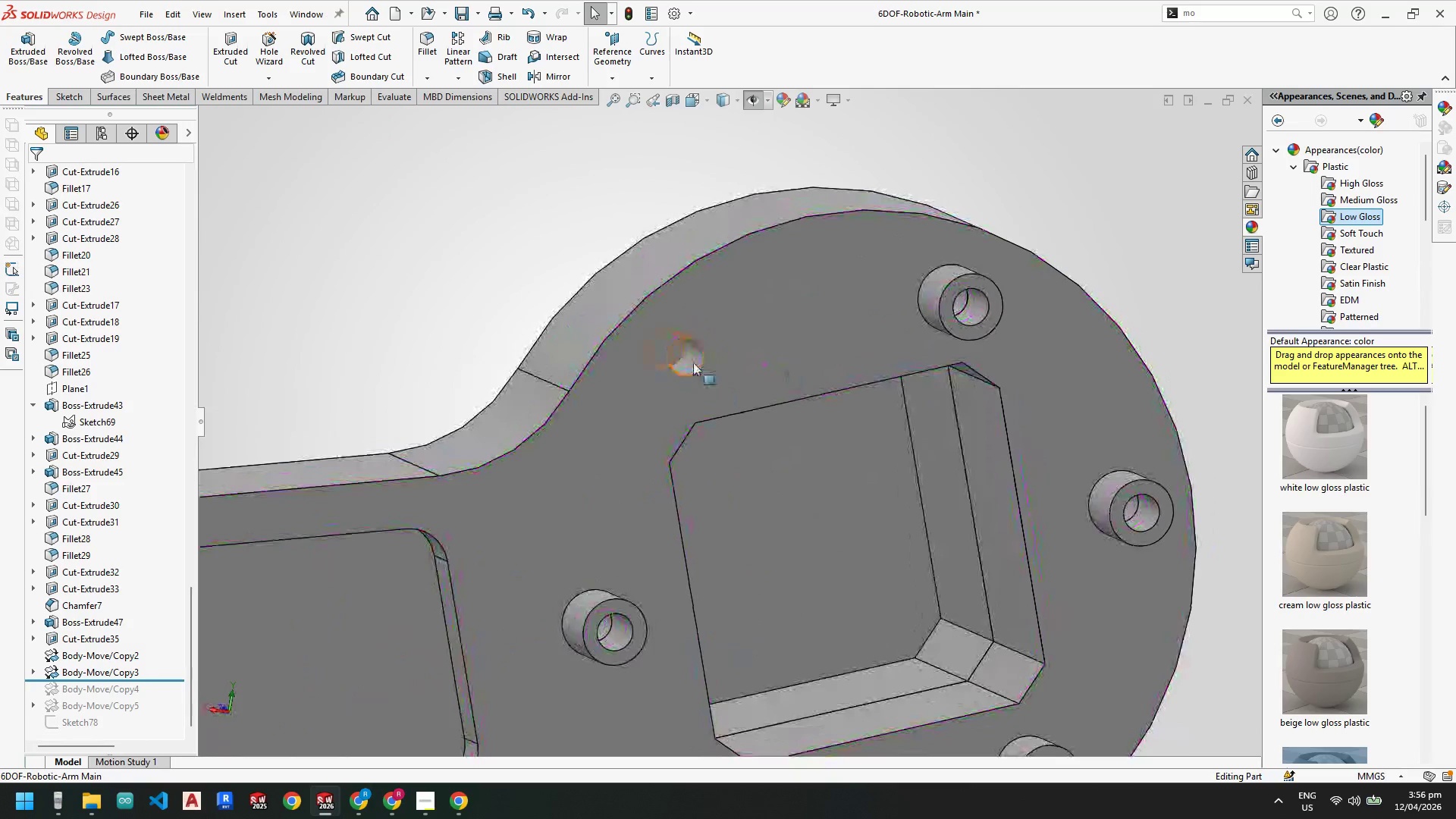 
left_click([693, 360])
 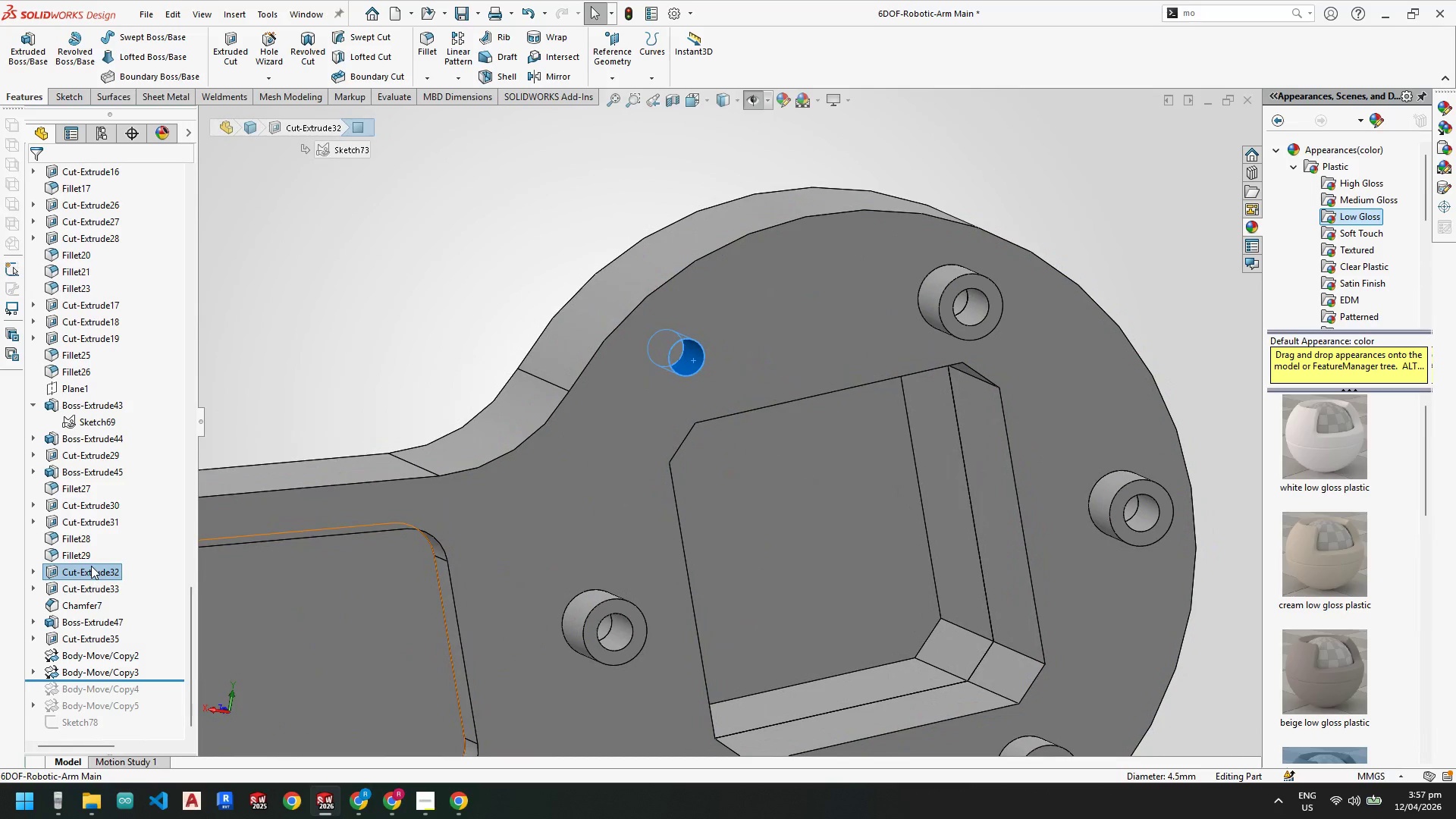 
left_click([91, 566])
 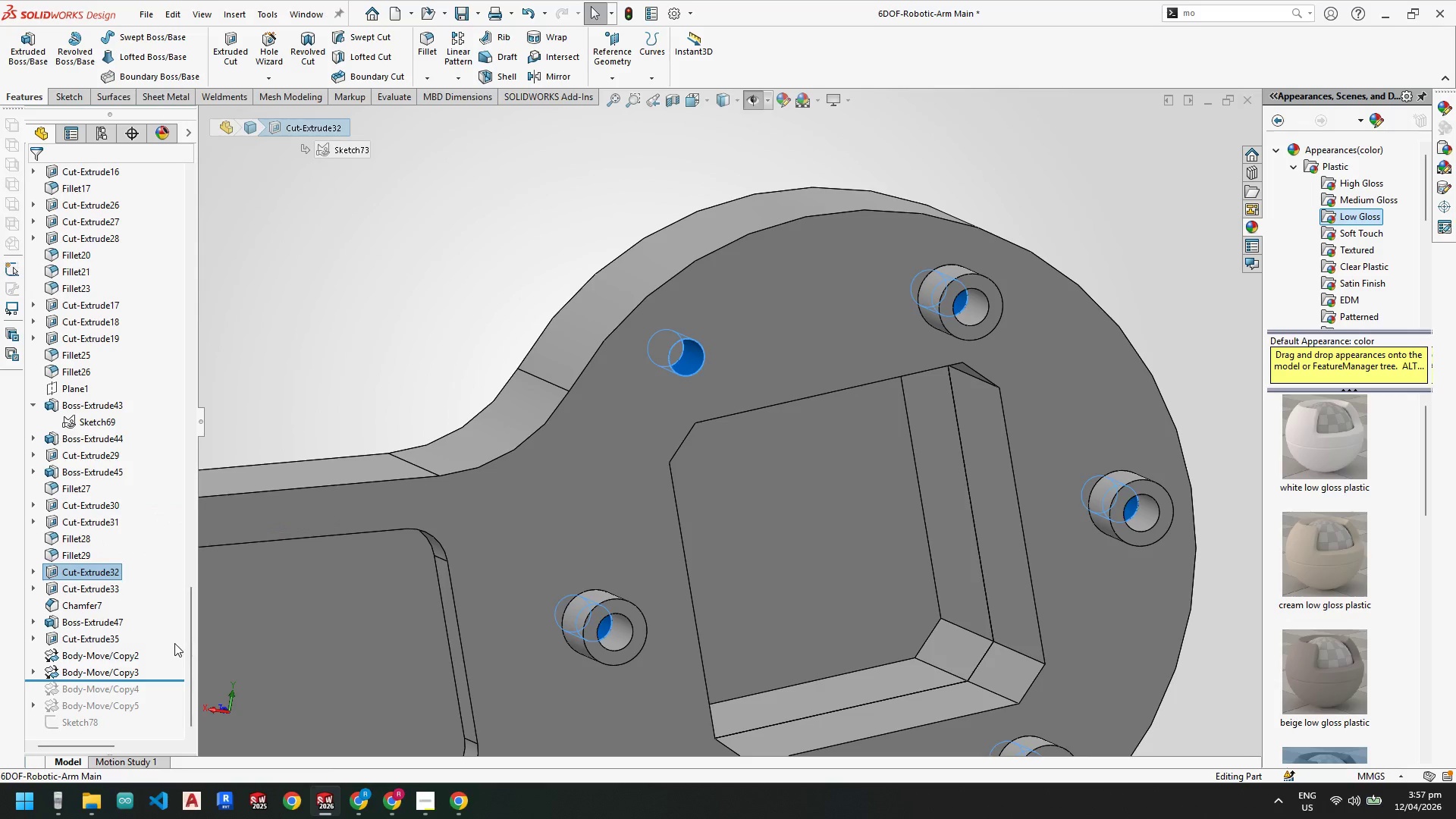 
key(Escape)
 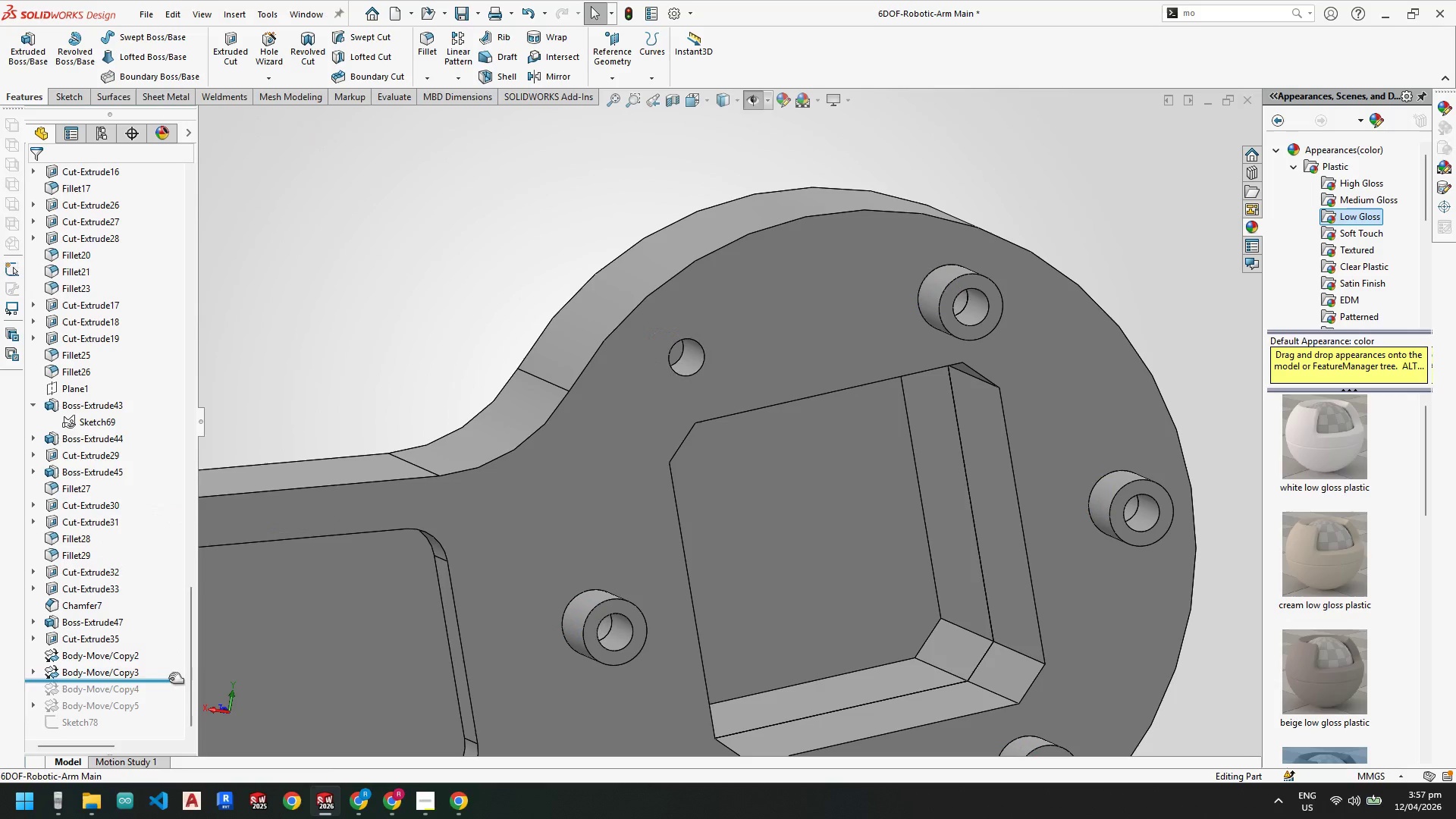 
left_click_drag(start_coordinate=[169, 679], to_coordinate=[163, 753])
 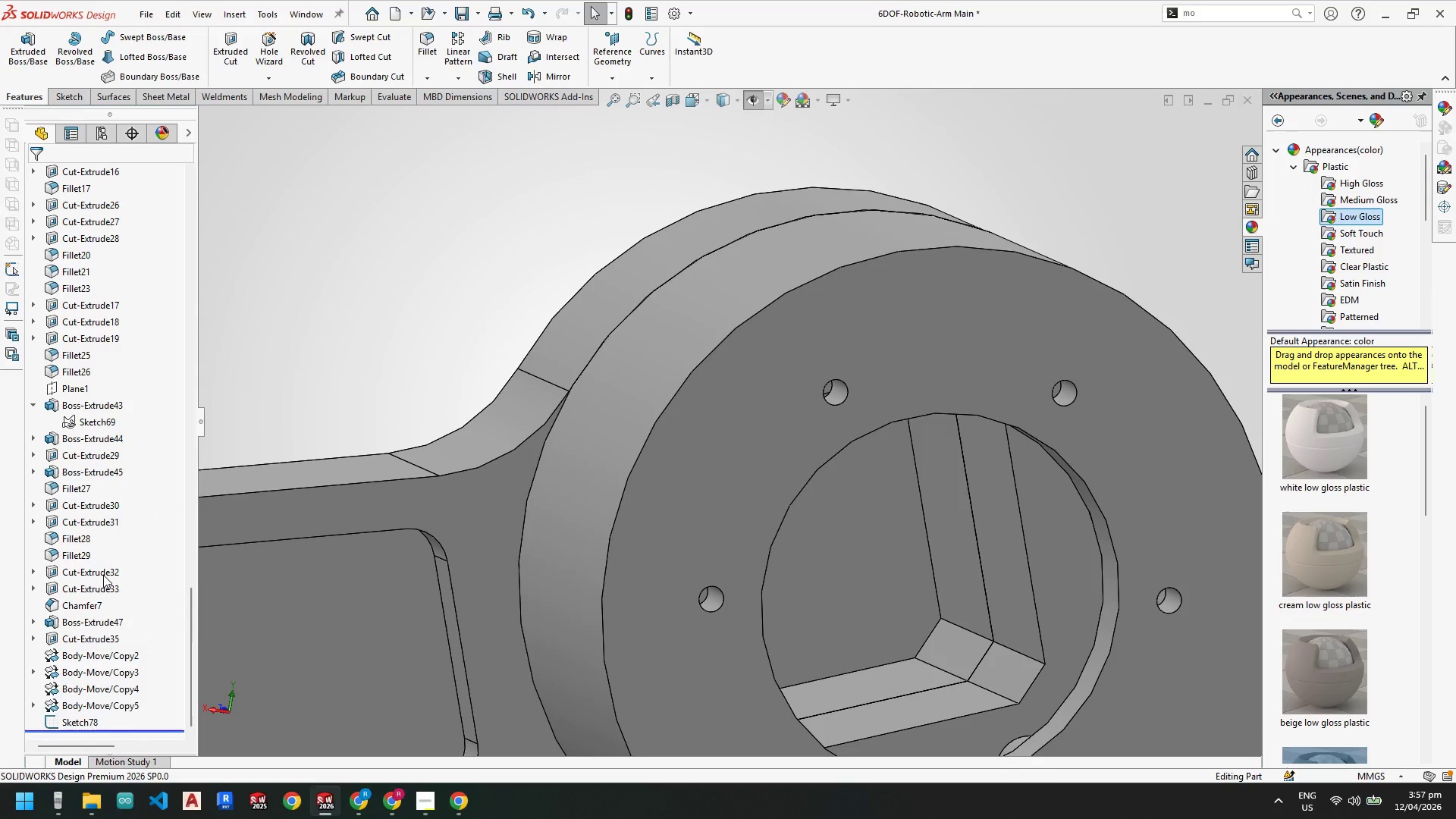 
left_click([103, 573])
 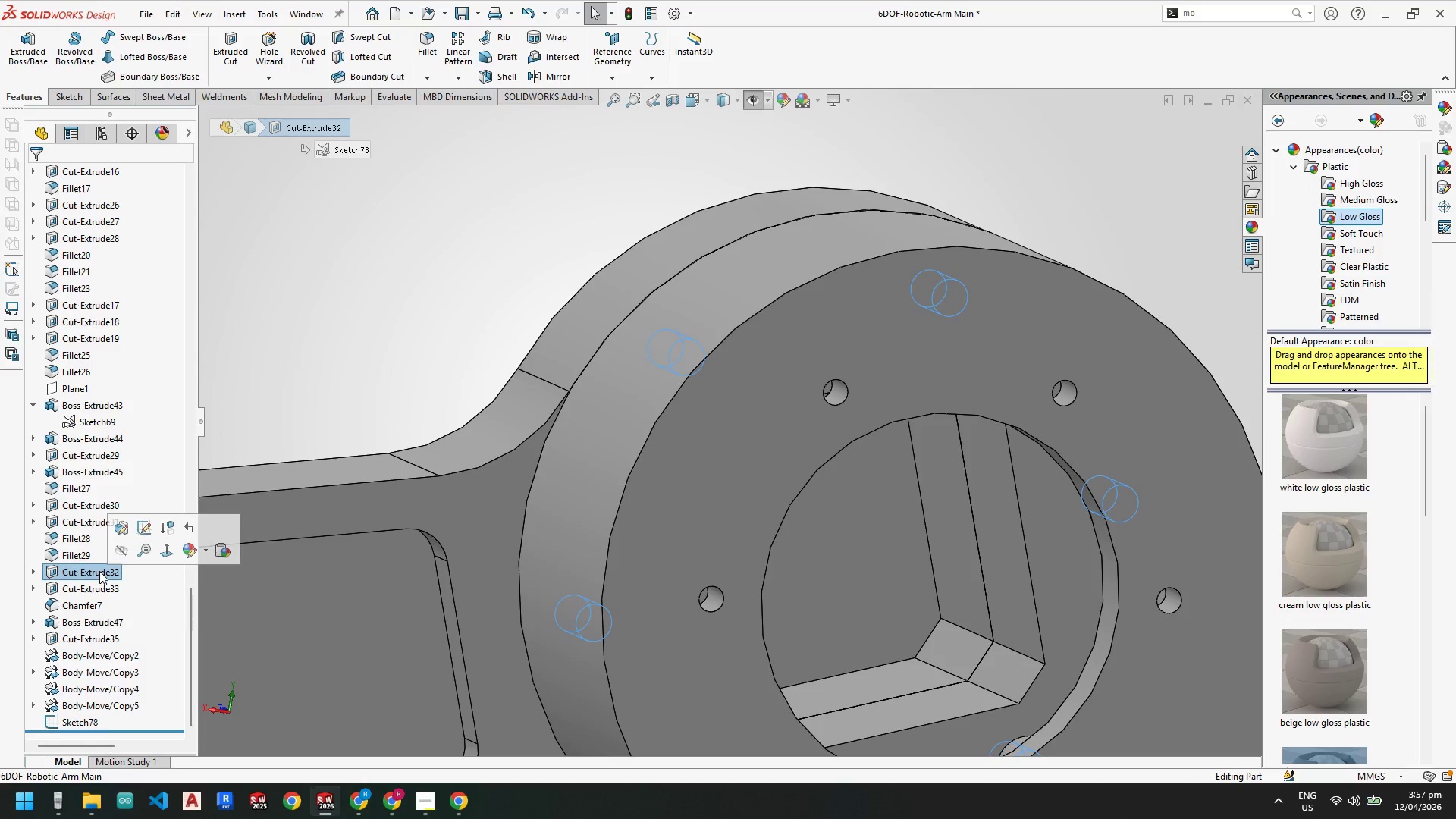 
left_click_drag(start_coordinate=[98, 571], to_coordinate=[75, 709])
 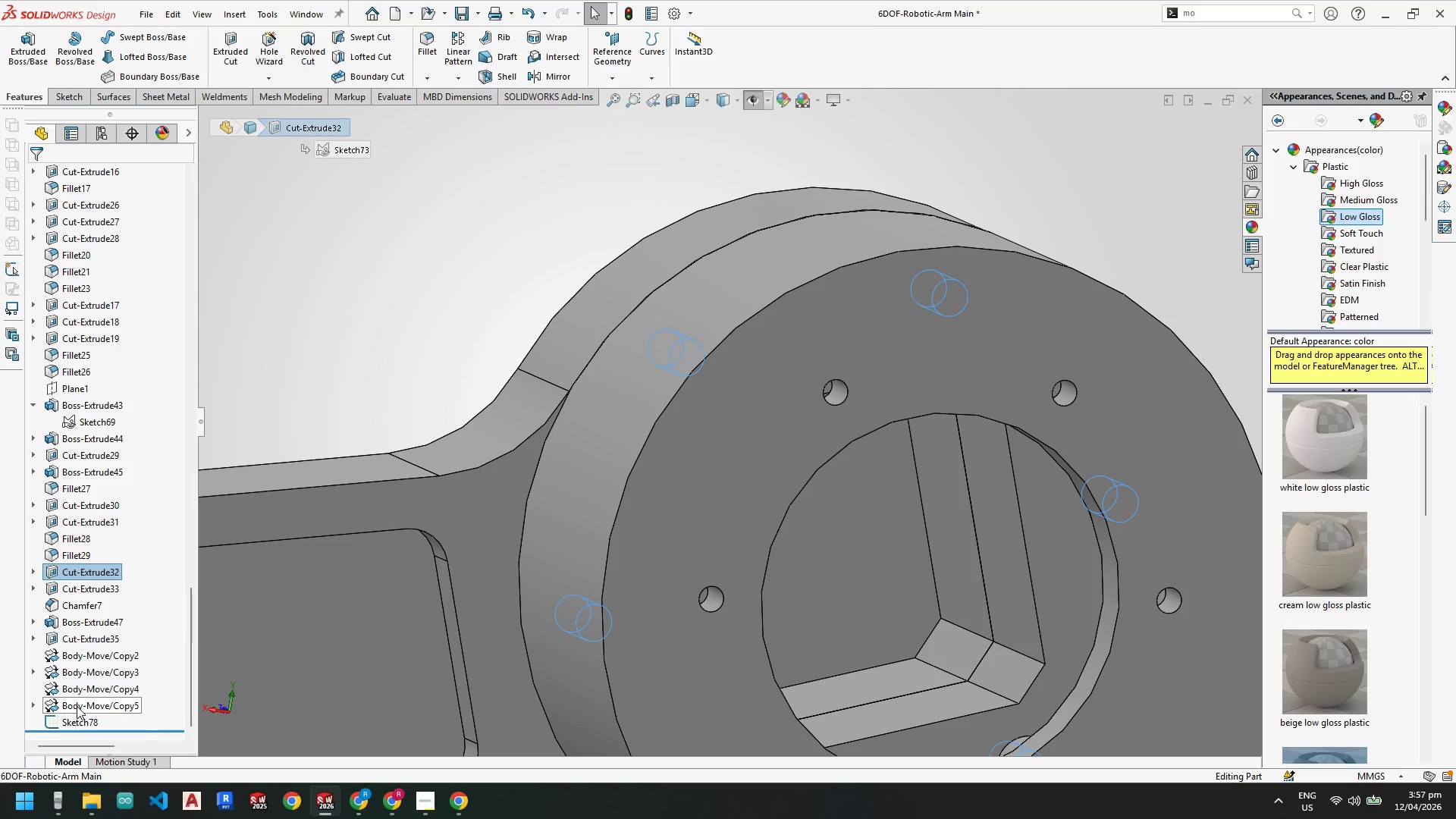 
key(Escape)
 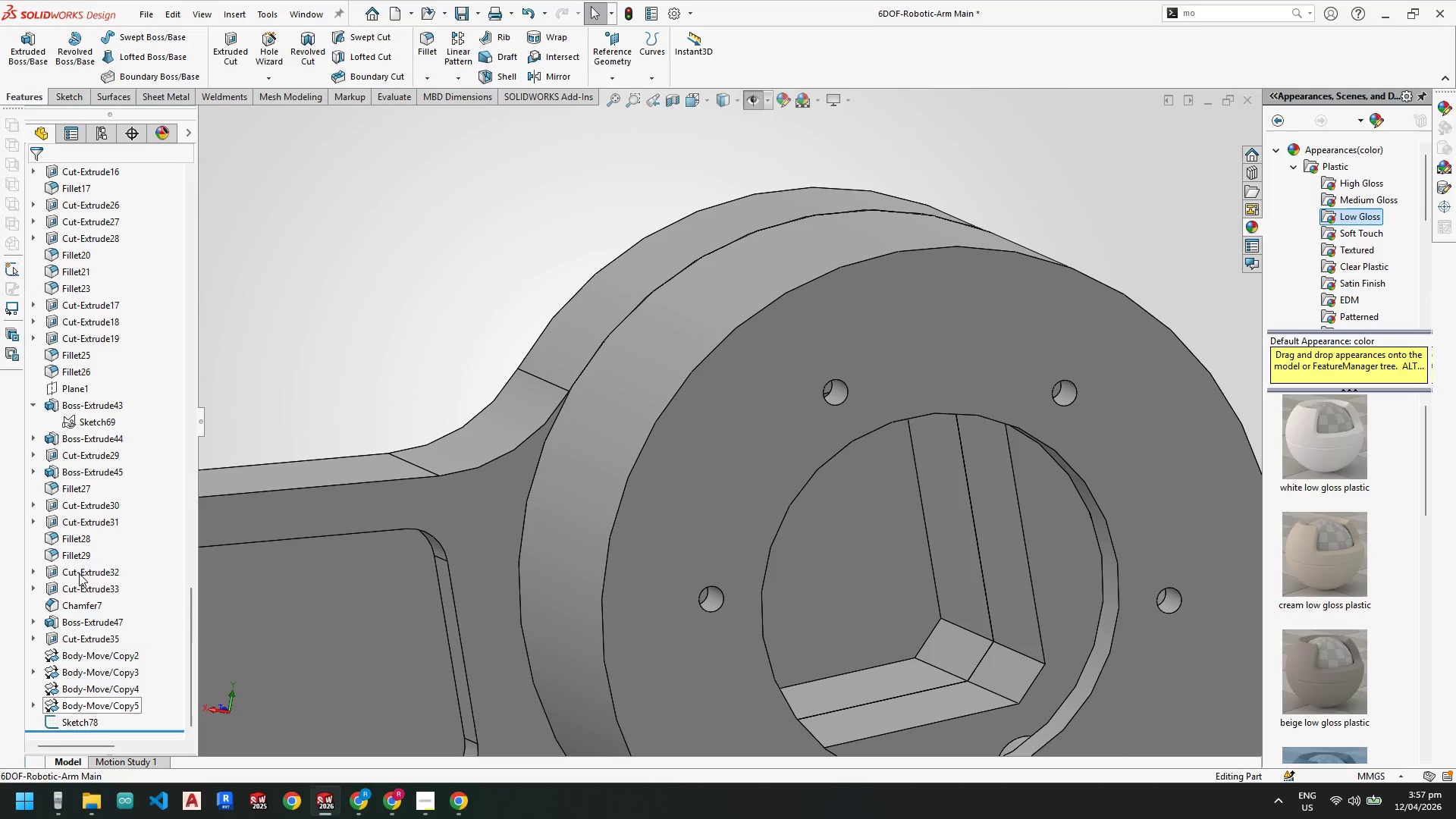 
left_click([80, 573])
 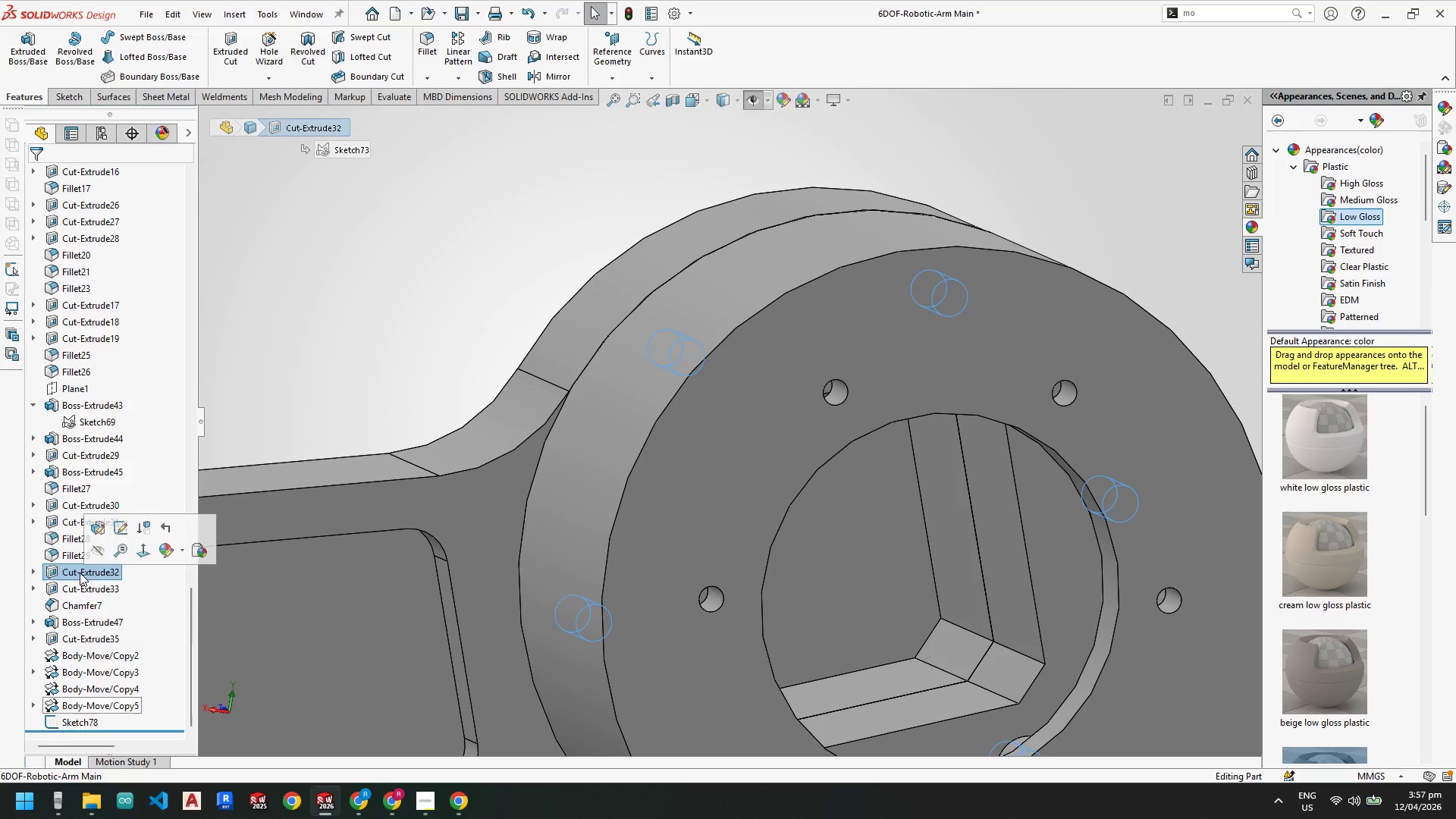 
key(Delete)
 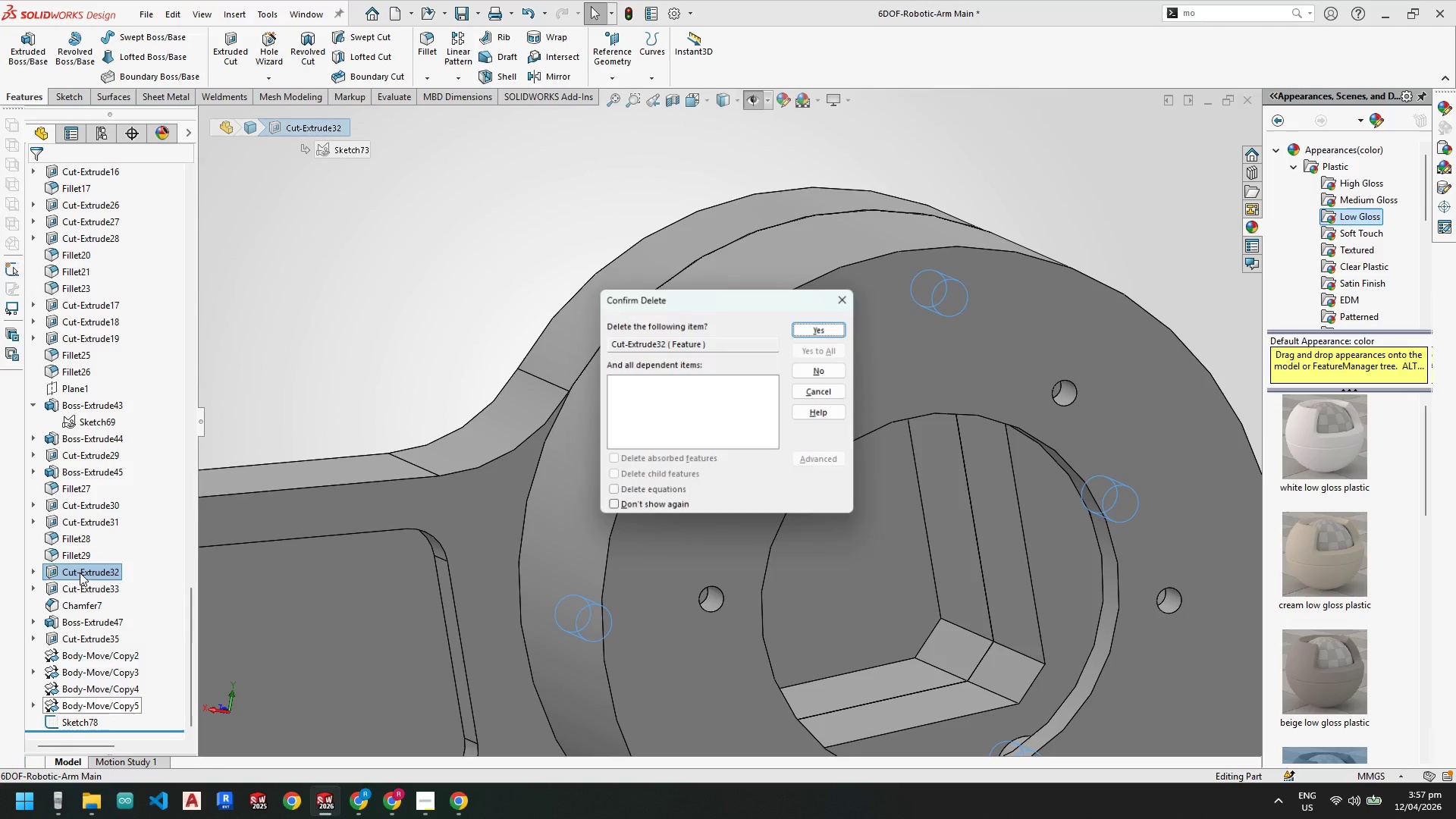 
key(Enter)
 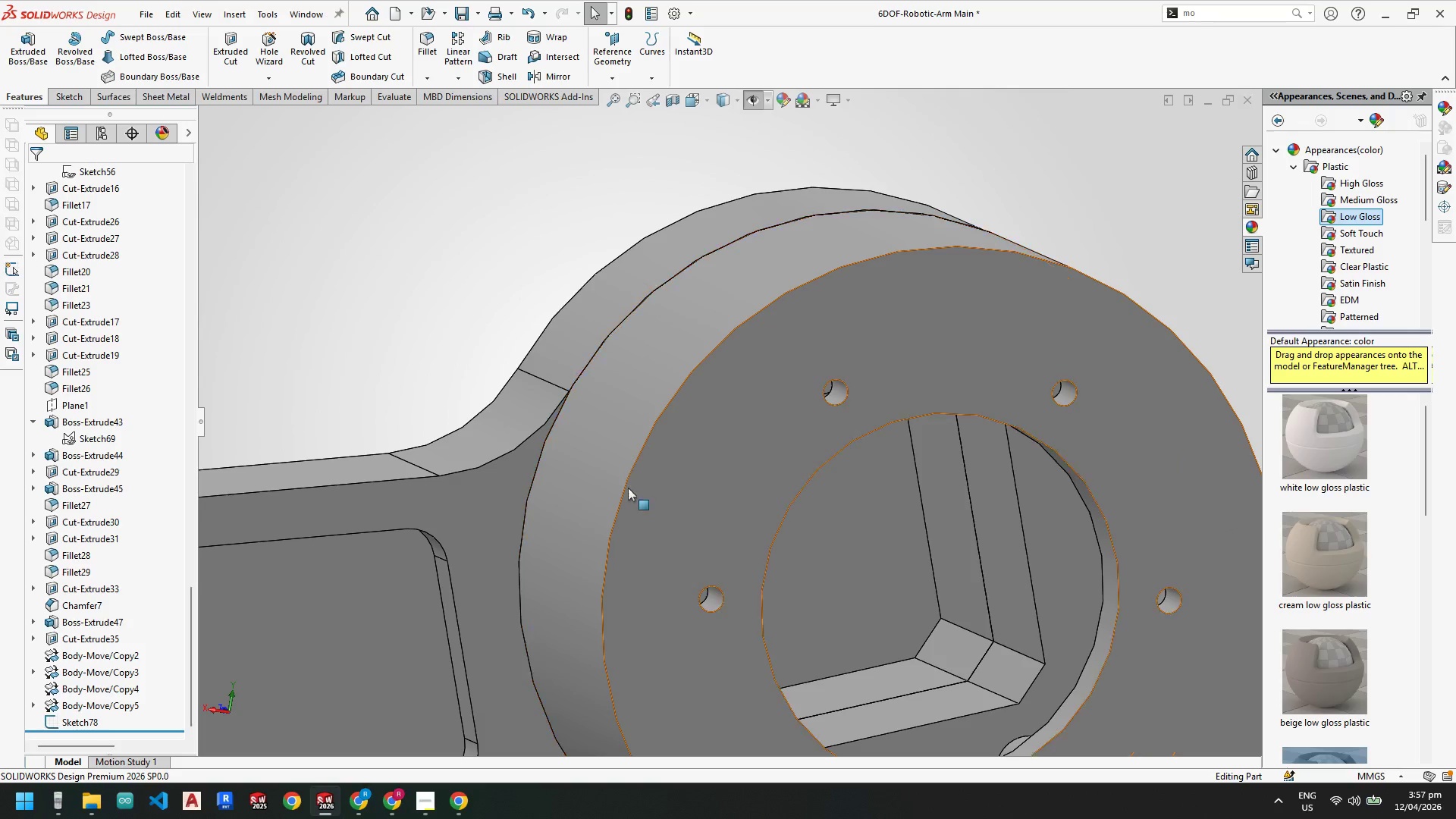 
hold_key(key=ControlLeft, duration=0.62)
 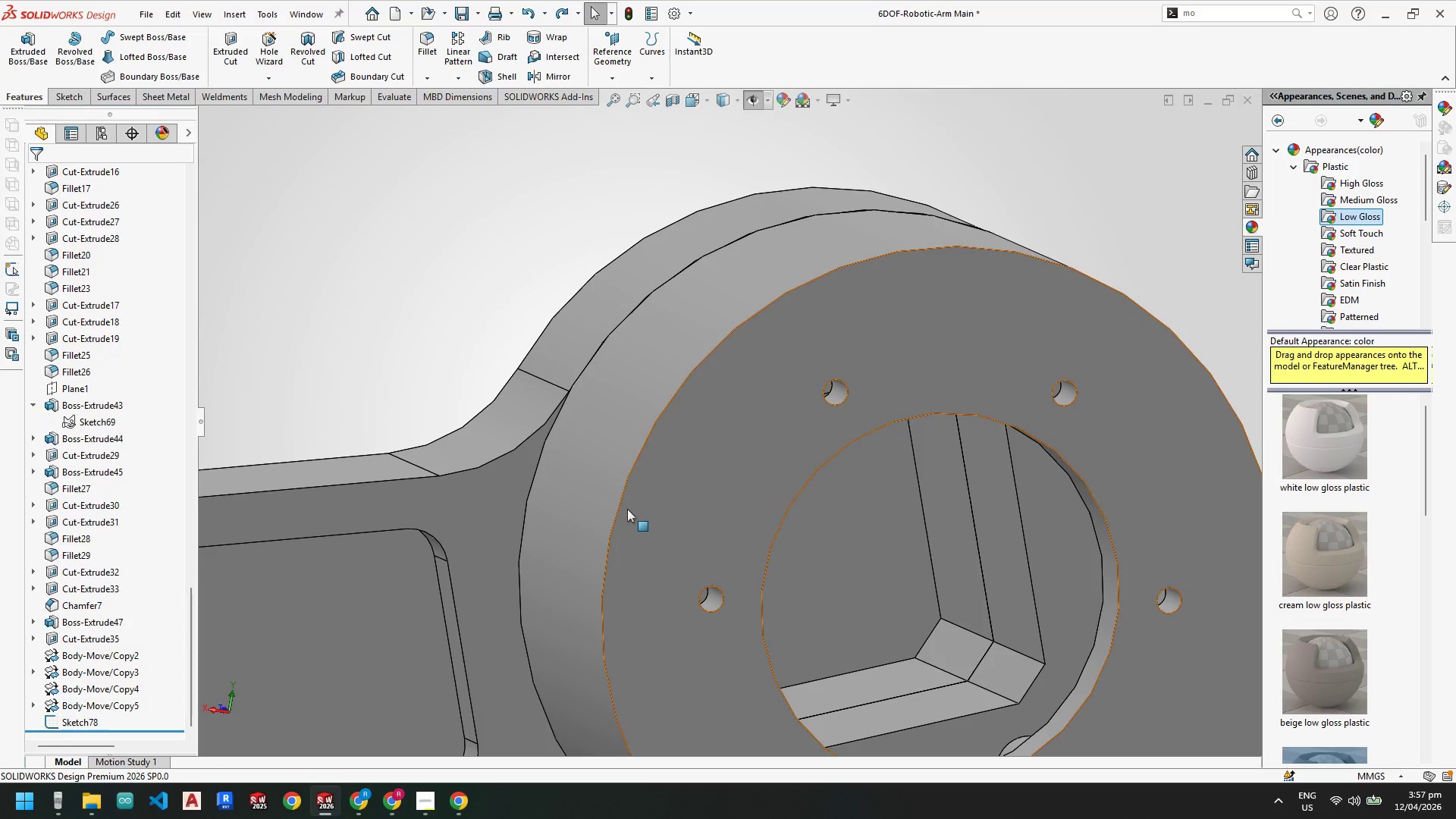 
key(Z)
 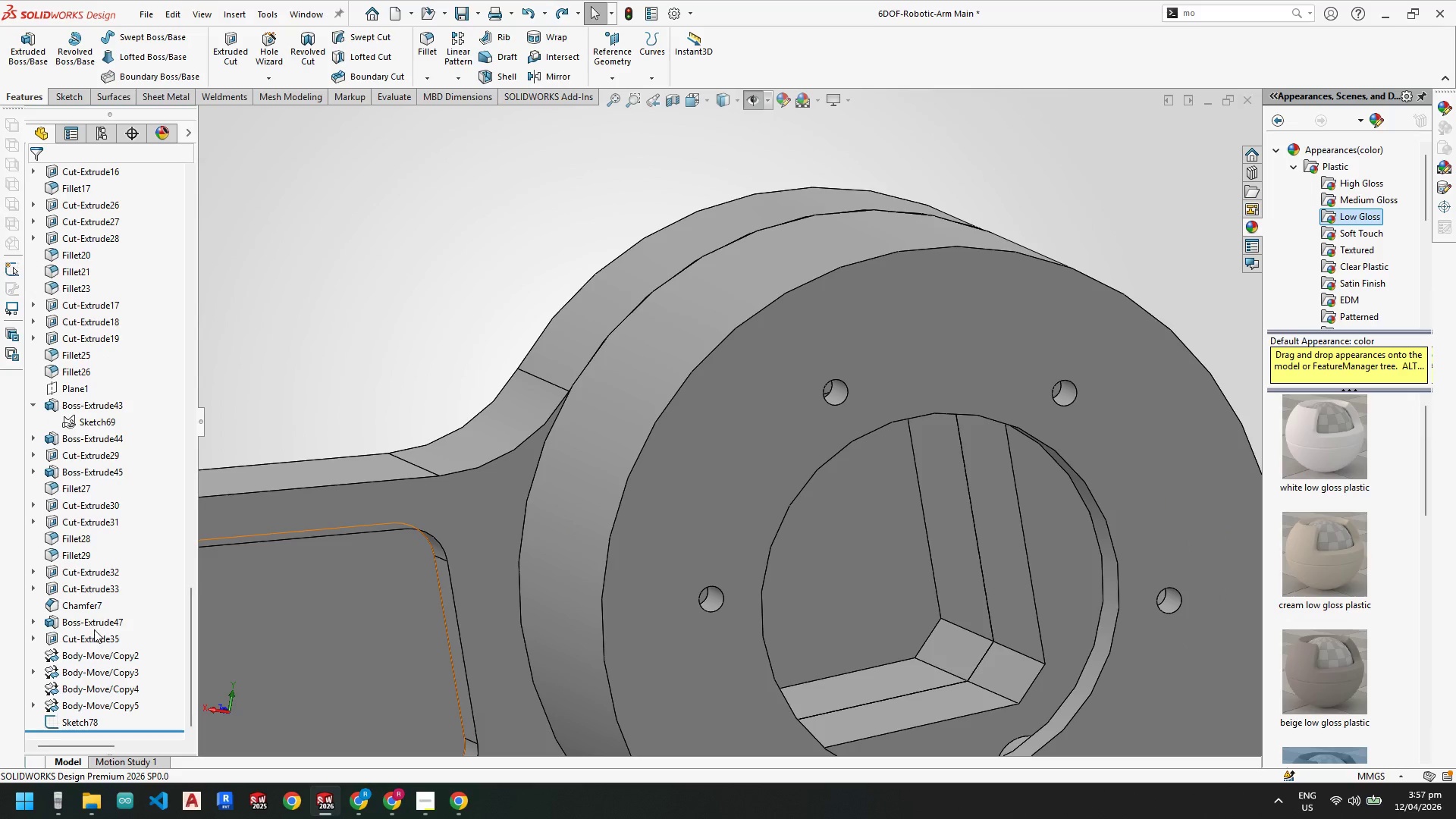 
left_click([99, 573])
 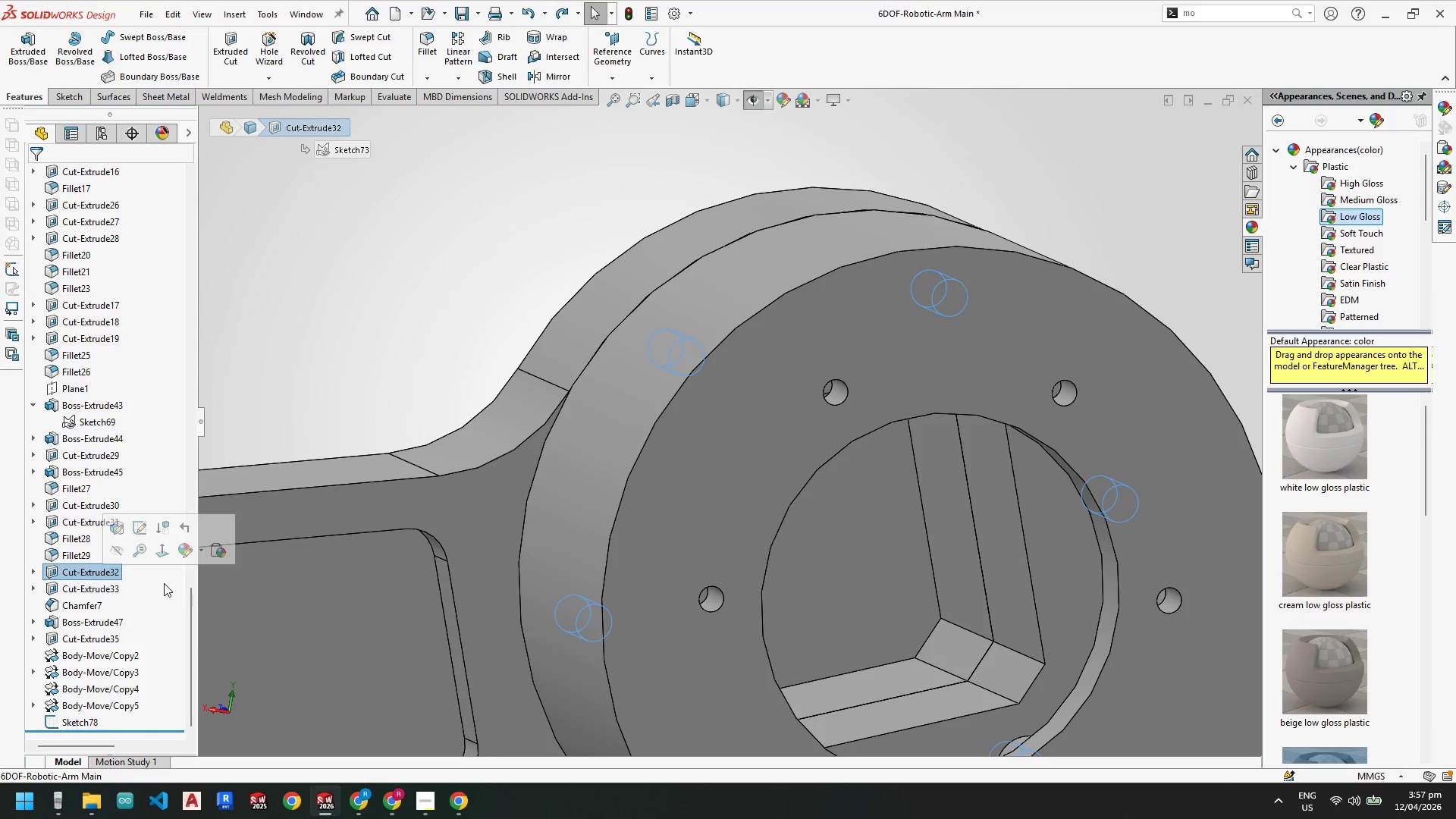 
scroll: coordinate [466, 565], scroll_direction: up, amount: 3.0